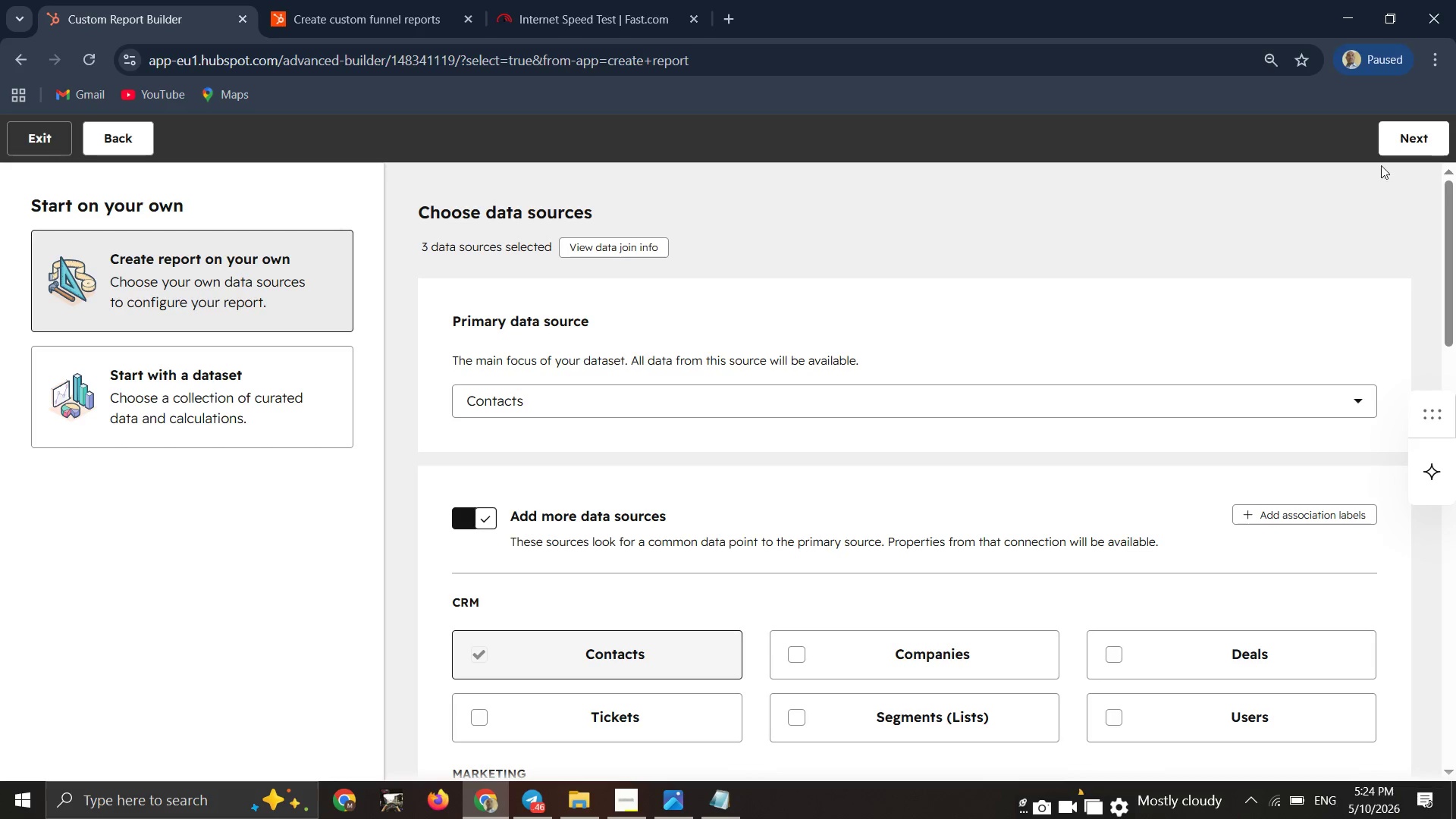 
left_click([1395, 136])
 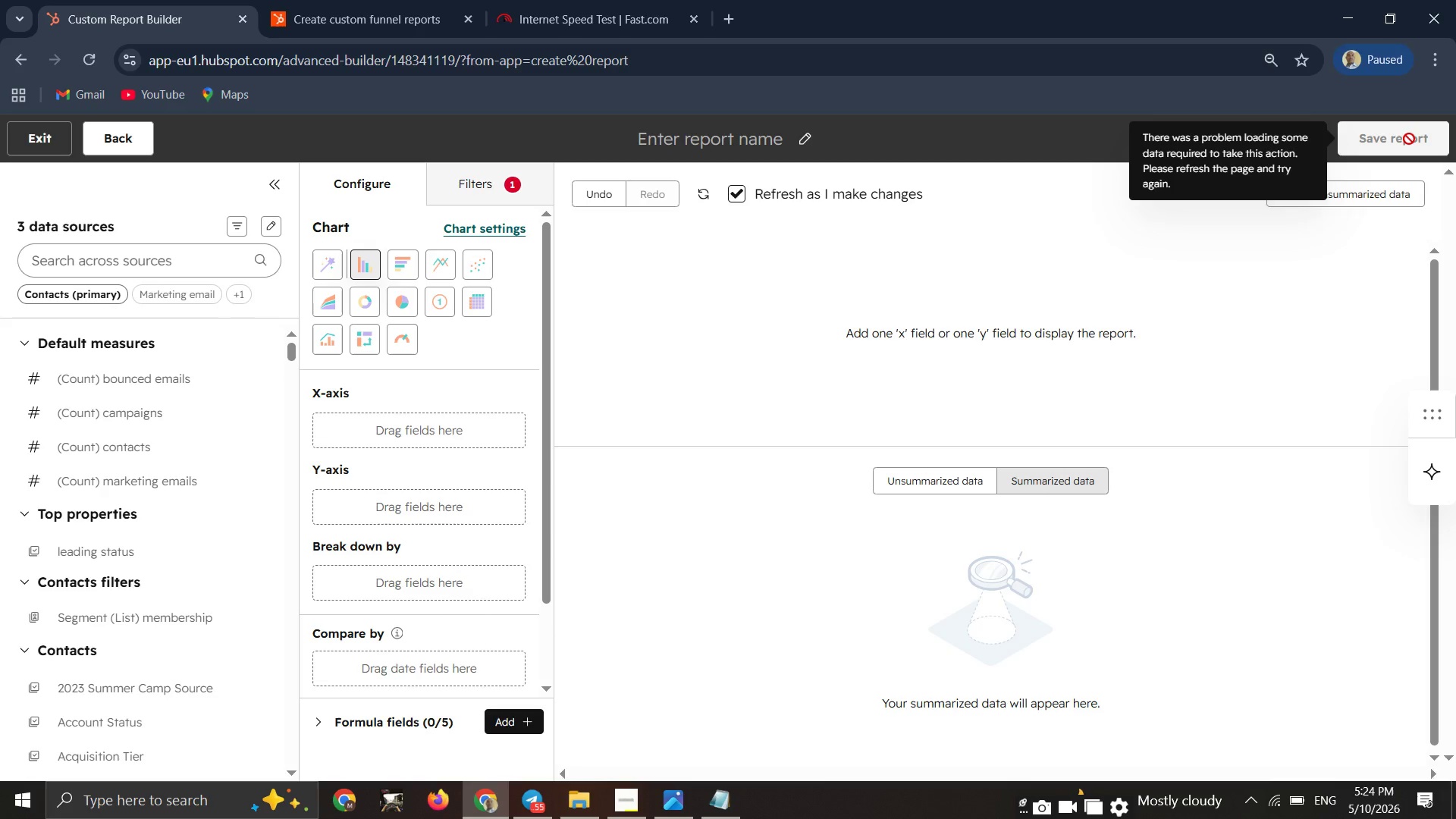 
wait(40.52)
 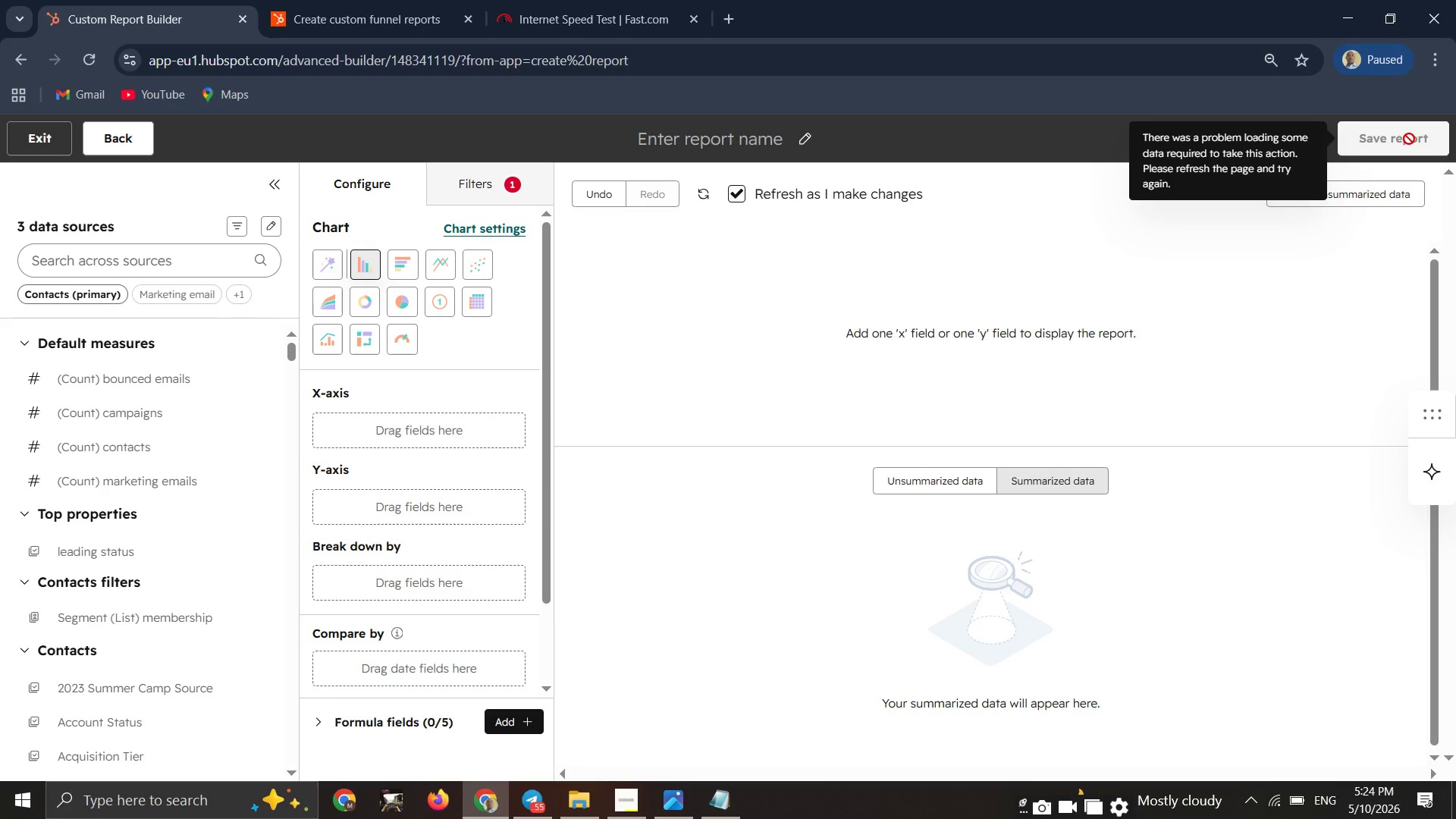 
left_click([111, 267])
 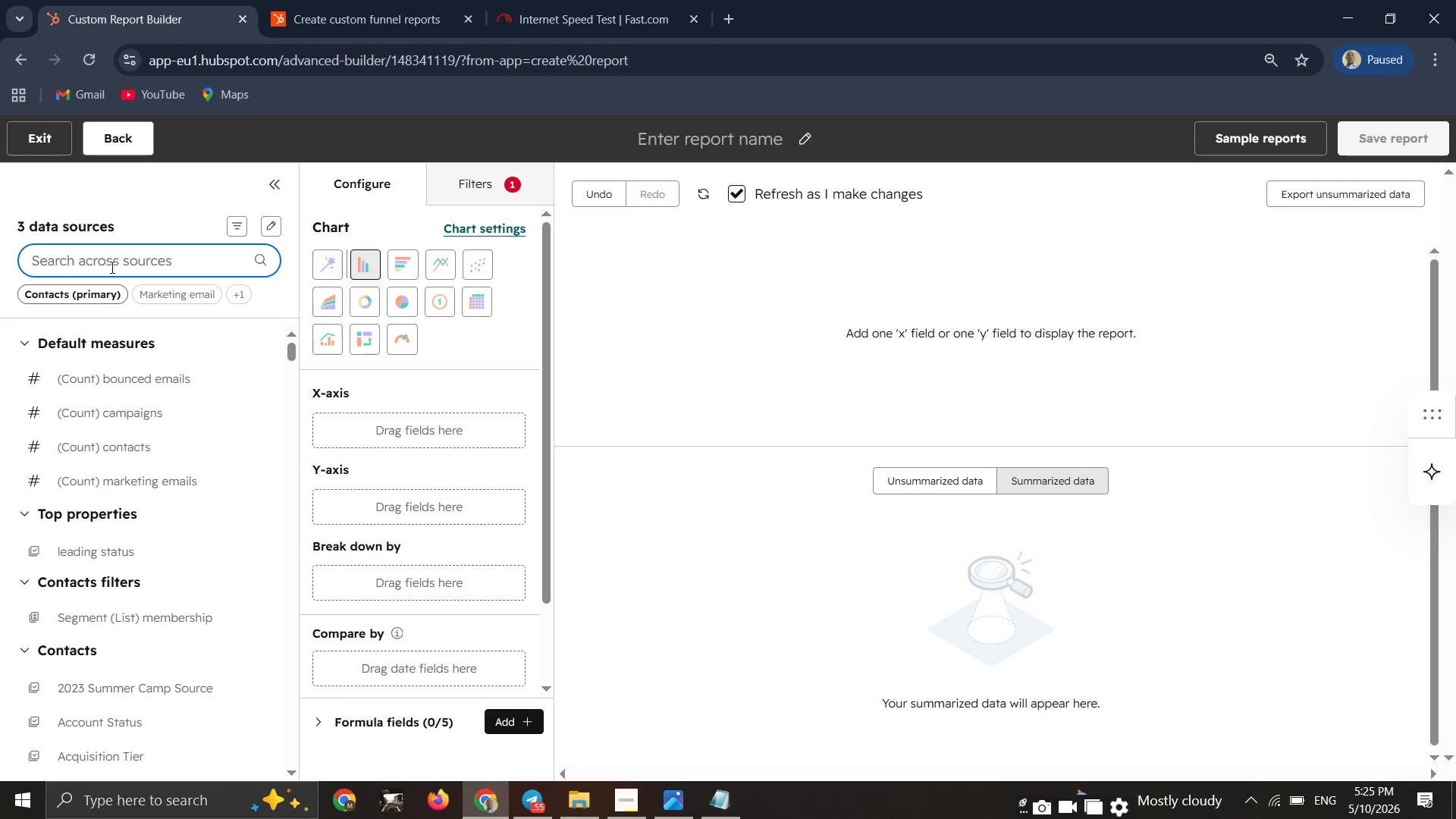 
wait(6.74)
 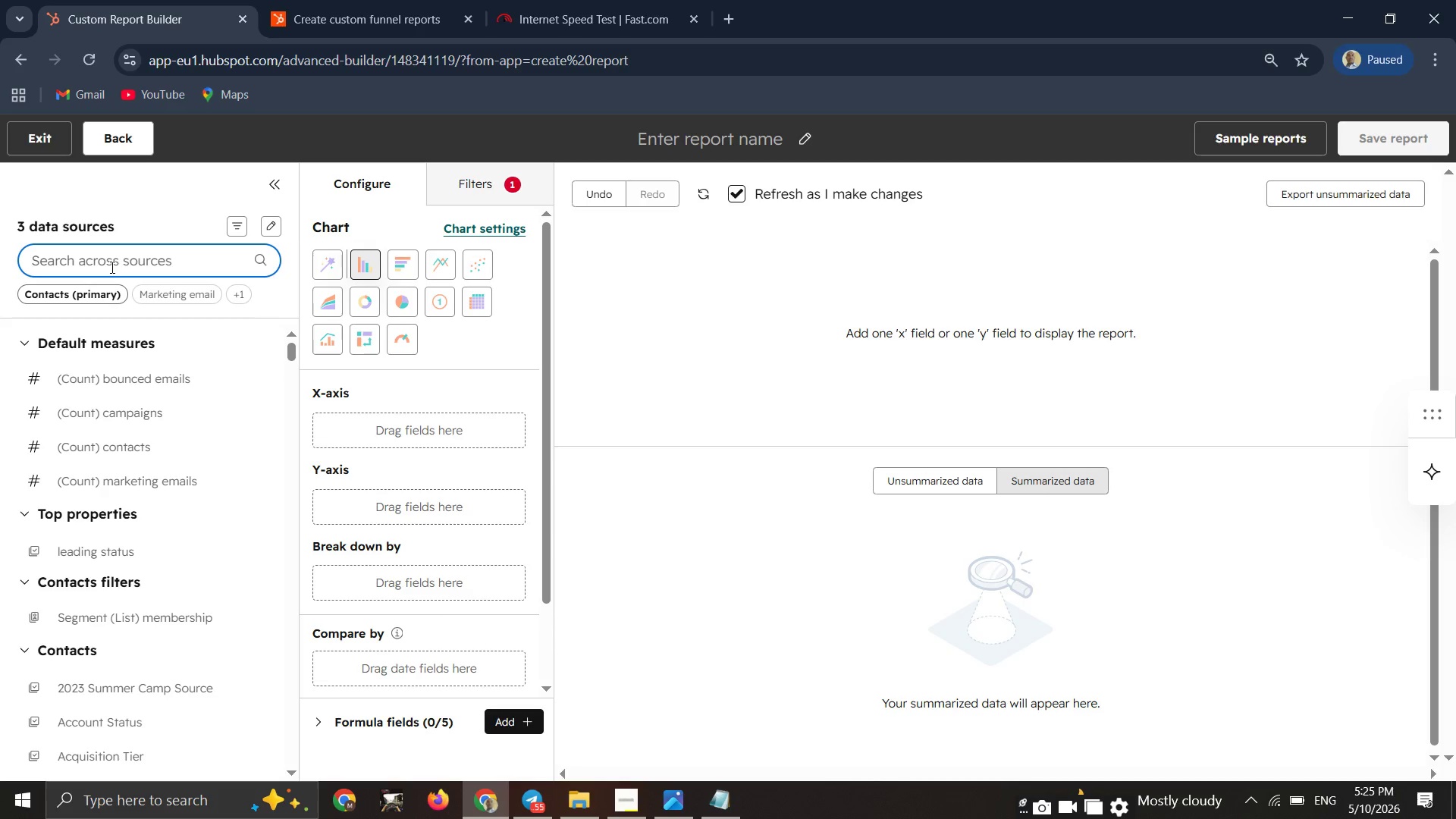 
mouse_move([468, 305])
 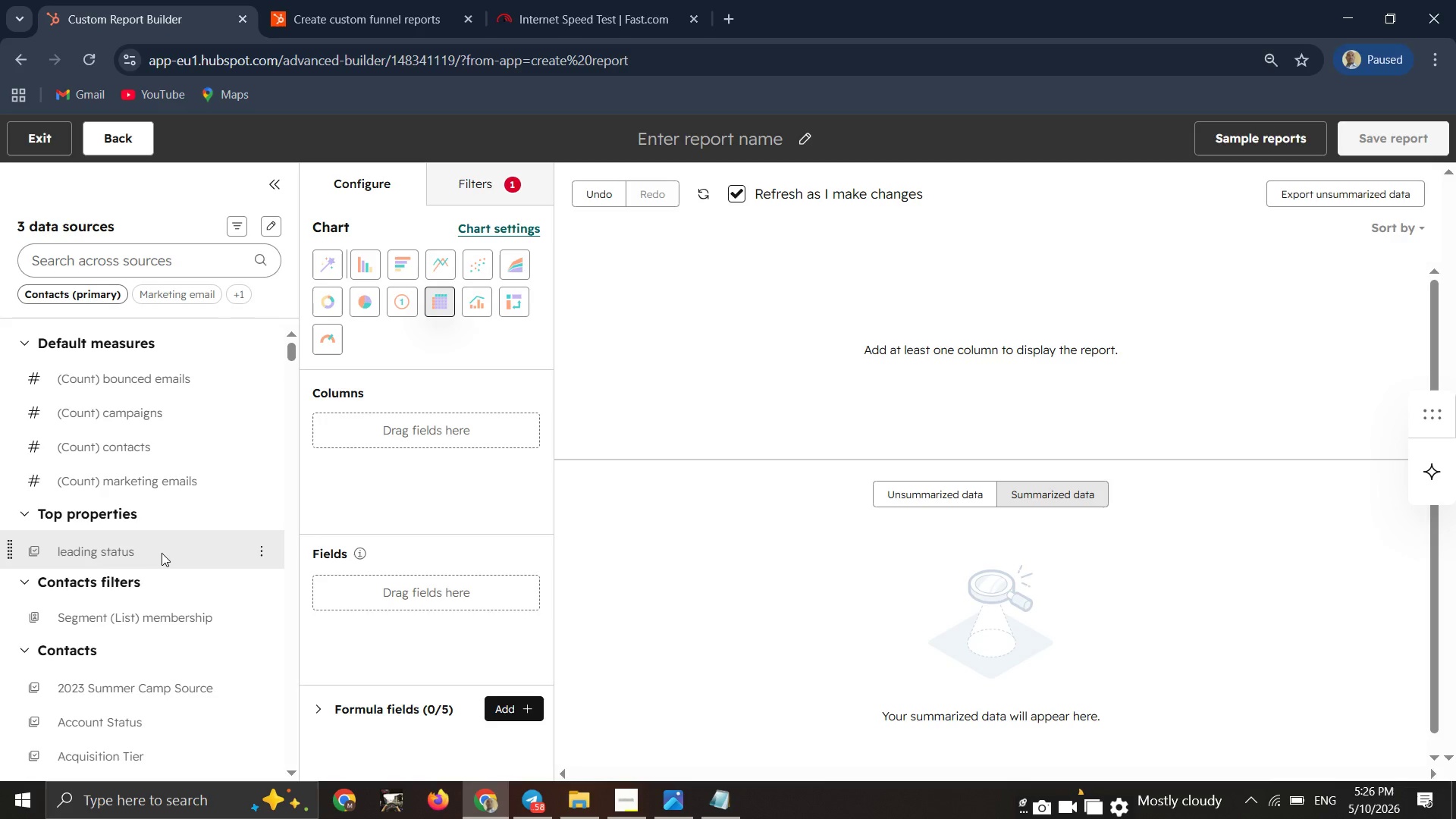 
wait(88.71)
 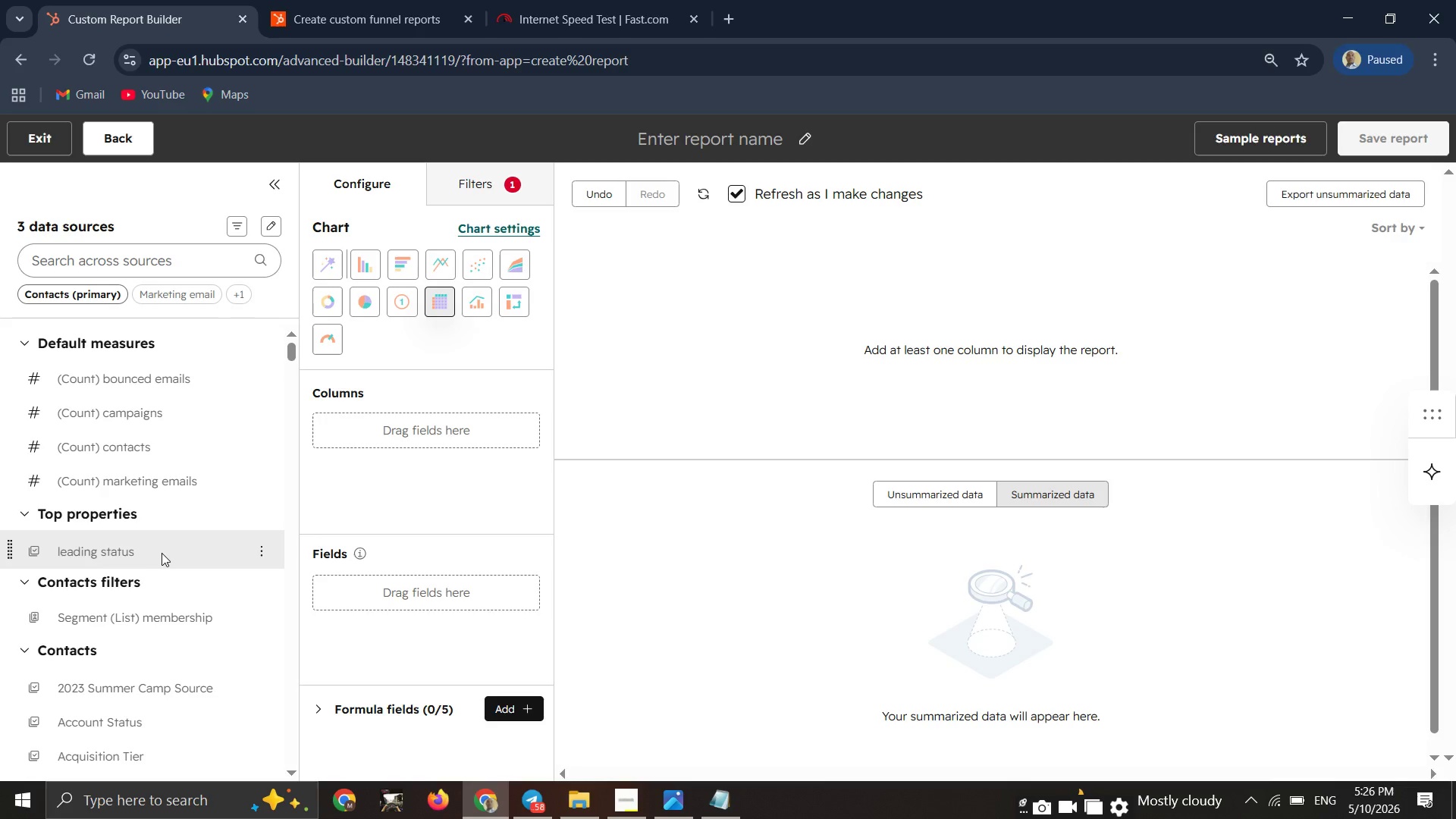 
left_click([180, 295])
 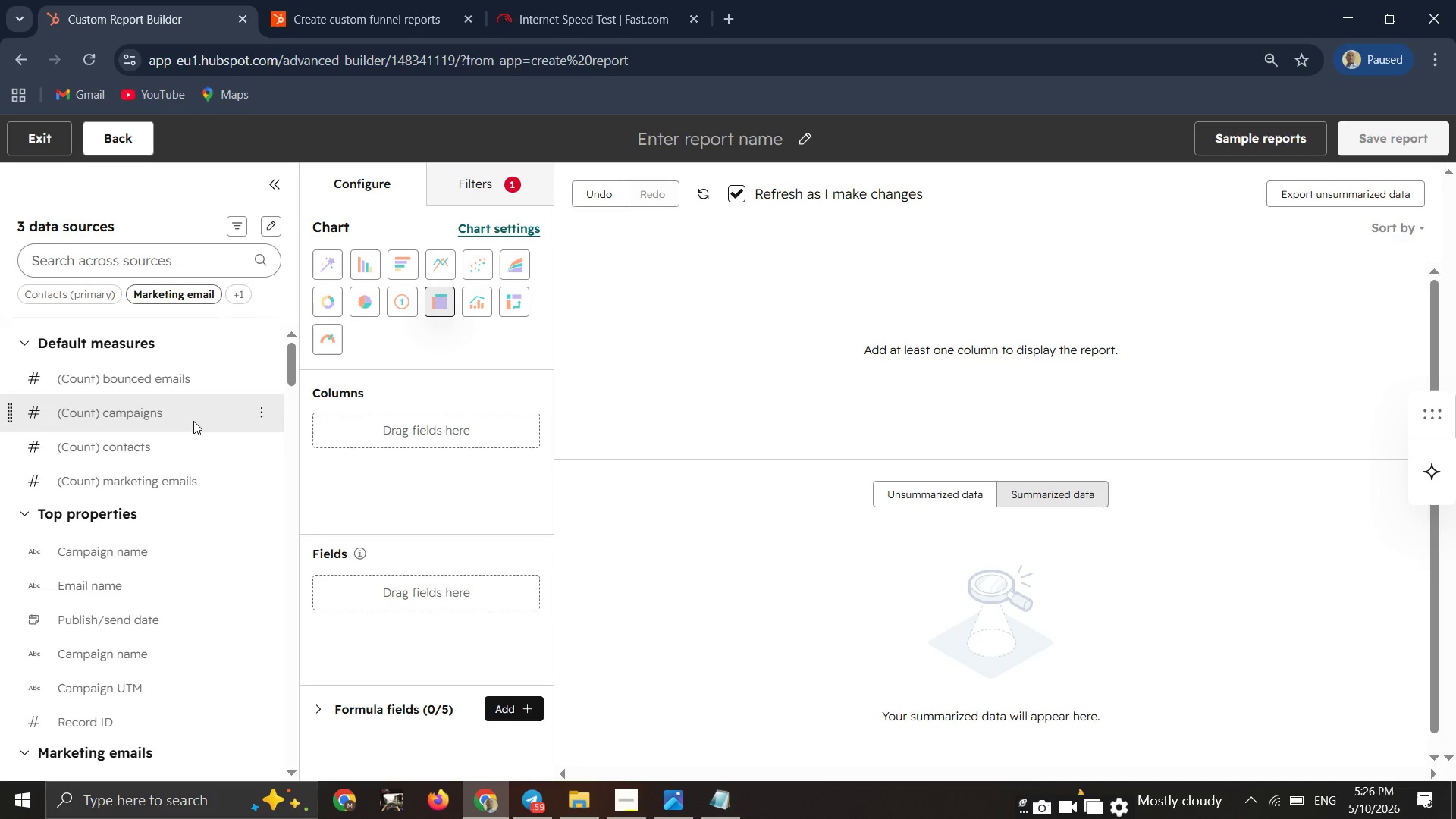 
wait(6.14)
 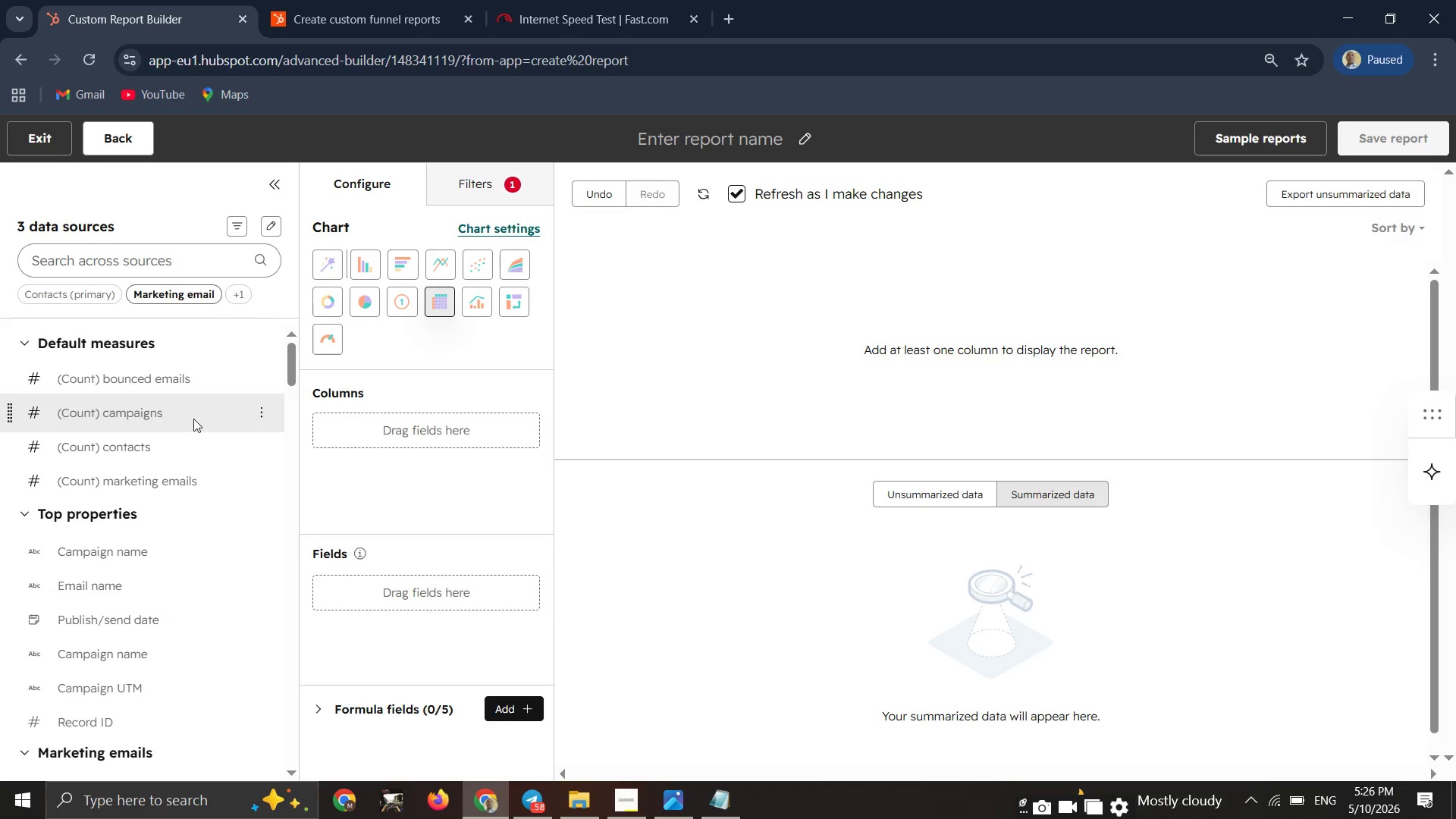 
left_click([62, 265])
 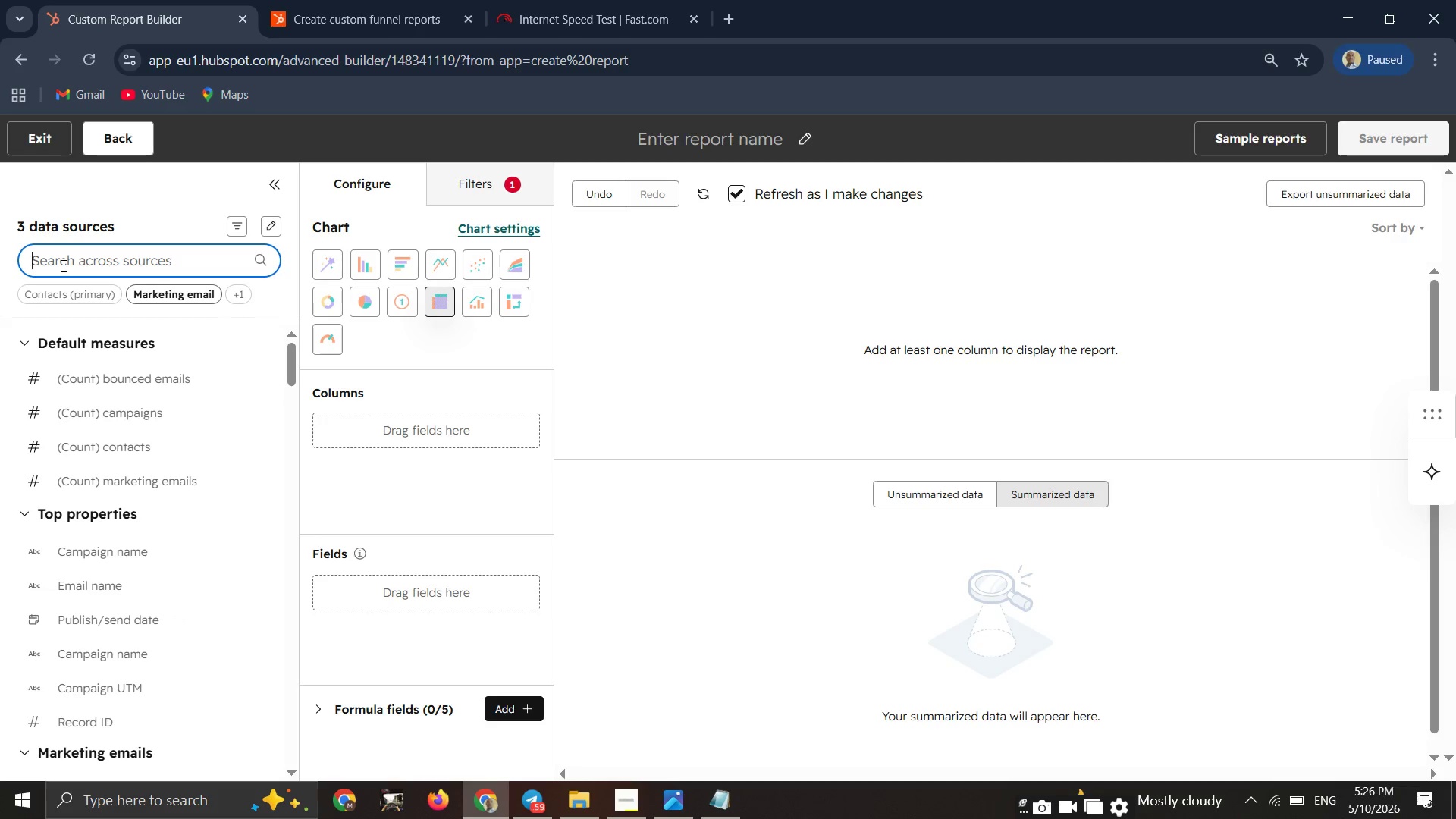 
type(subject)
 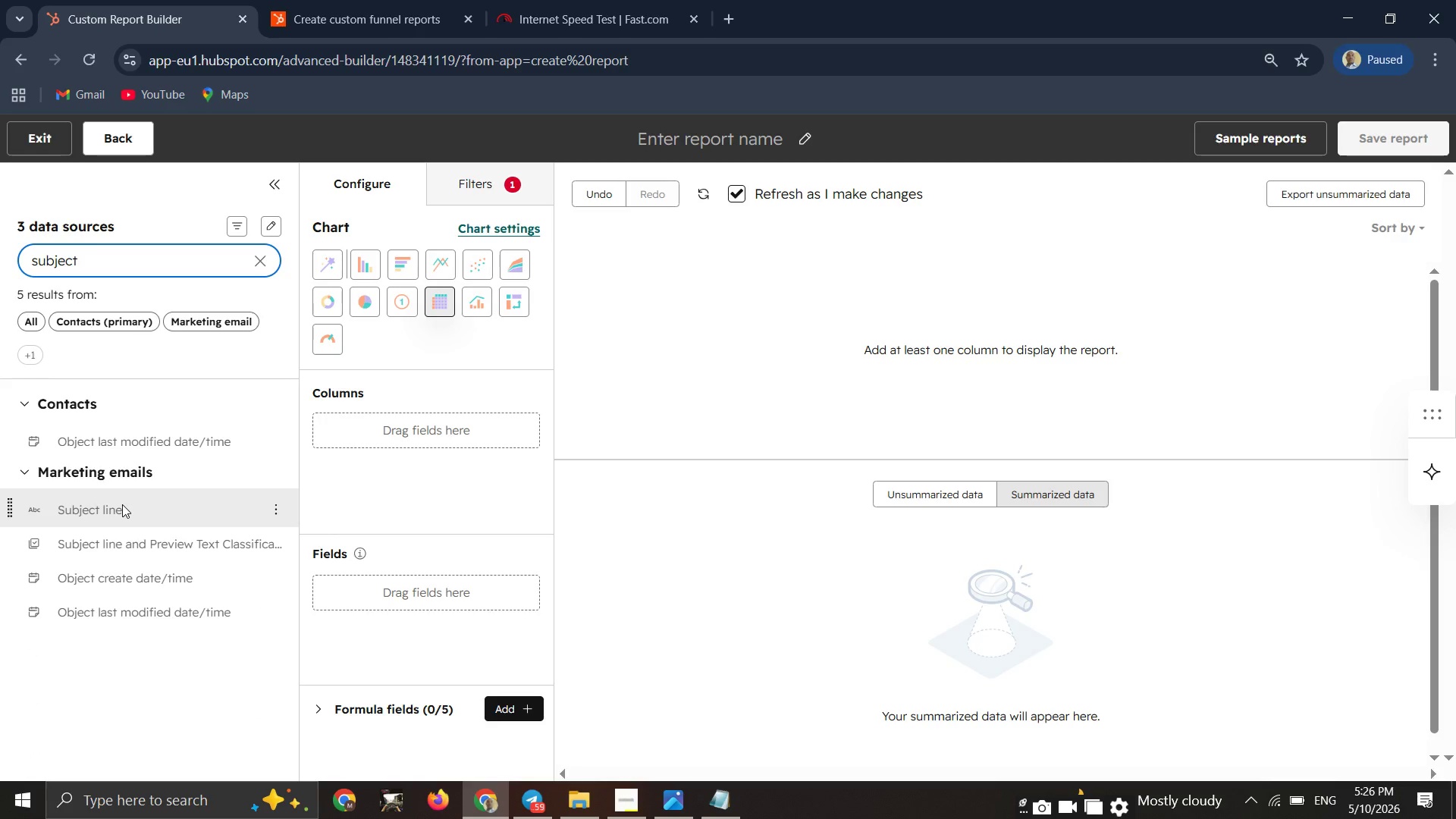 
wait(6.2)
 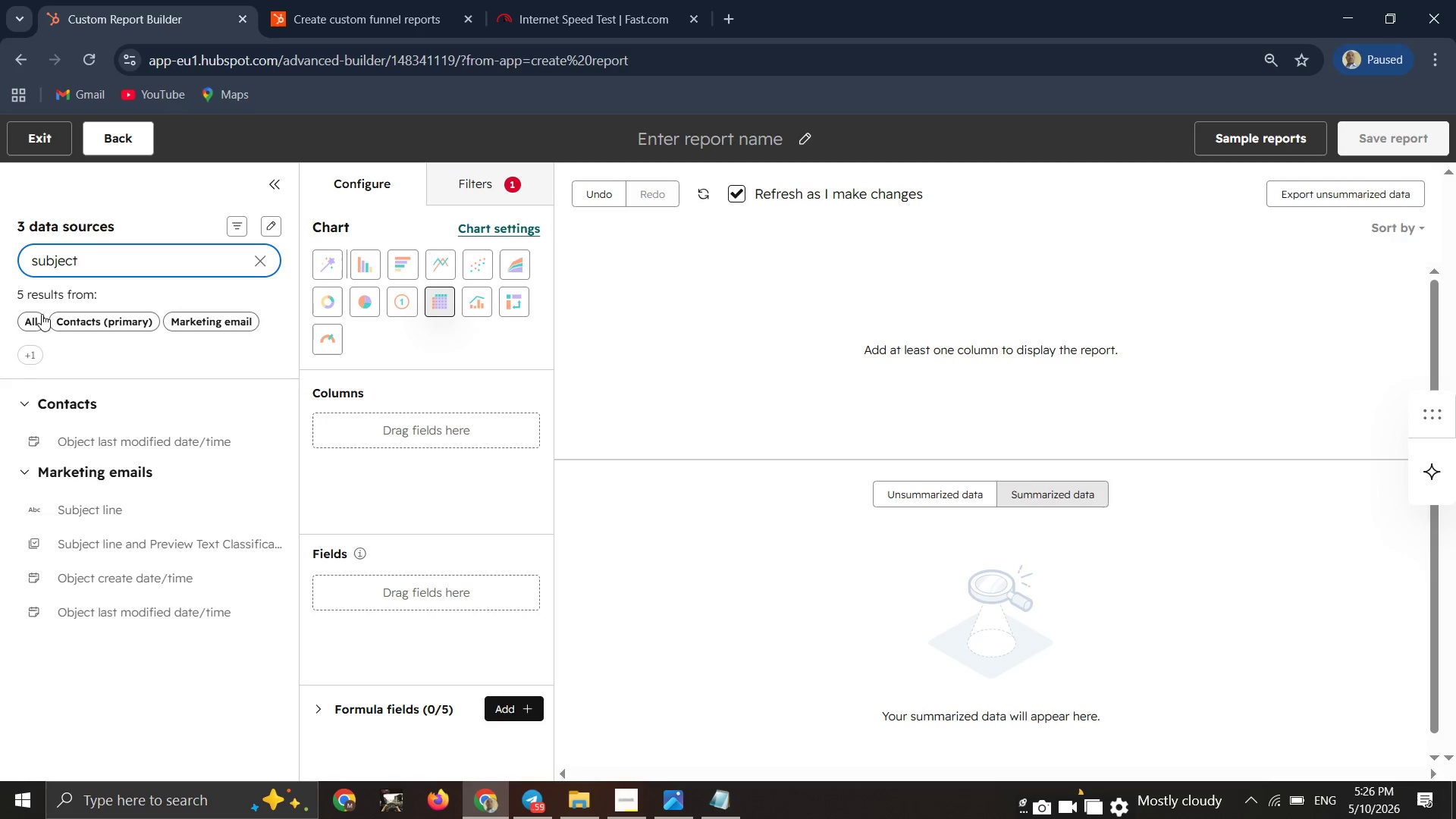 
left_click_drag(start_coordinate=[122, 504], to_coordinate=[334, 406])
 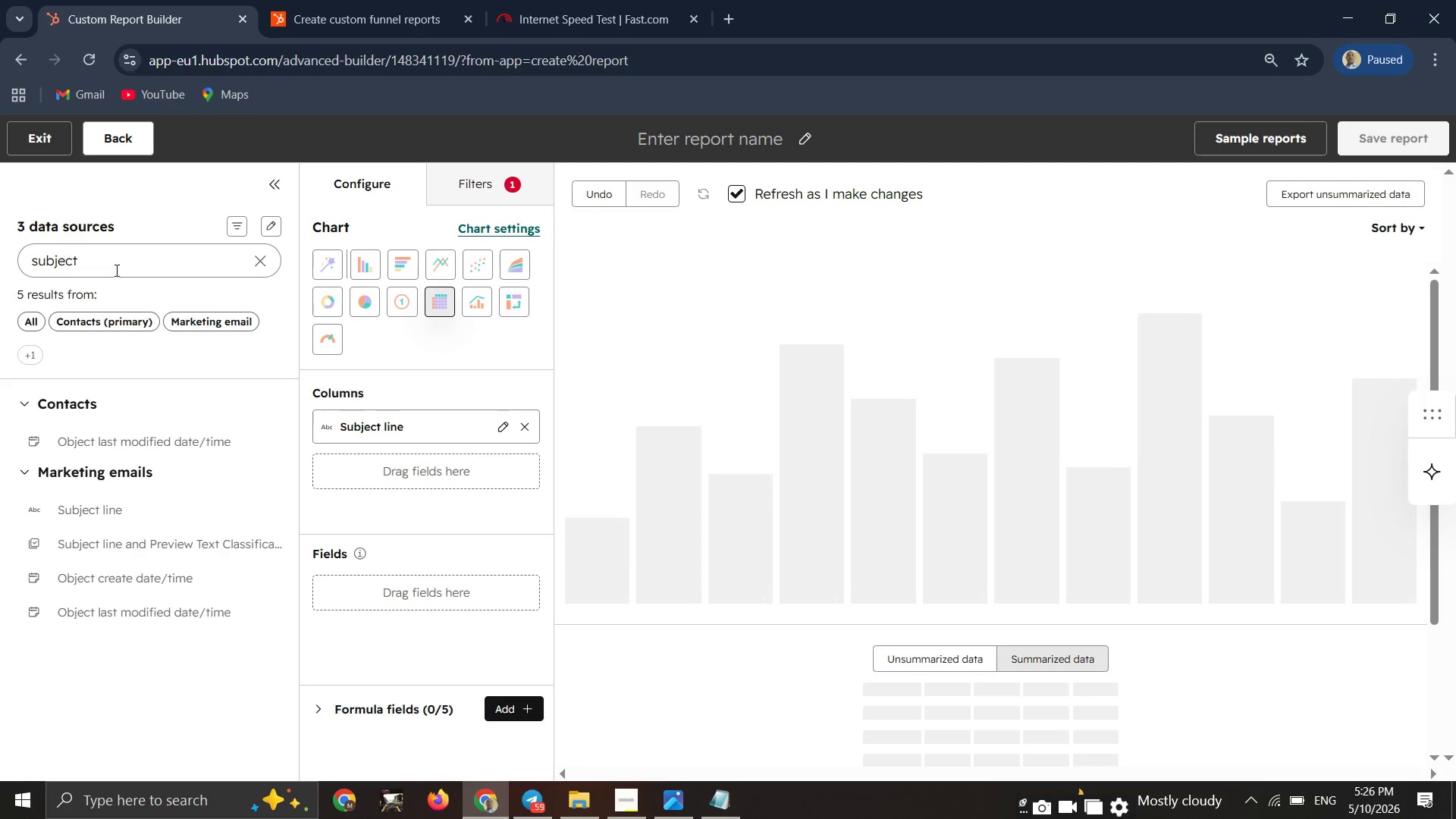 
left_click_drag(start_coordinate=[115, 263], to_coordinate=[27, 267])
 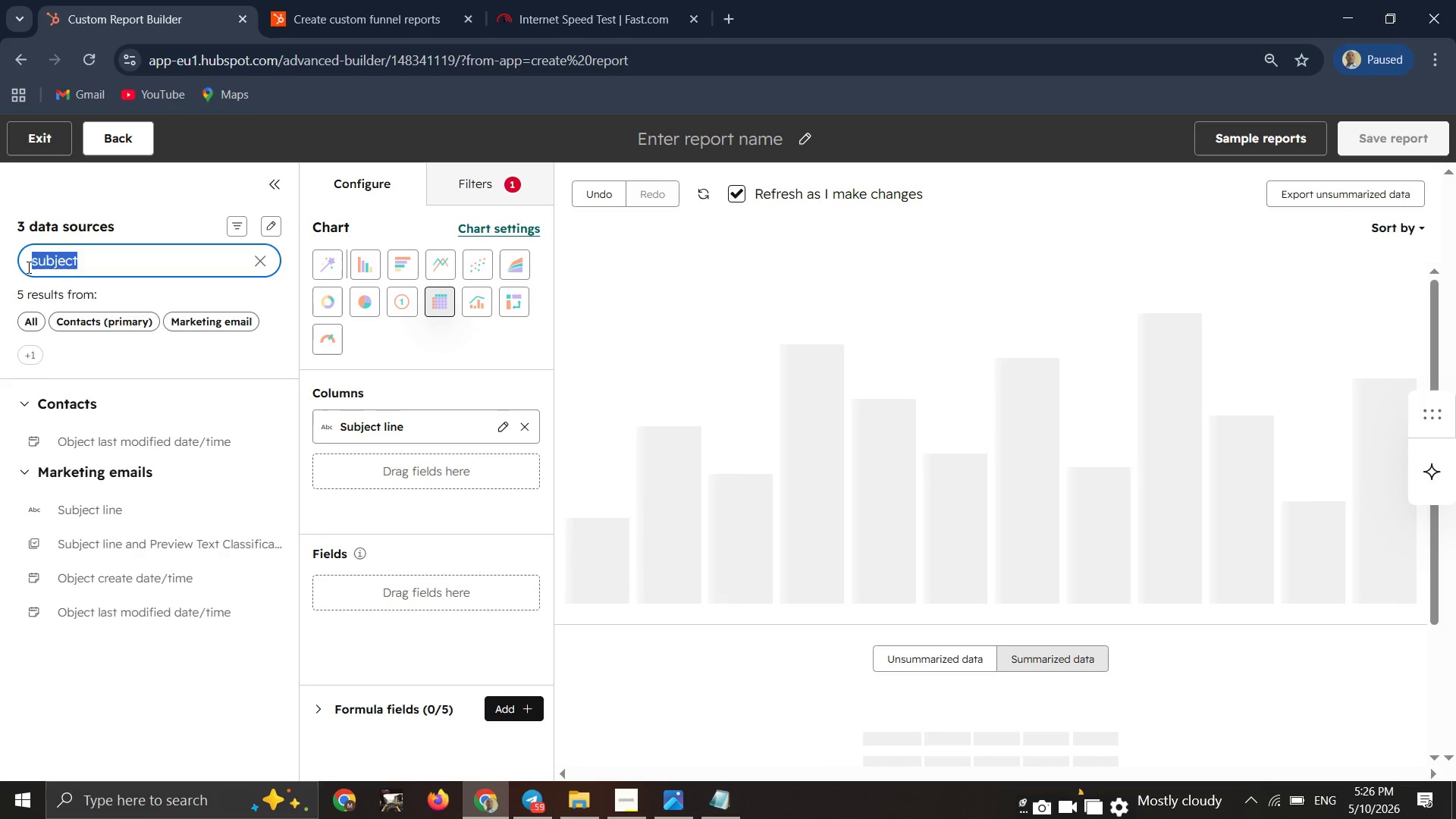 
left_click([27, 267])
 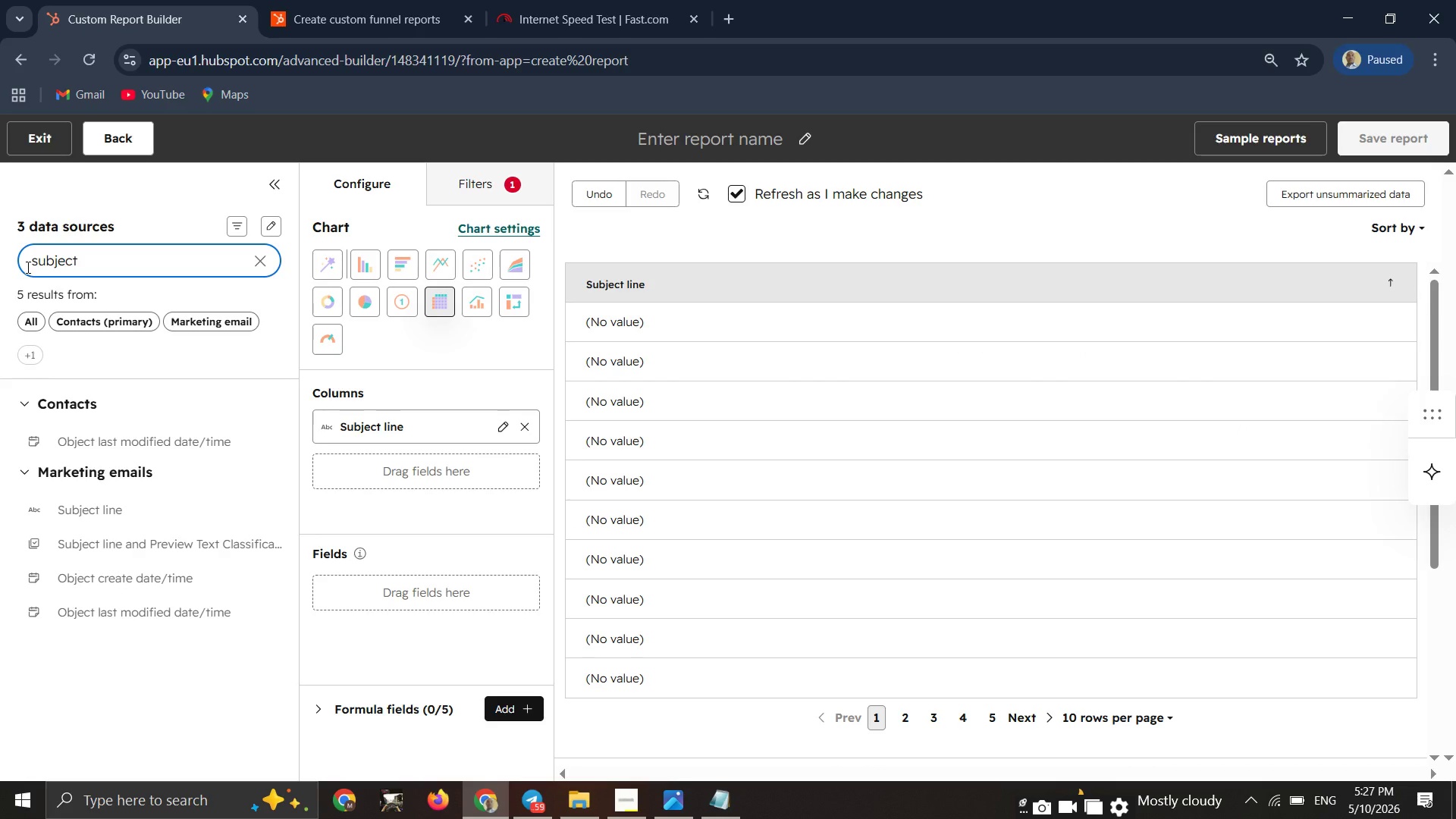 
type(open )
 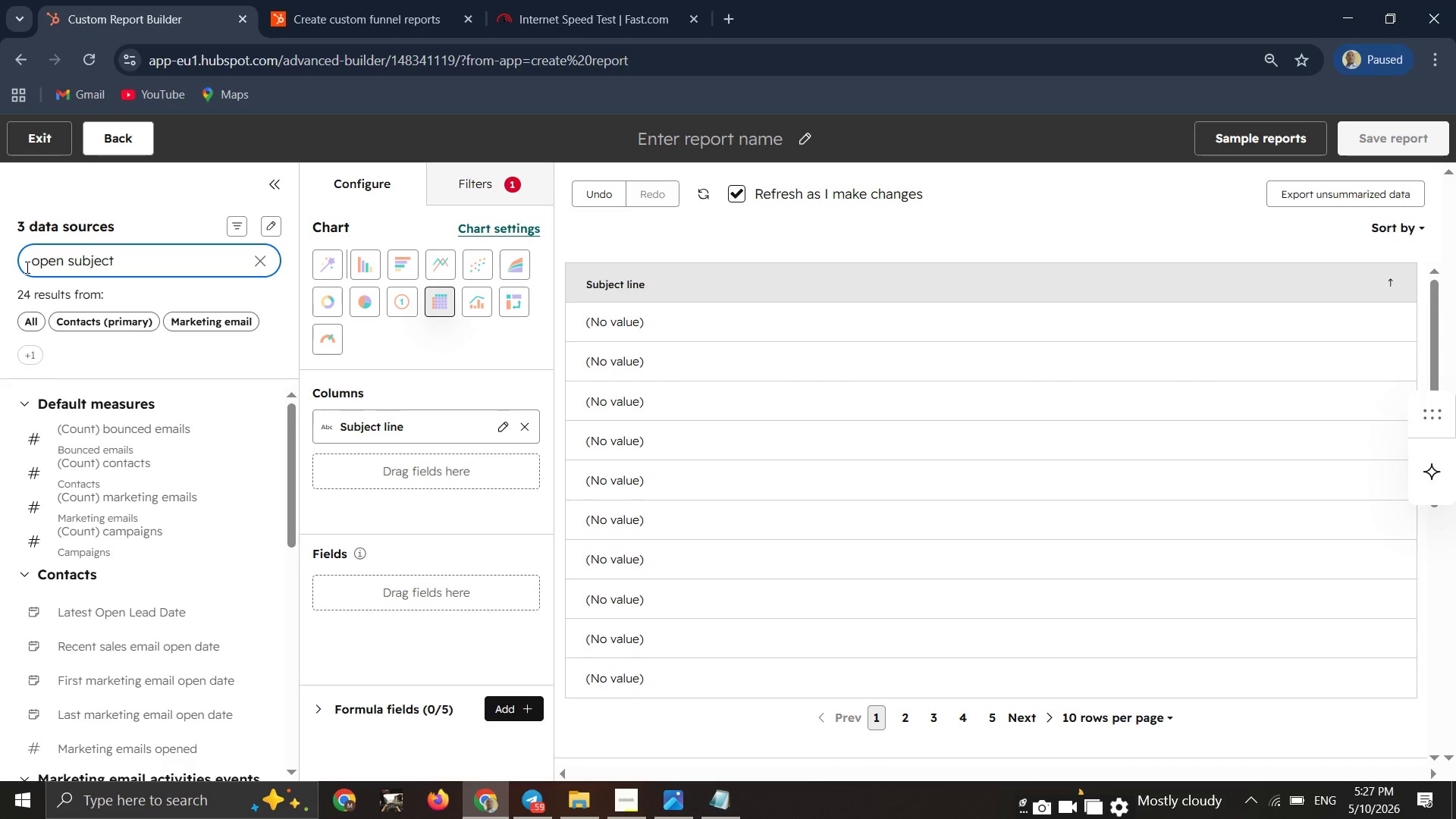 
key(Control+A)
 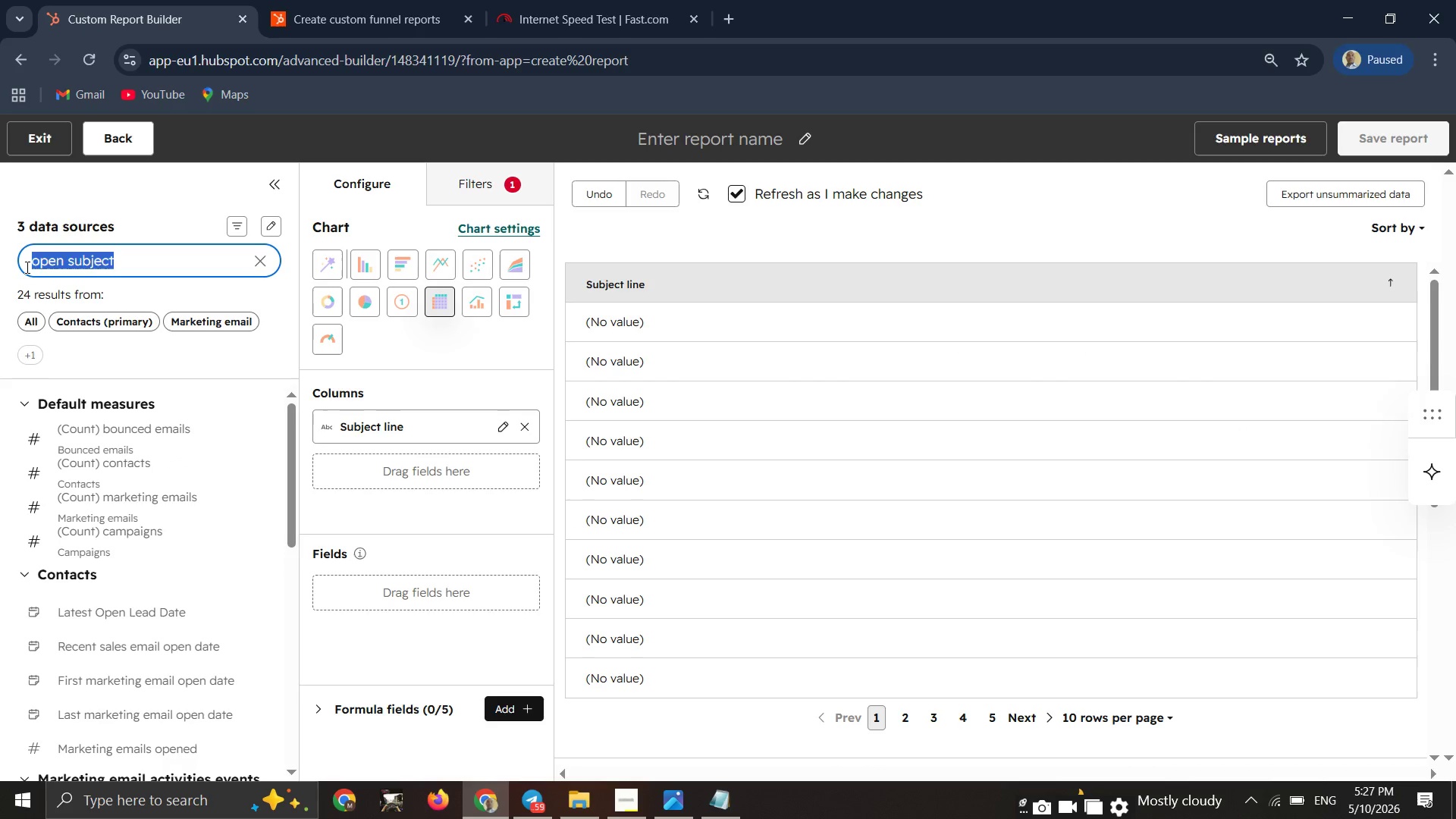 
type(open rate)
 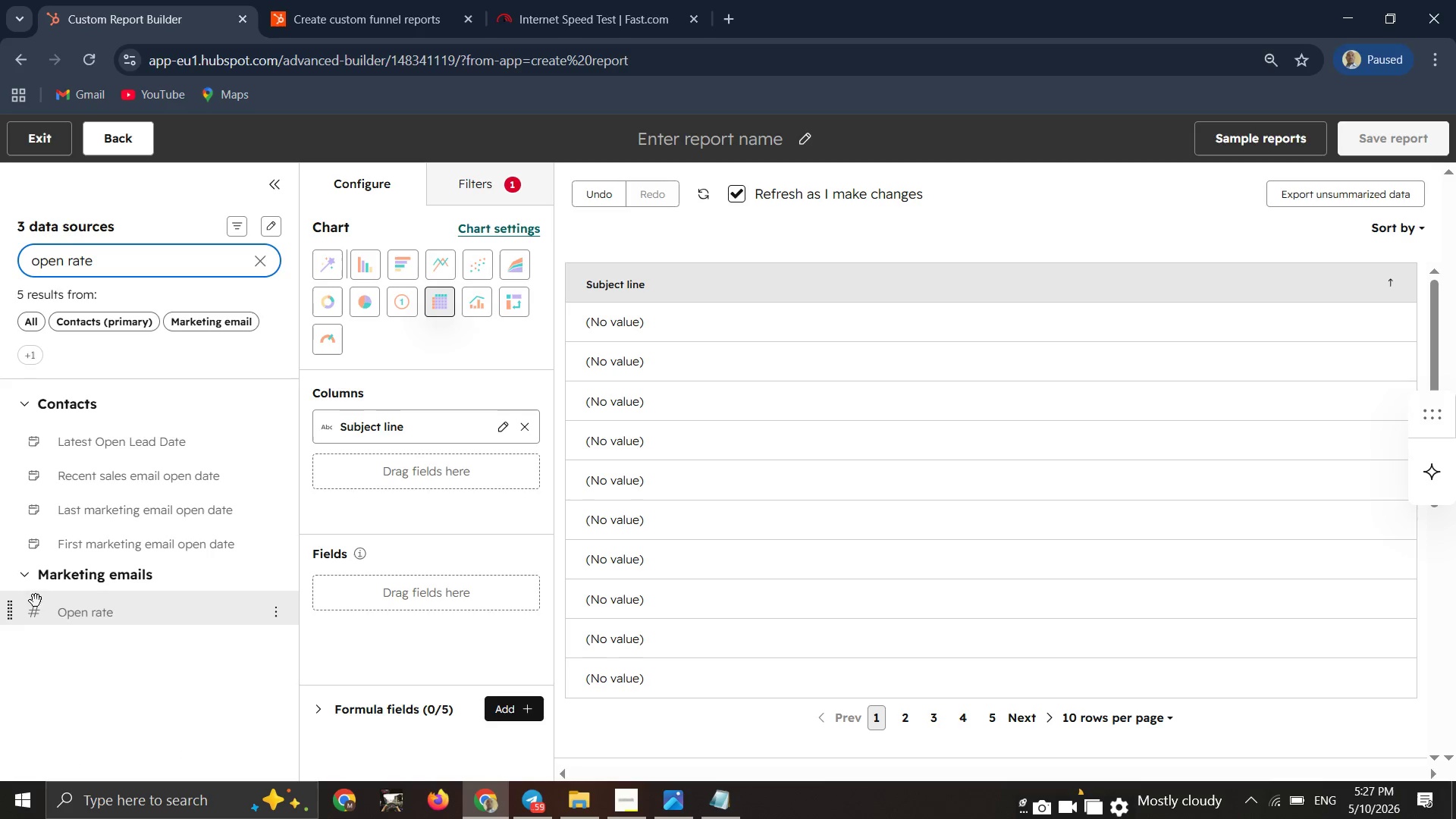 
left_click_drag(start_coordinate=[45, 626], to_coordinate=[352, 453])
 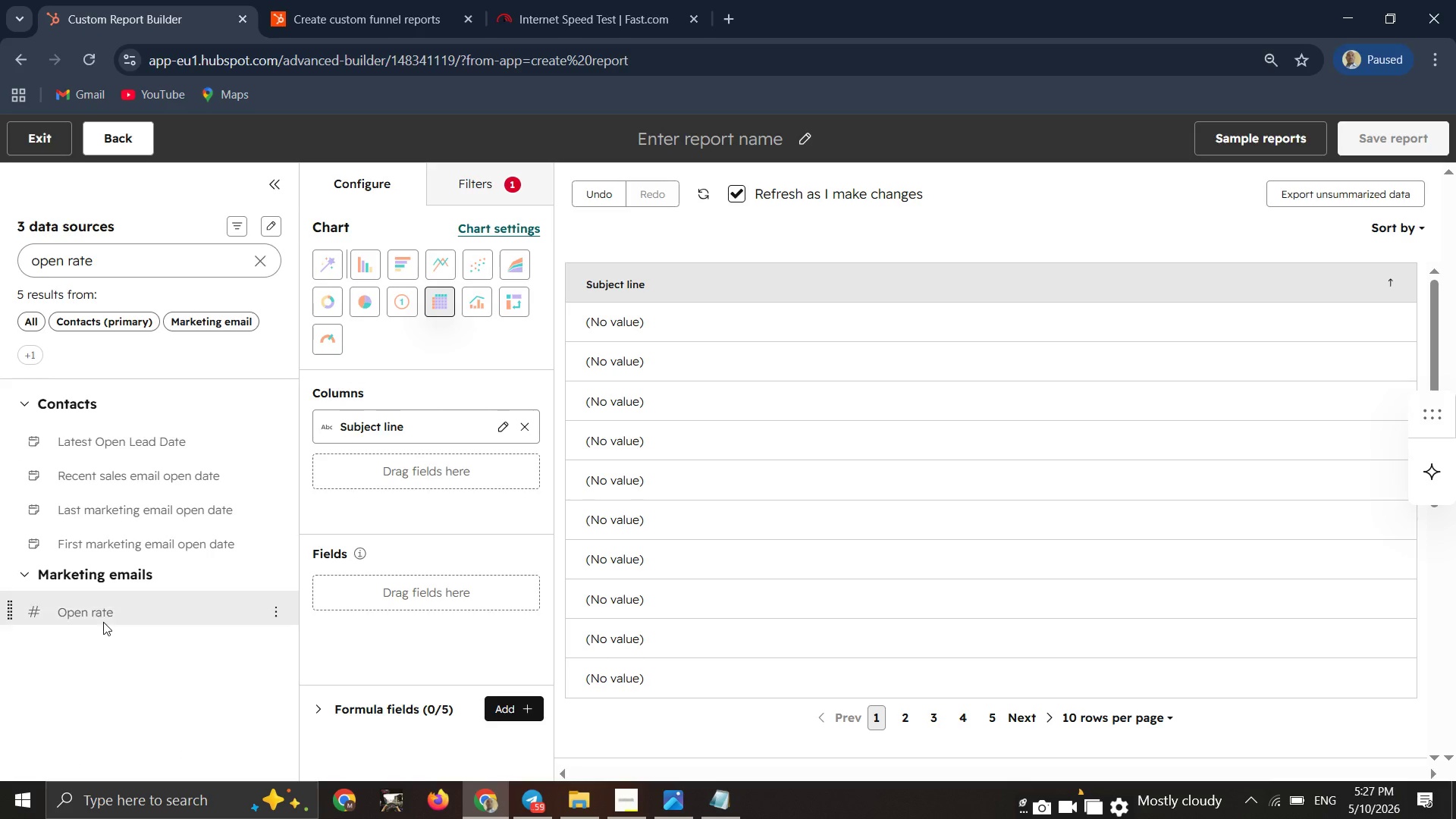 
left_click_drag(start_coordinate=[103, 621], to_coordinate=[344, 447])
 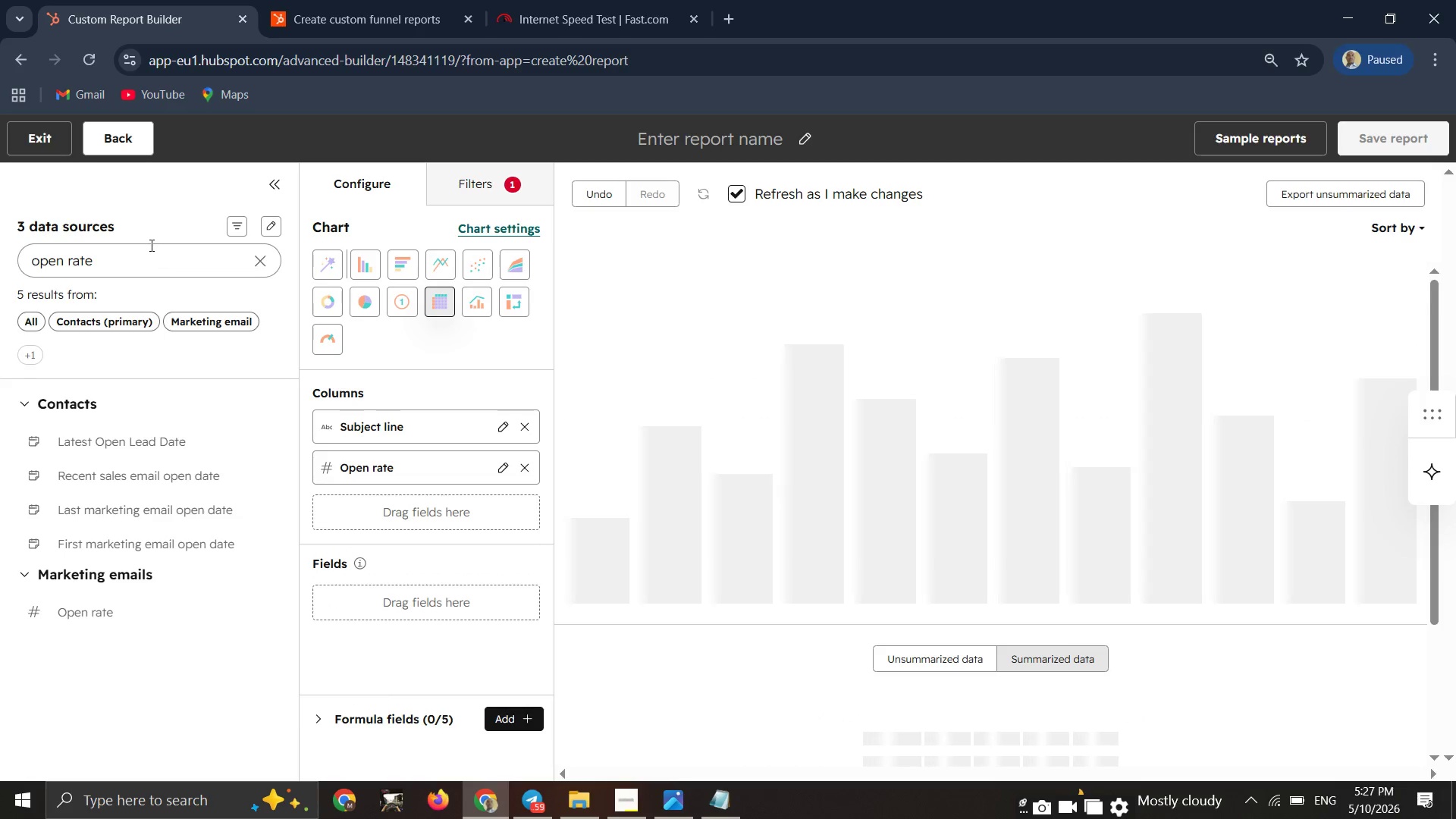 
left_click_drag(start_coordinate=[140, 244], to_coordinate=[0, 272])
 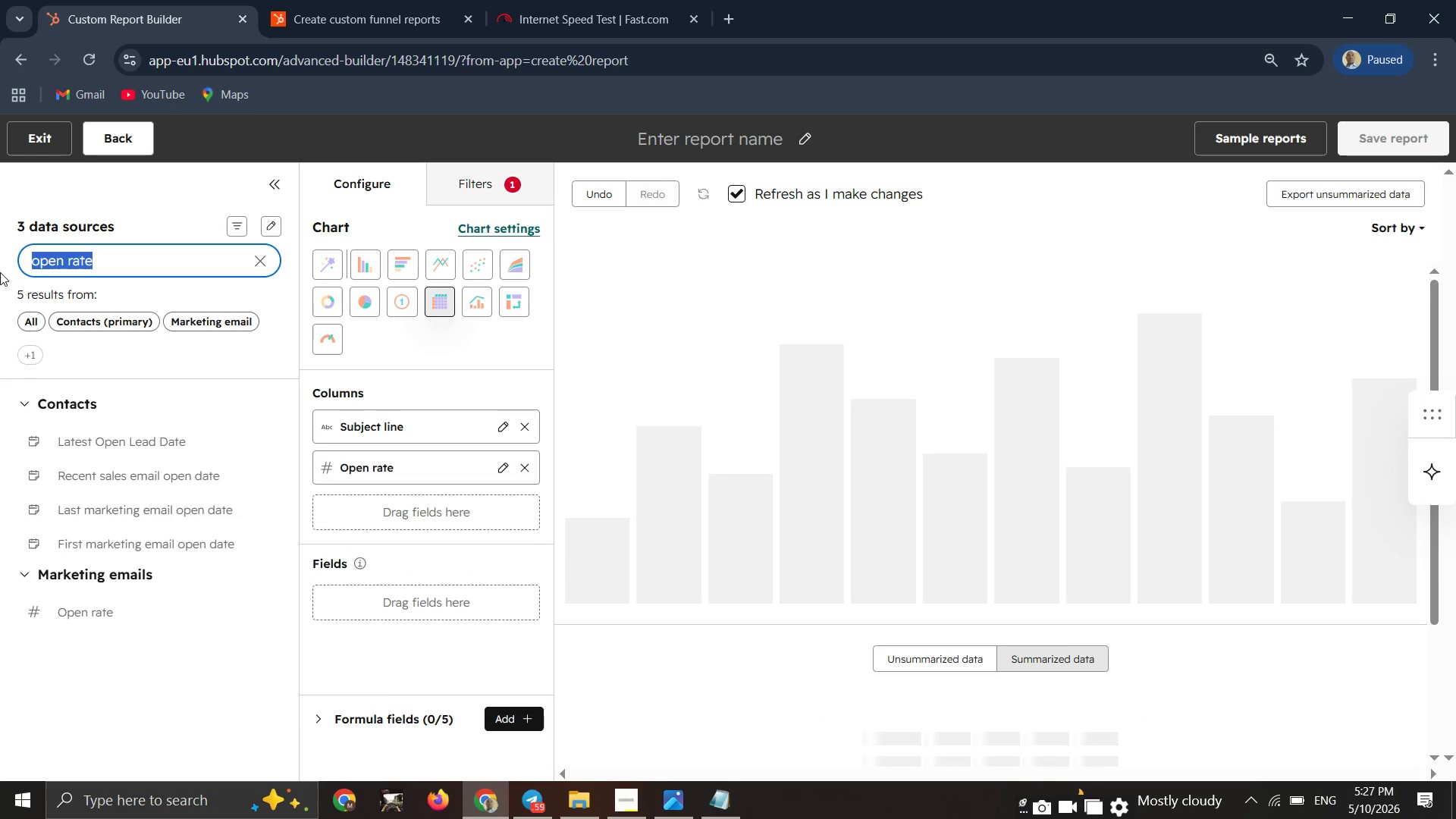 
left_click([0, 272])
 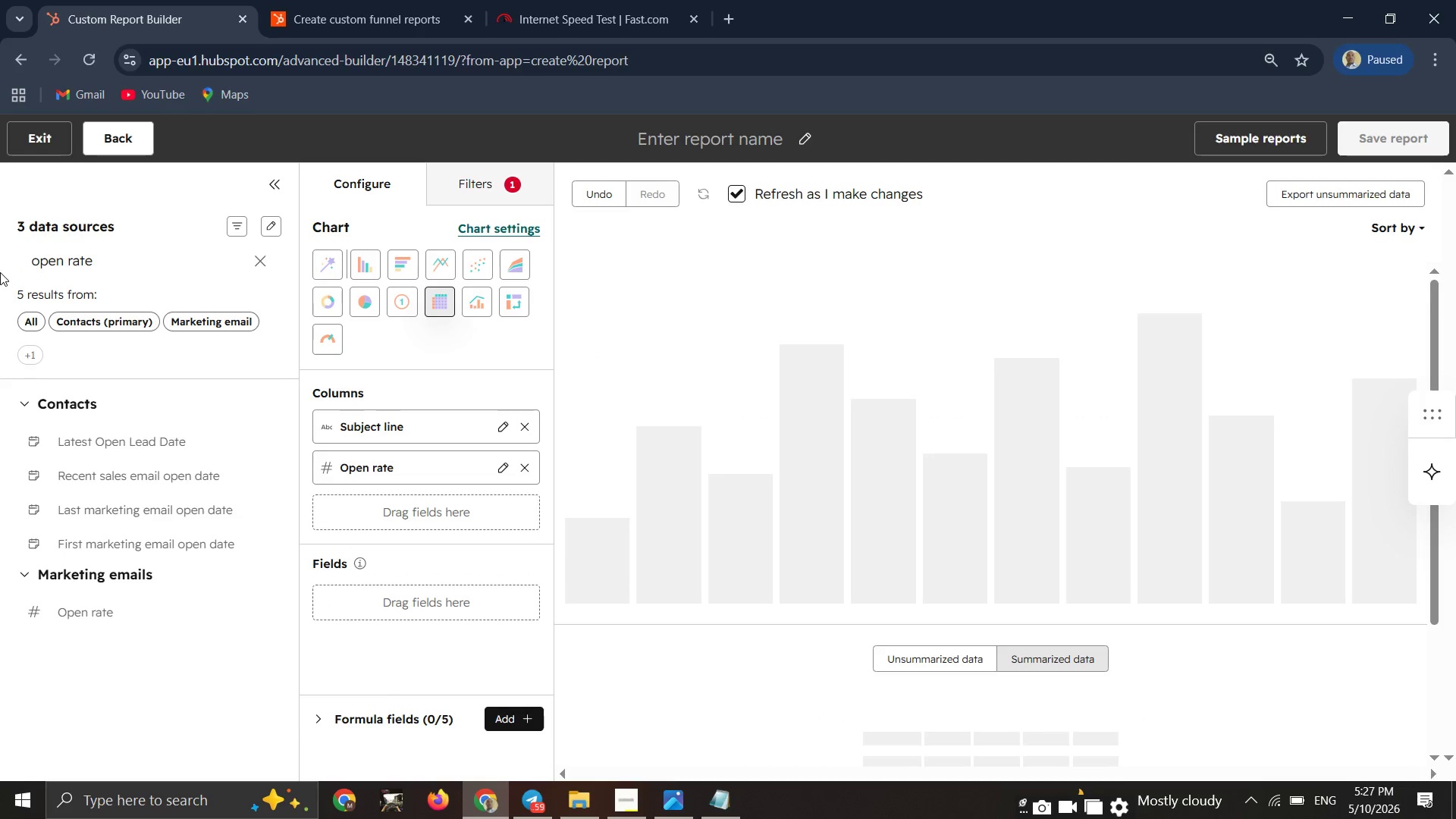 
type(subject)
 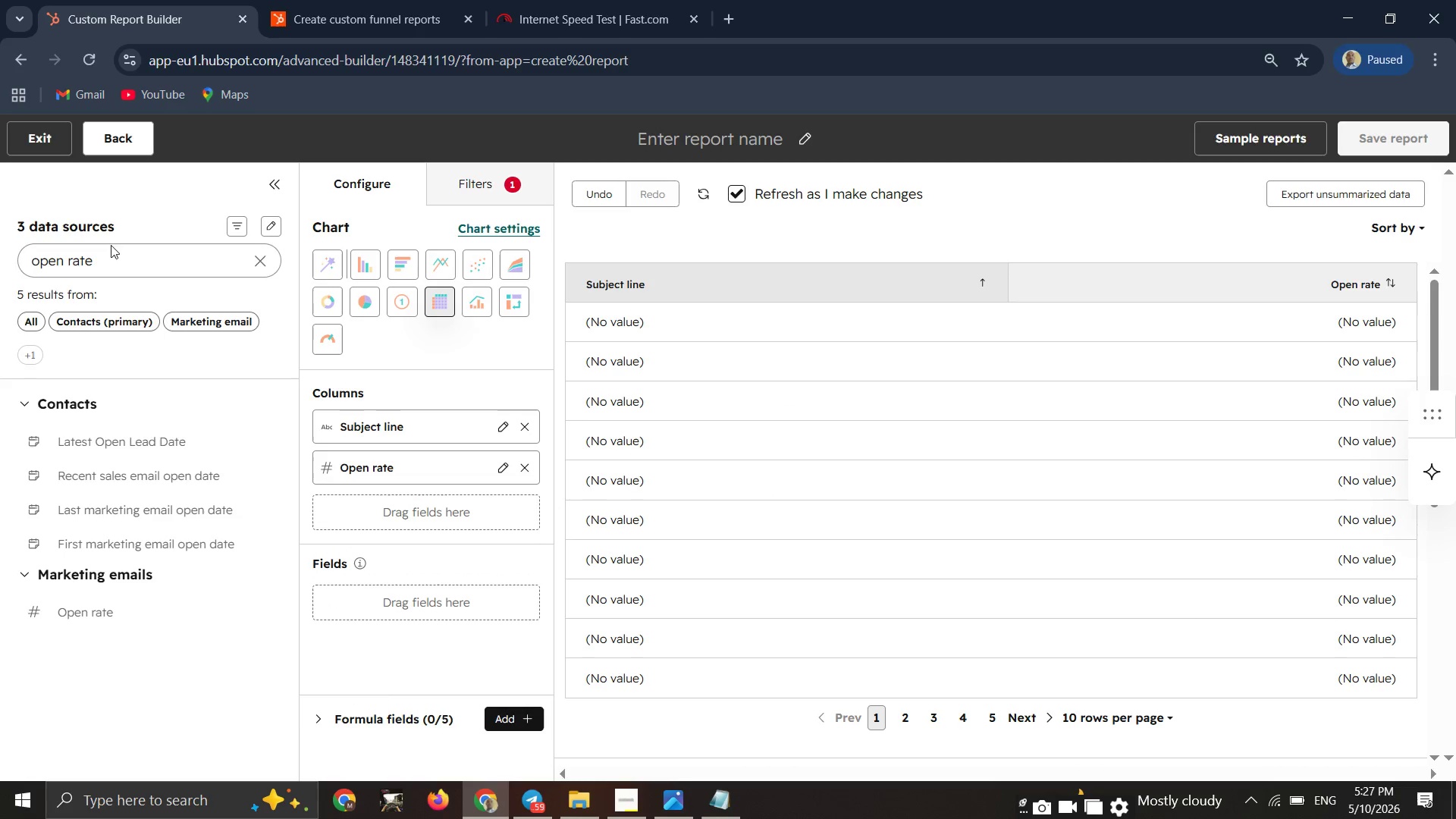 
left_click_drag(start_coordinate=[115, 262], to_coordinate=[0, 196])
 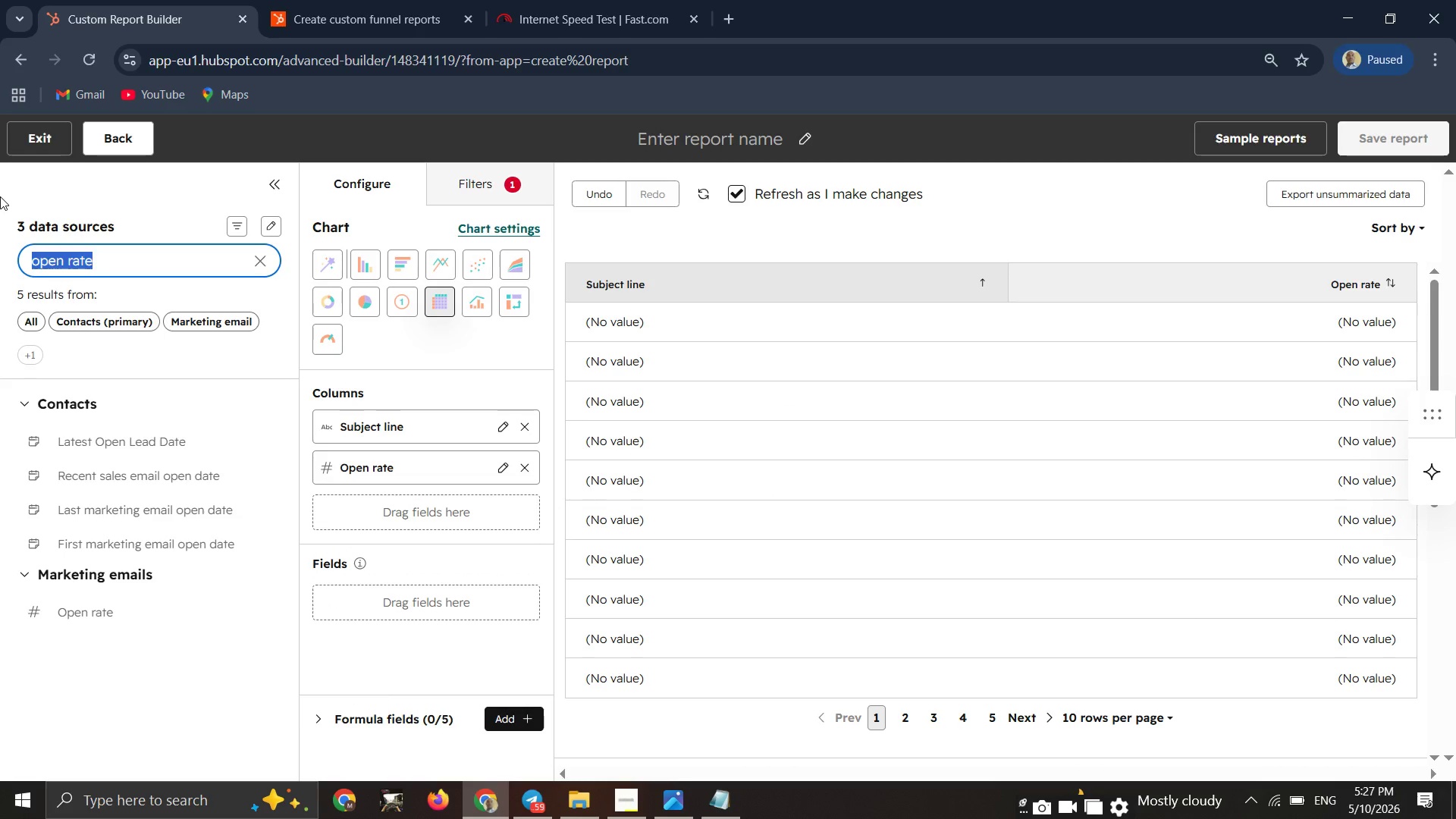 
type(subject)
 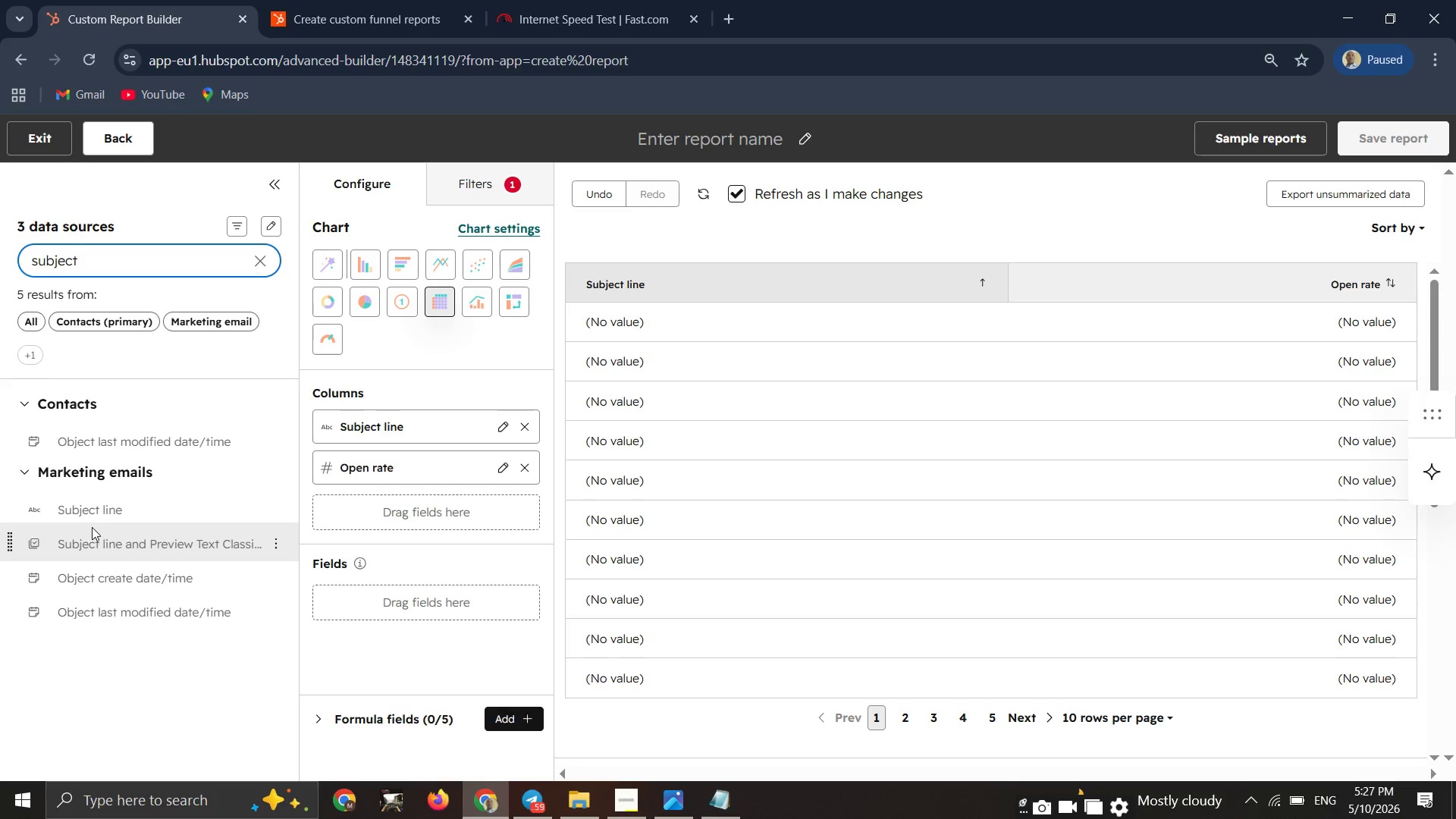 
wait(5.03)
 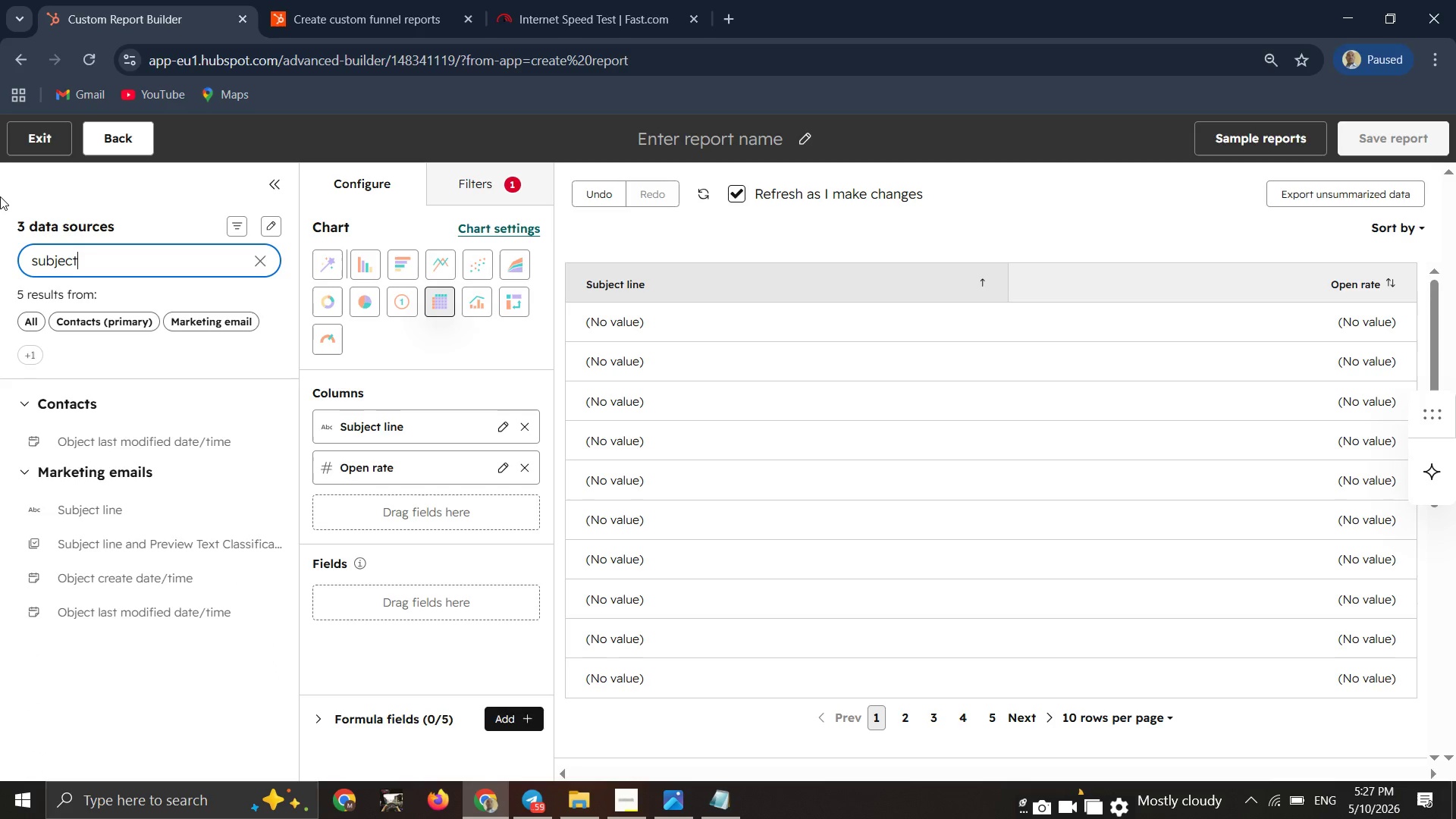 
left_click_drag(start_coordinate=[73, 548], to_coordinate=[341, 406])
 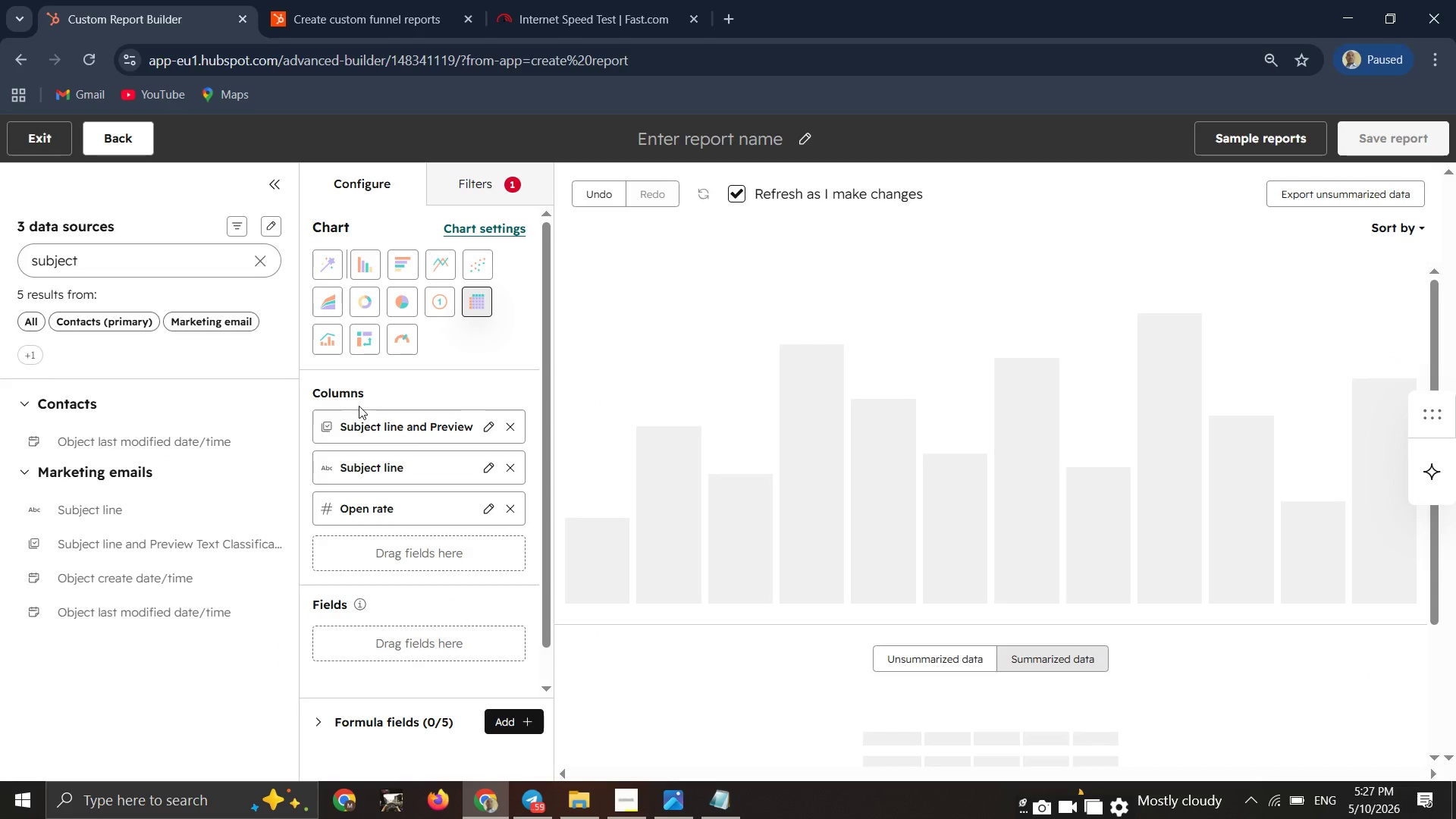 
left_click([343, 406])
 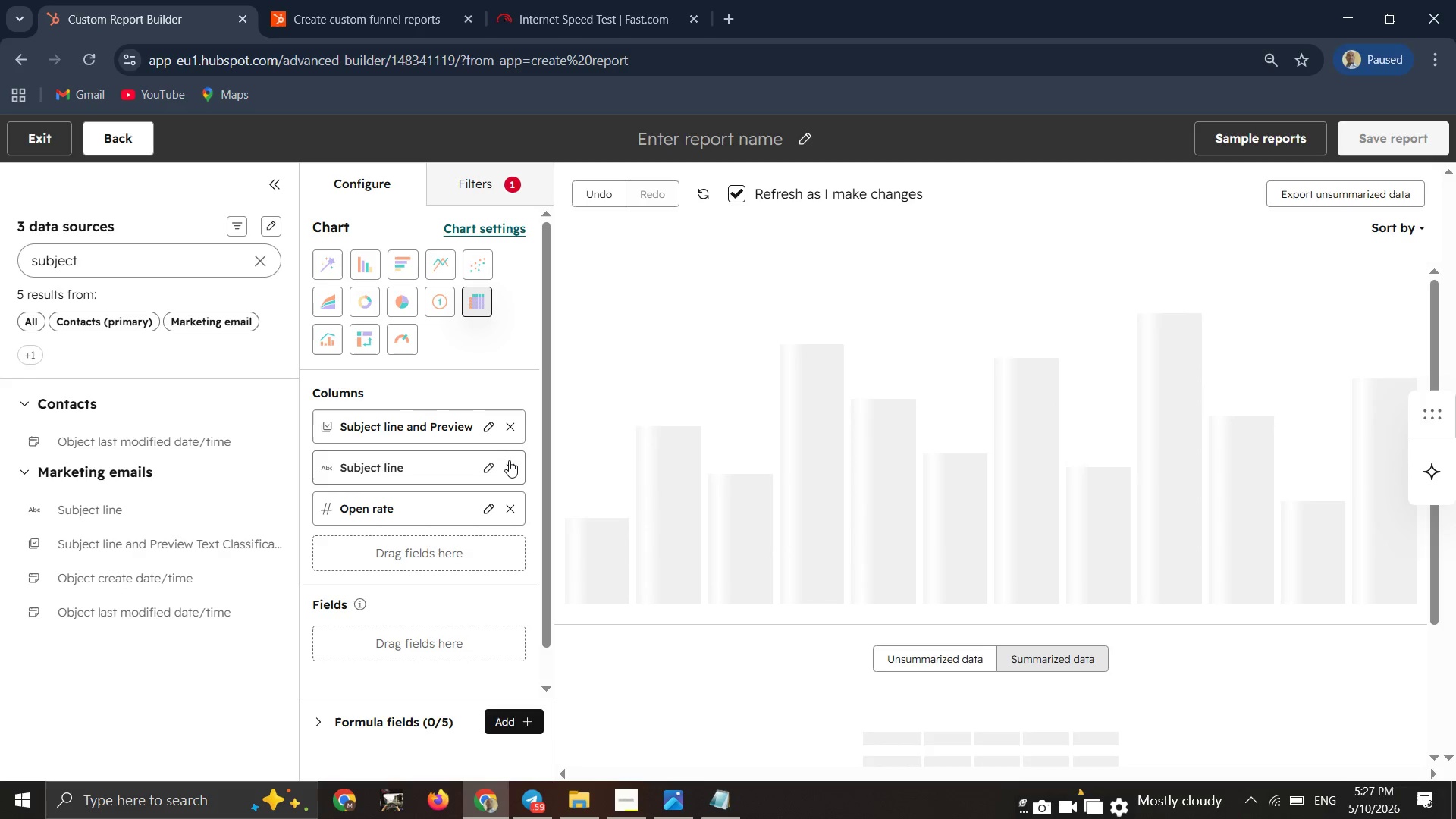 
wait(11.78)
 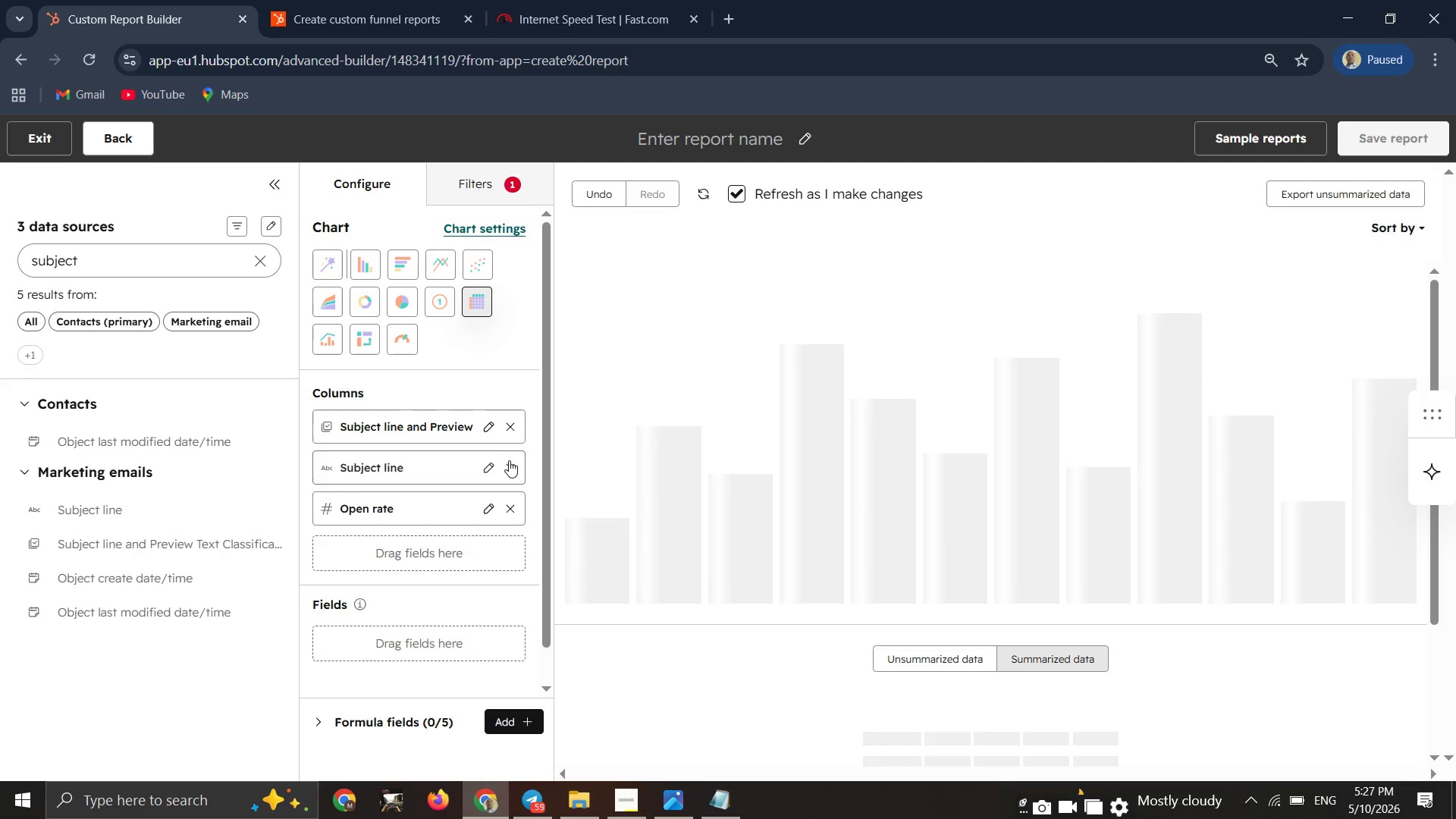 
double_click([505, 463])
 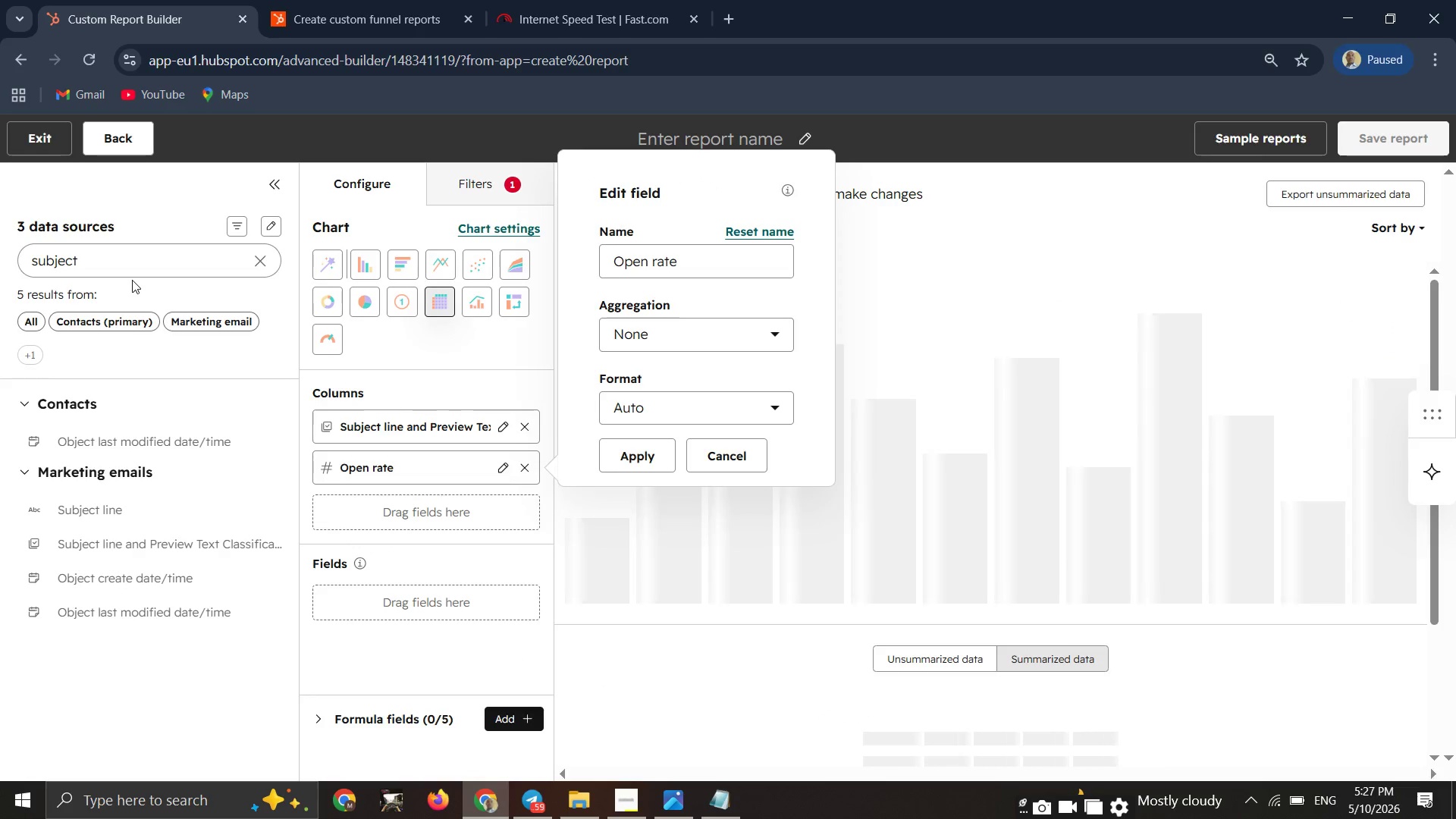 
double_click([132, 280])
 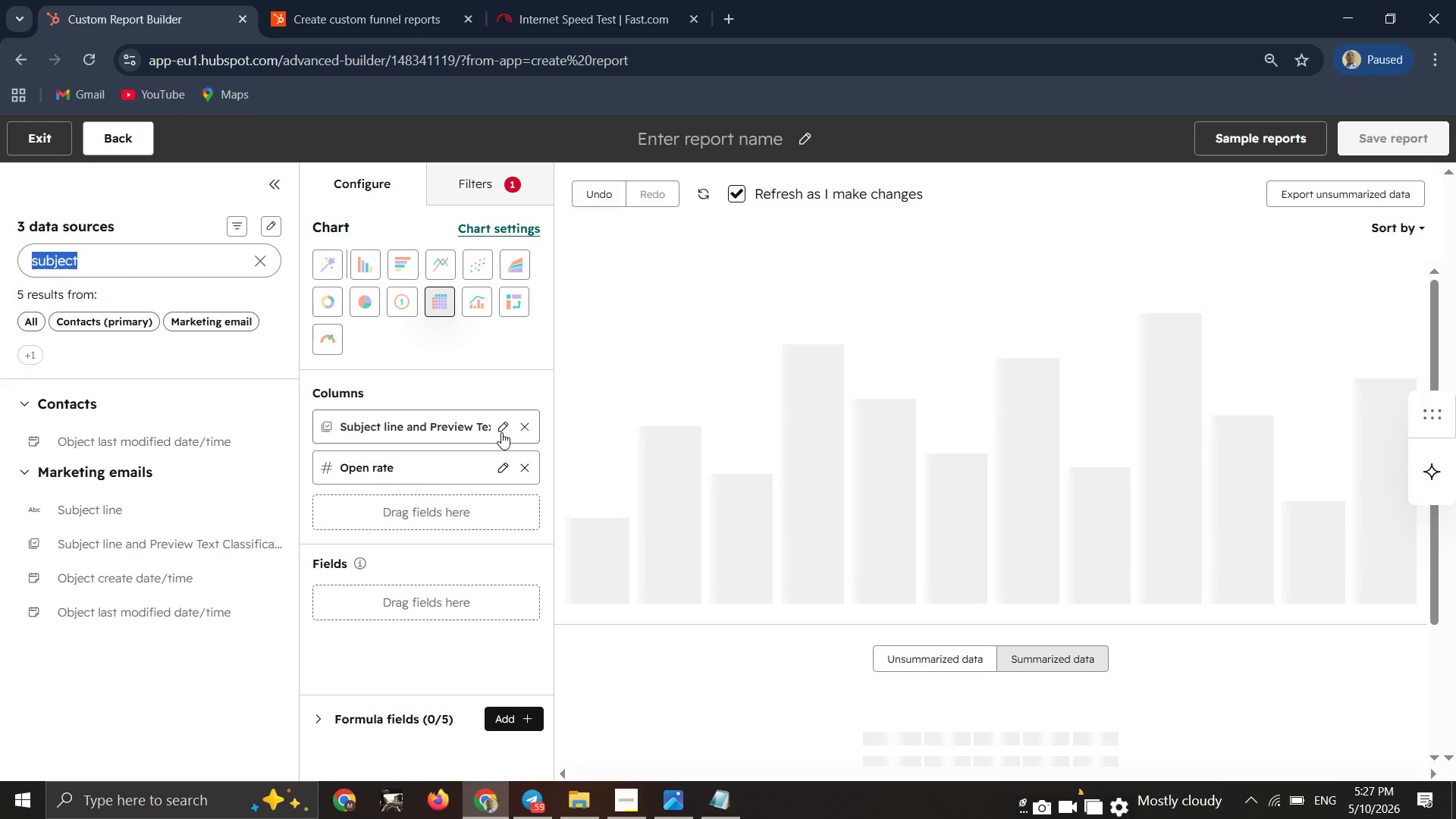 
double_click([500, 433])
 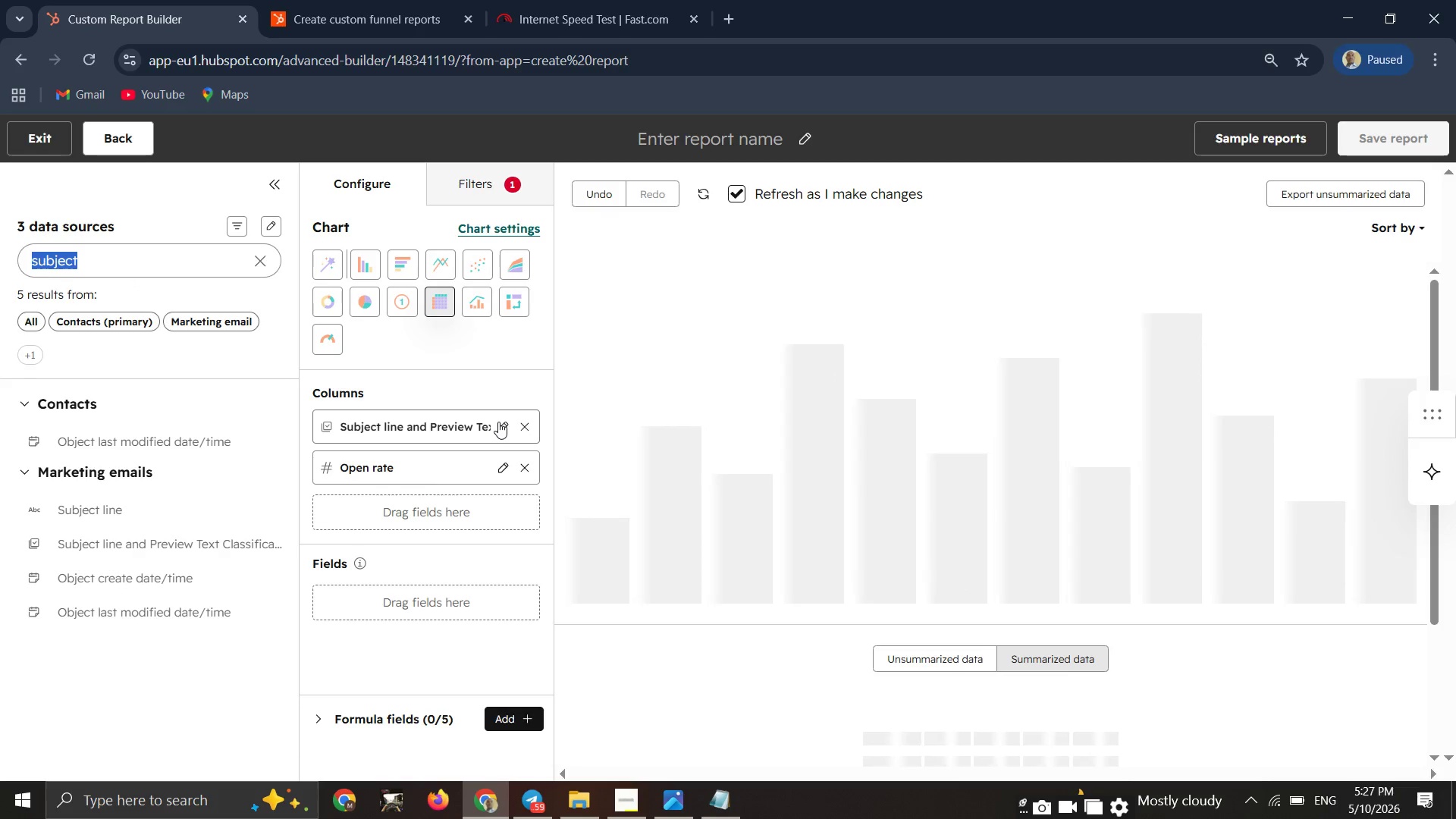 
double_click([497, 421])
 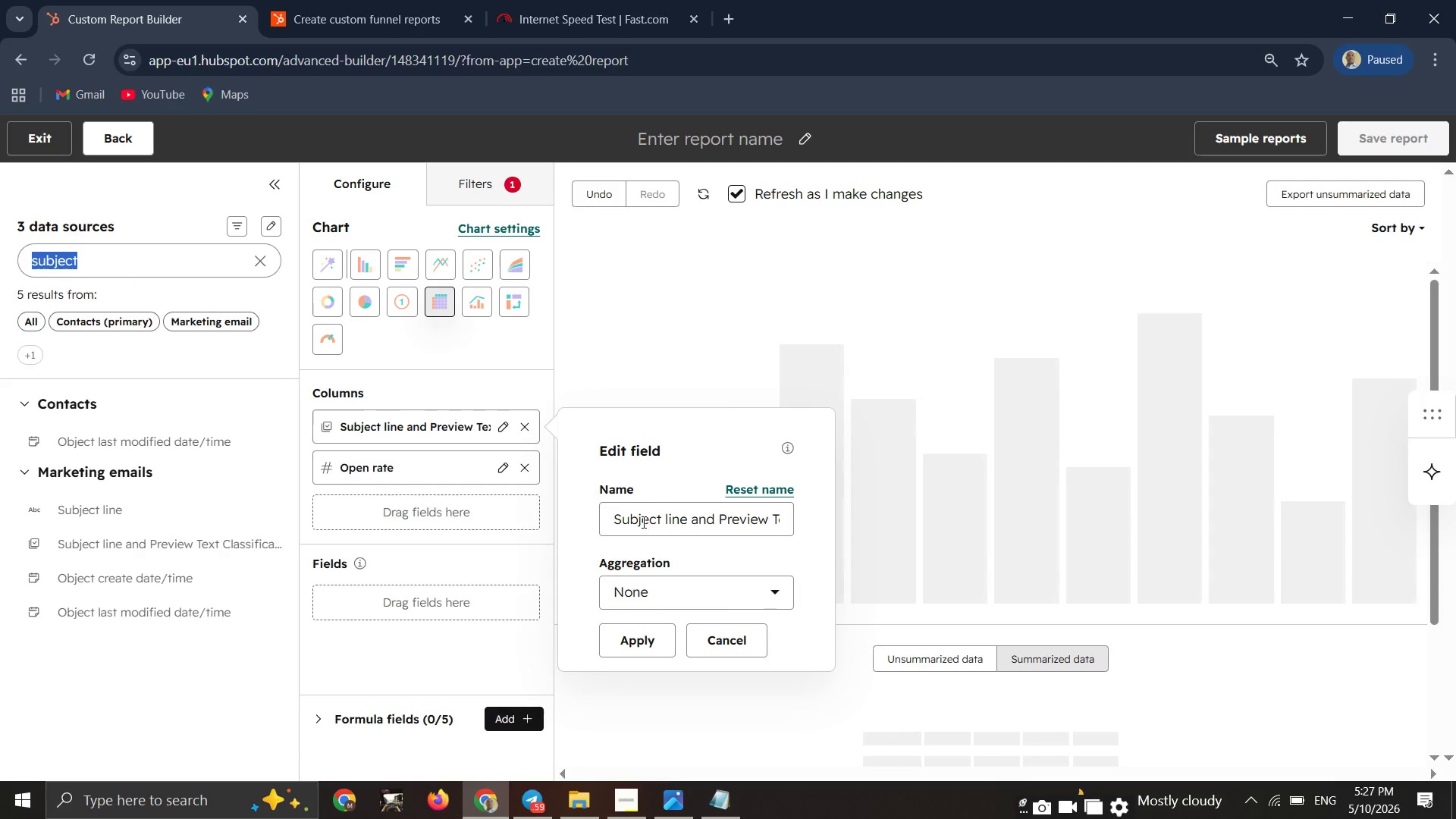 
left_click([643, 592])
 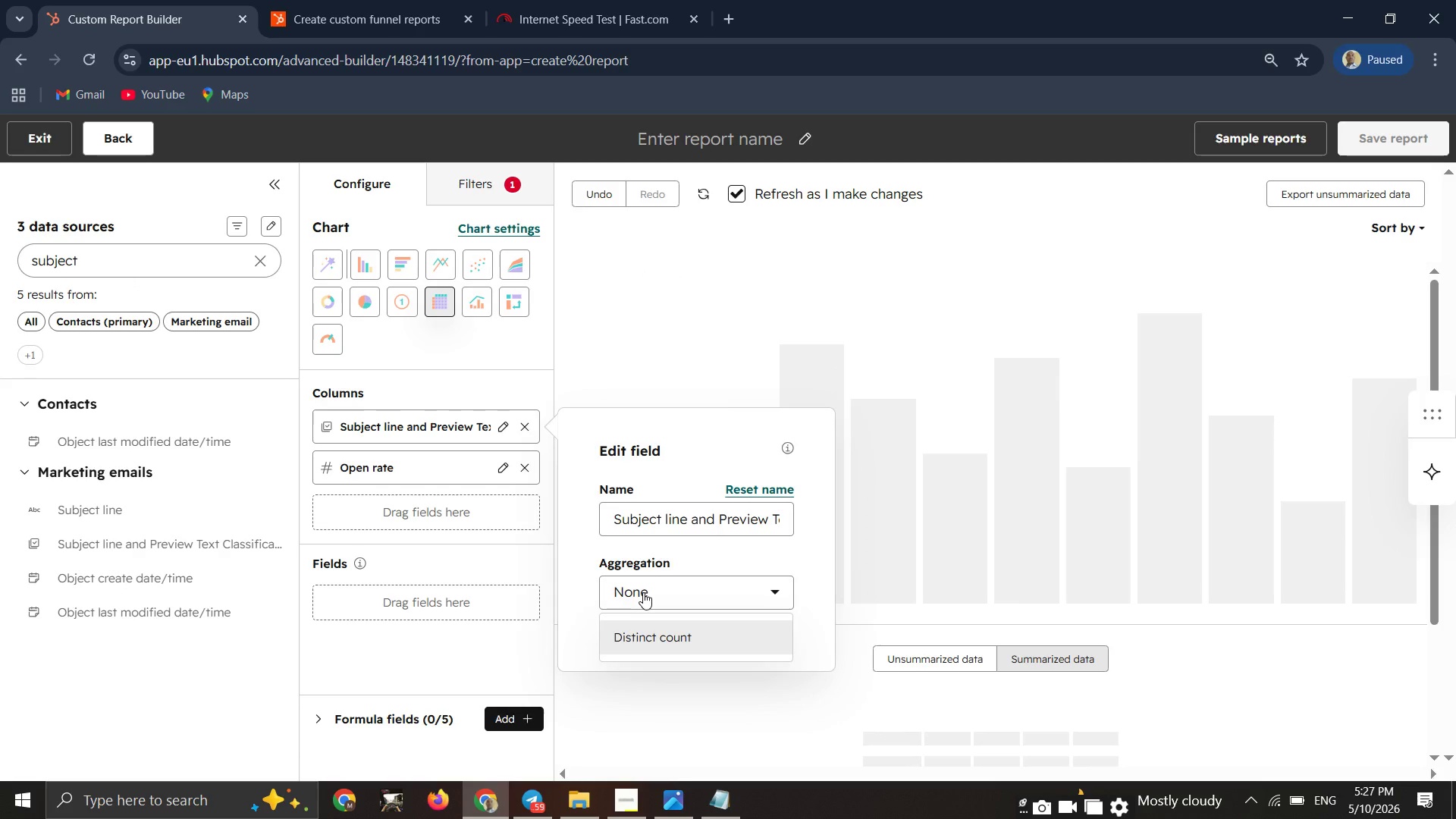 
left_click([643, 592])
 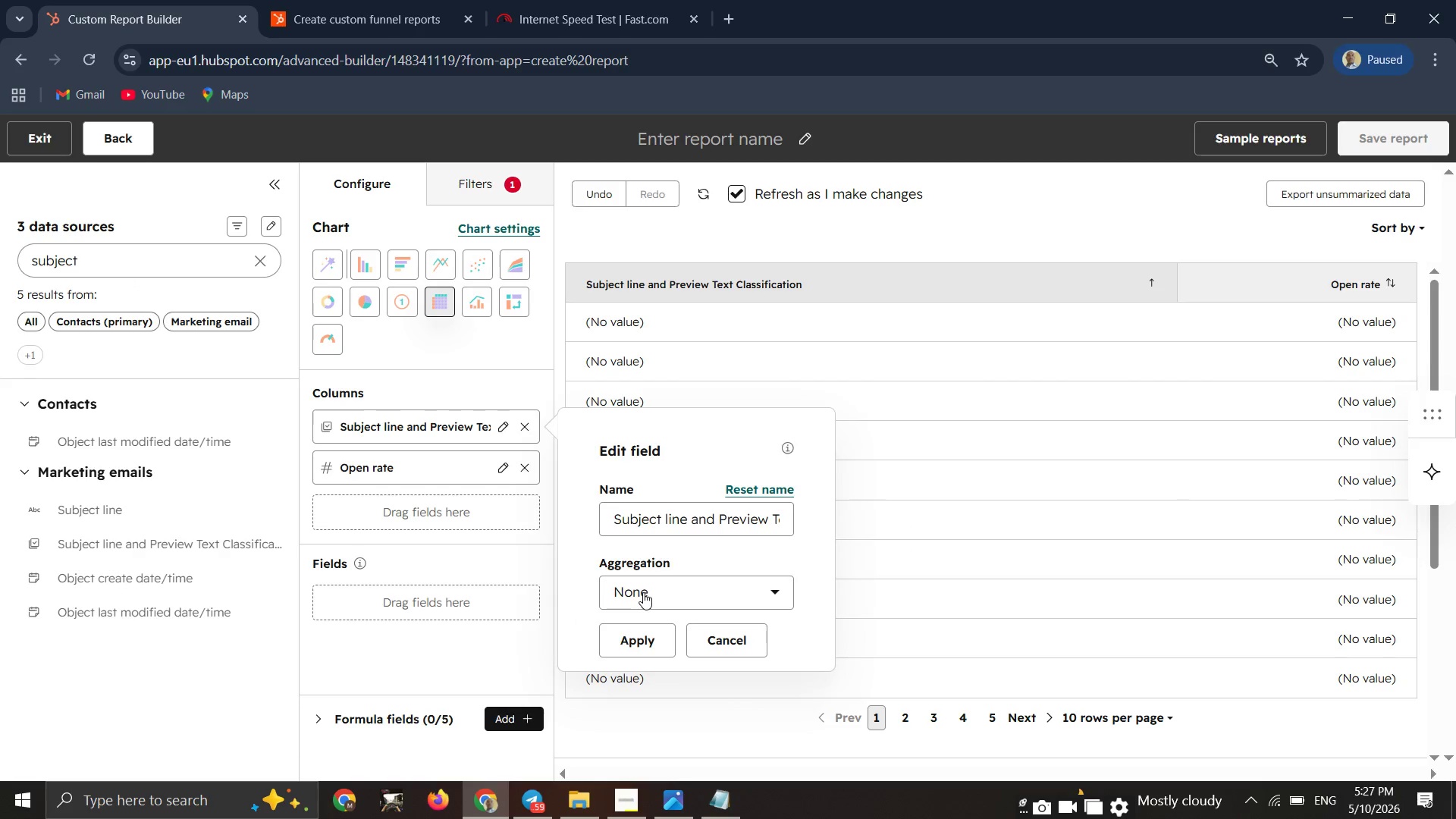 
left_click([643, 592])
 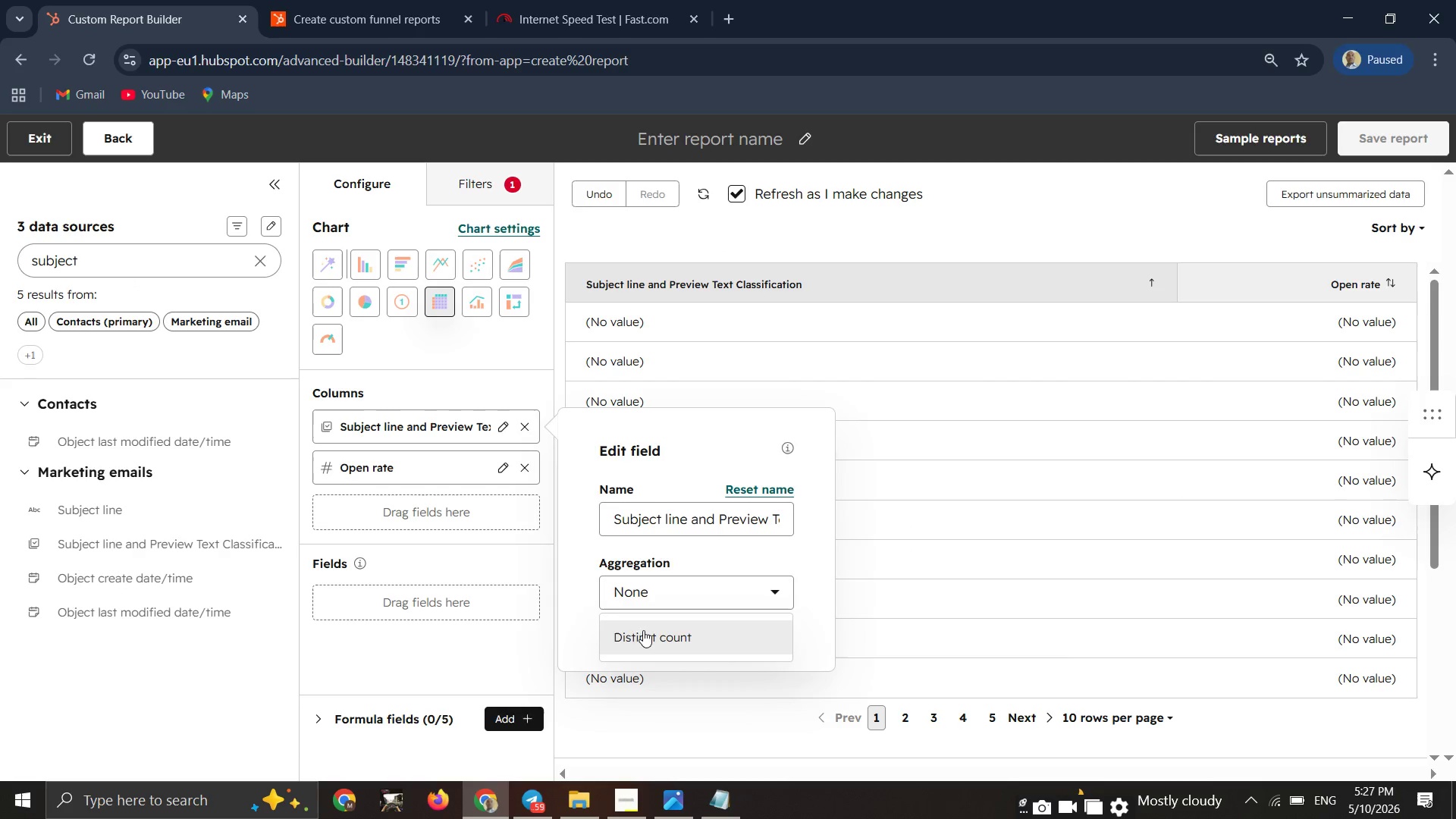 
left_click([642, 634])
 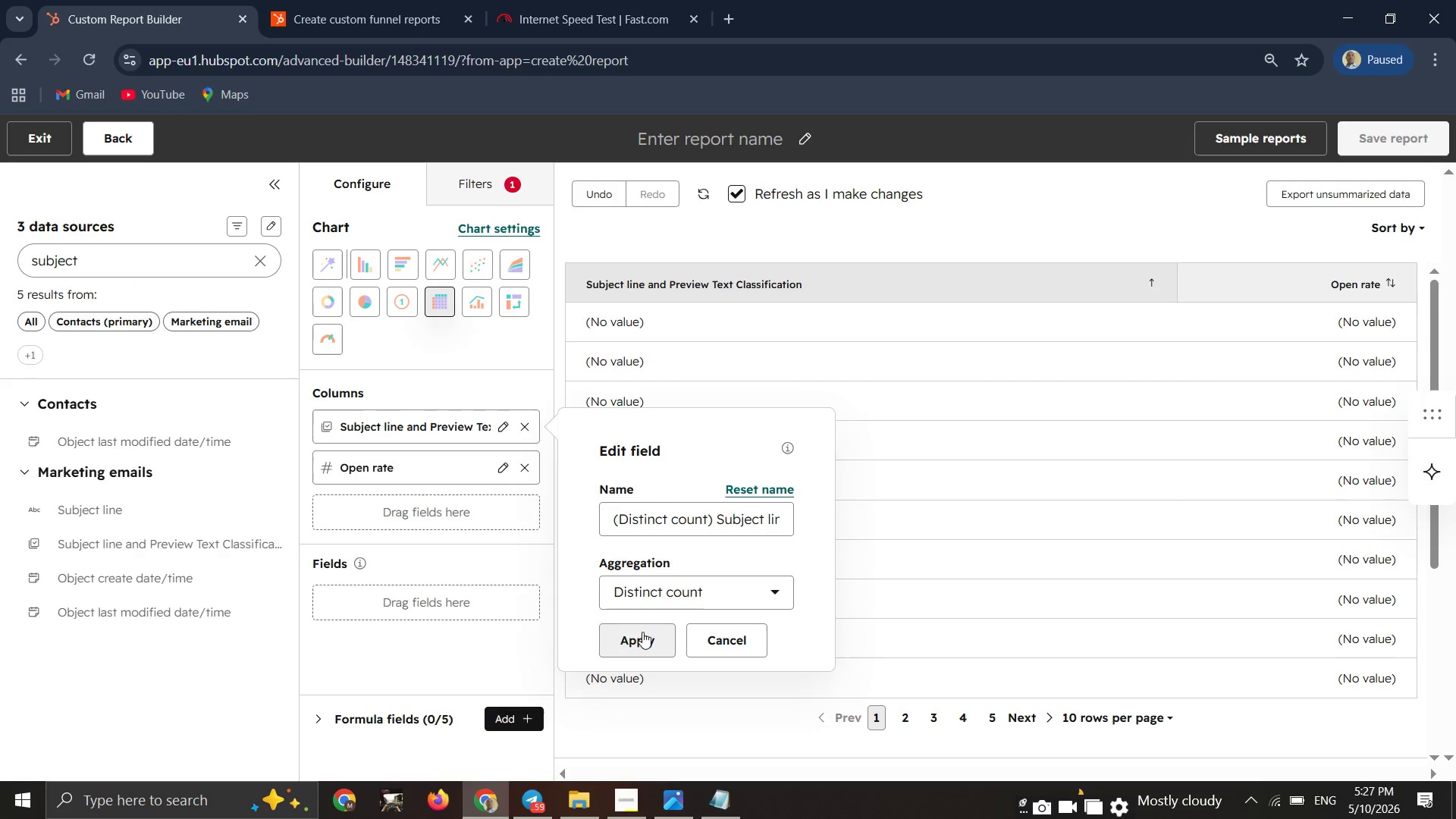 
left_click([642, 632])
 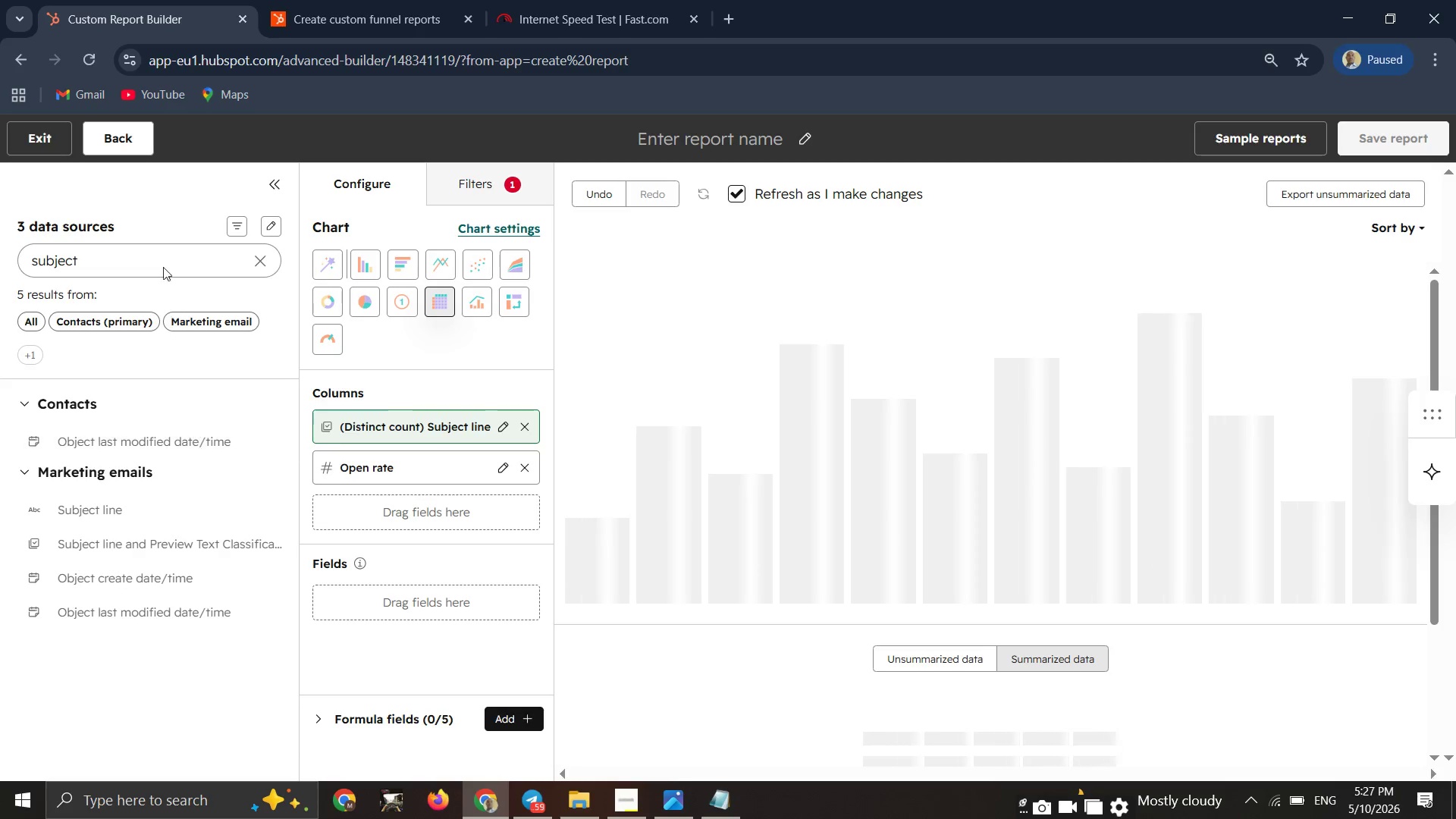 
left_click_drag(start_coordinate=[152, 272], to_coordinate=[7, 262])
 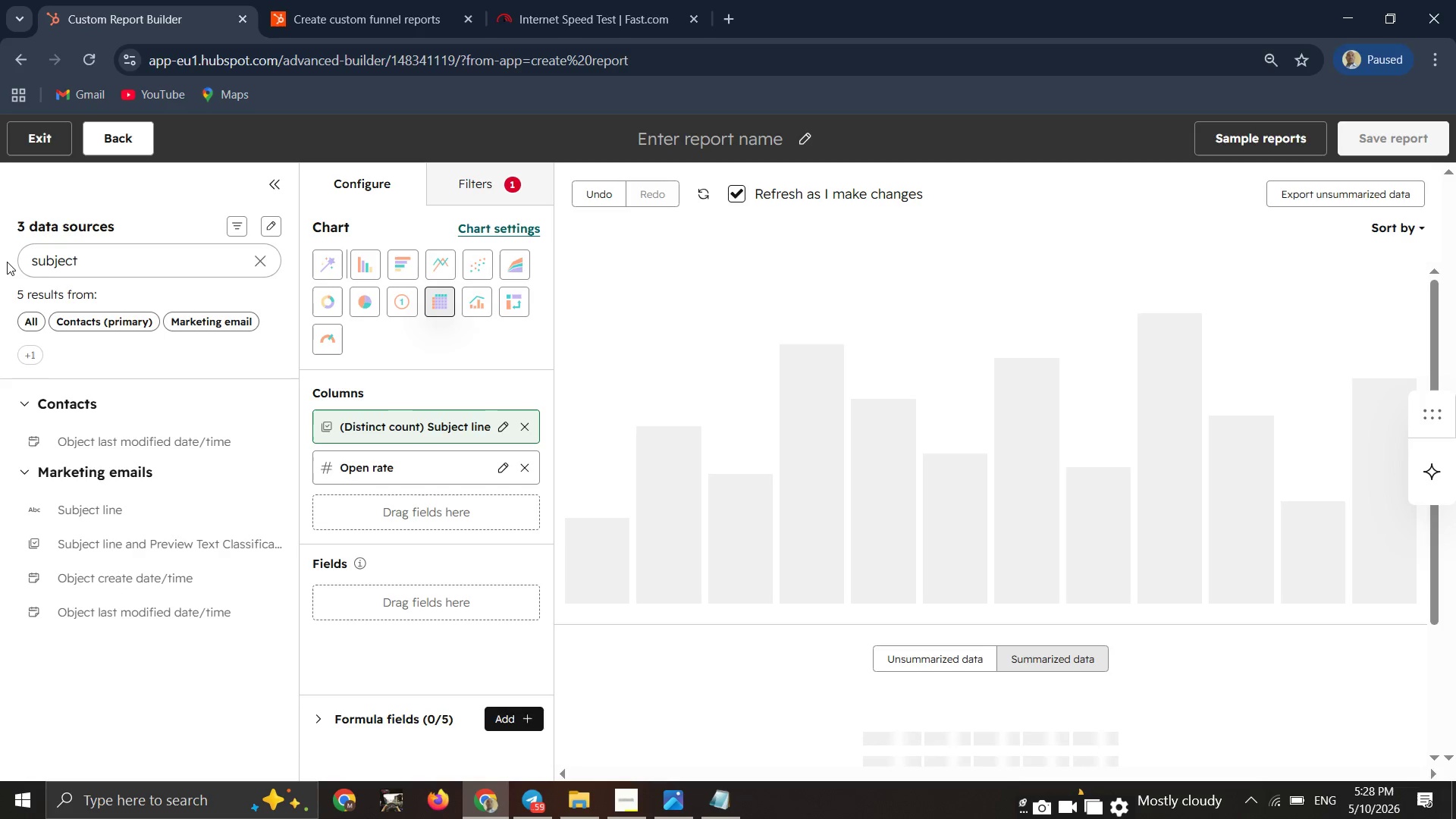 
left_click([7, 262])
 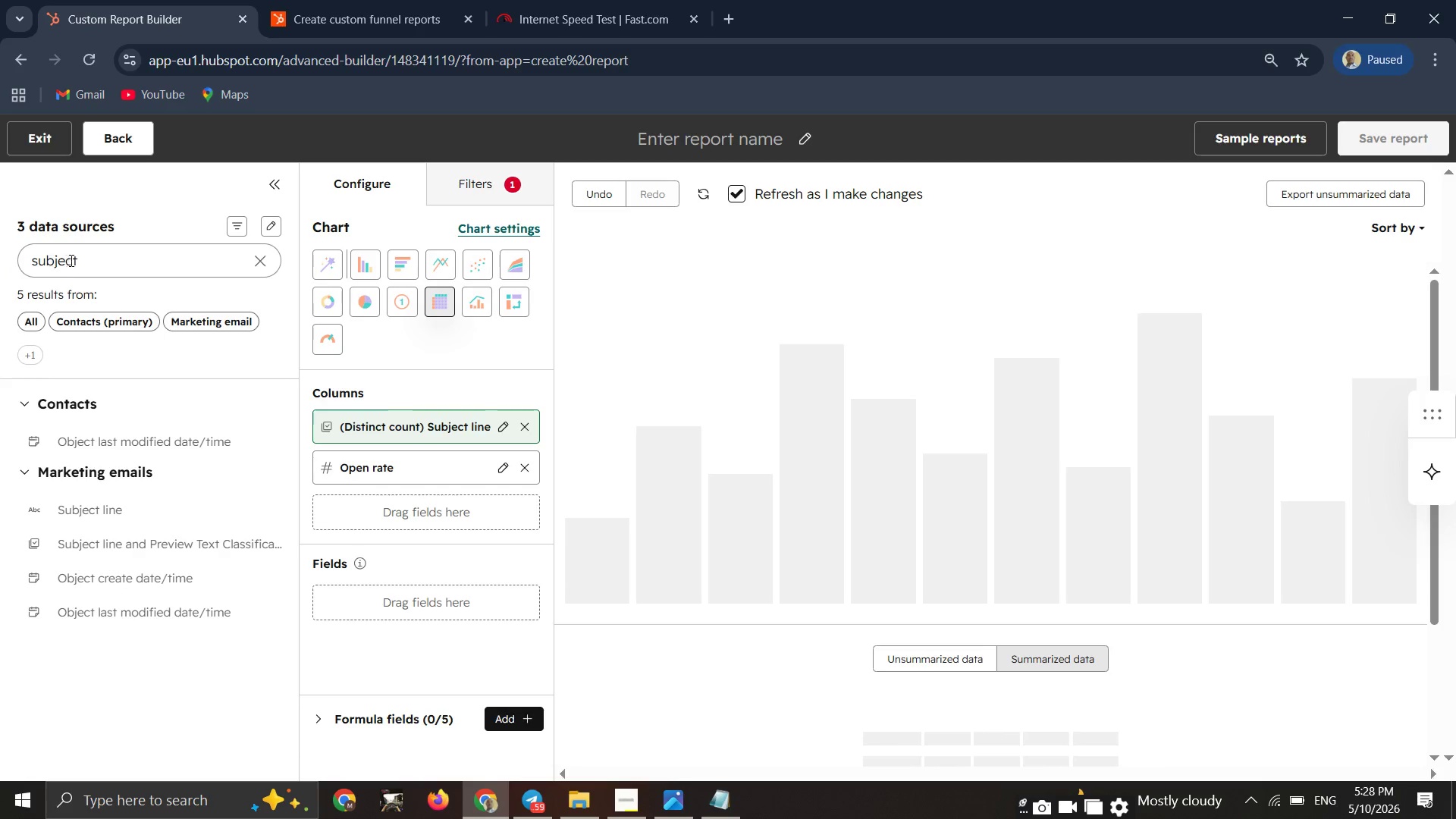 
left_click([72, 263])
 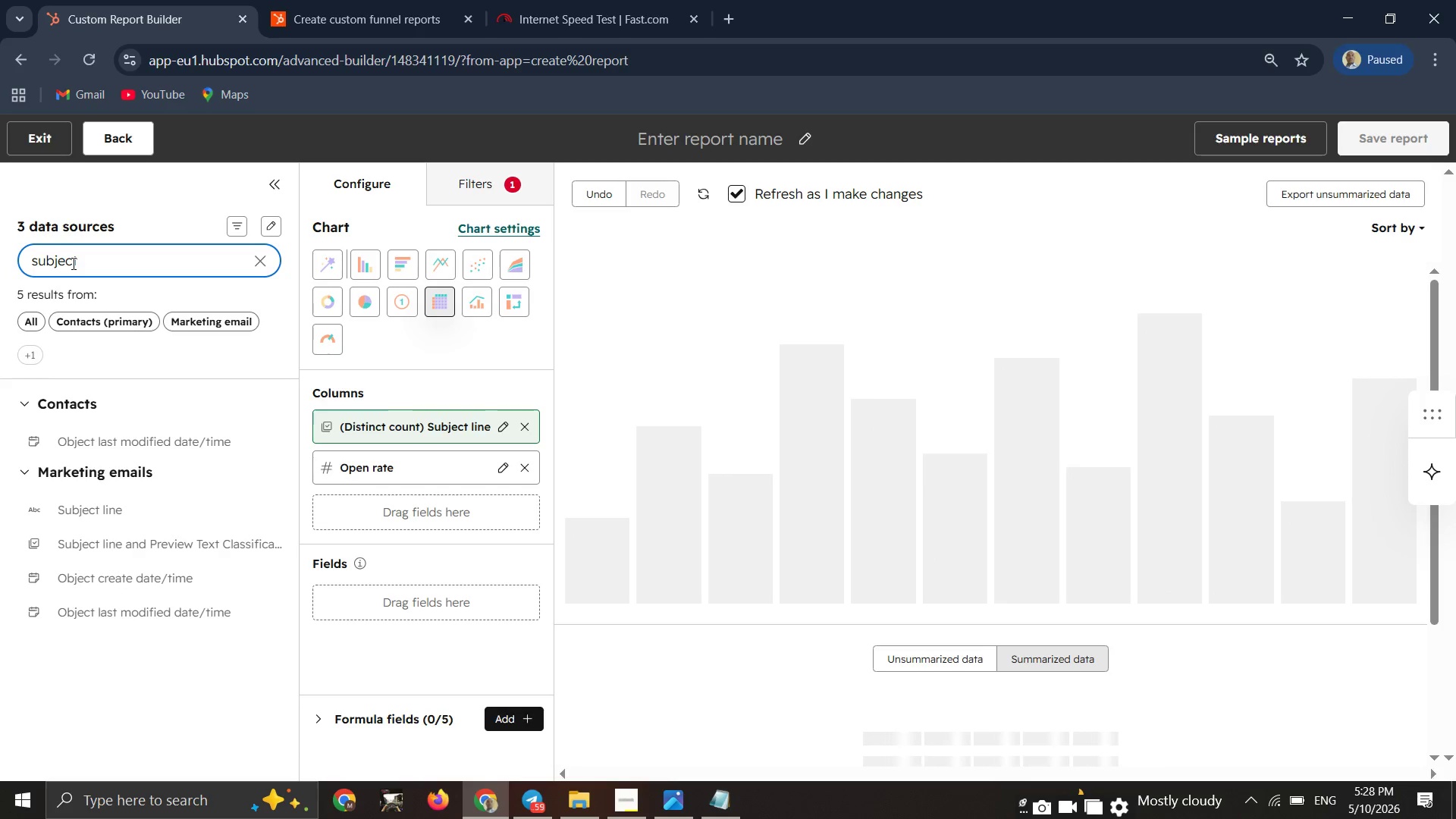 
key(Control+A)
 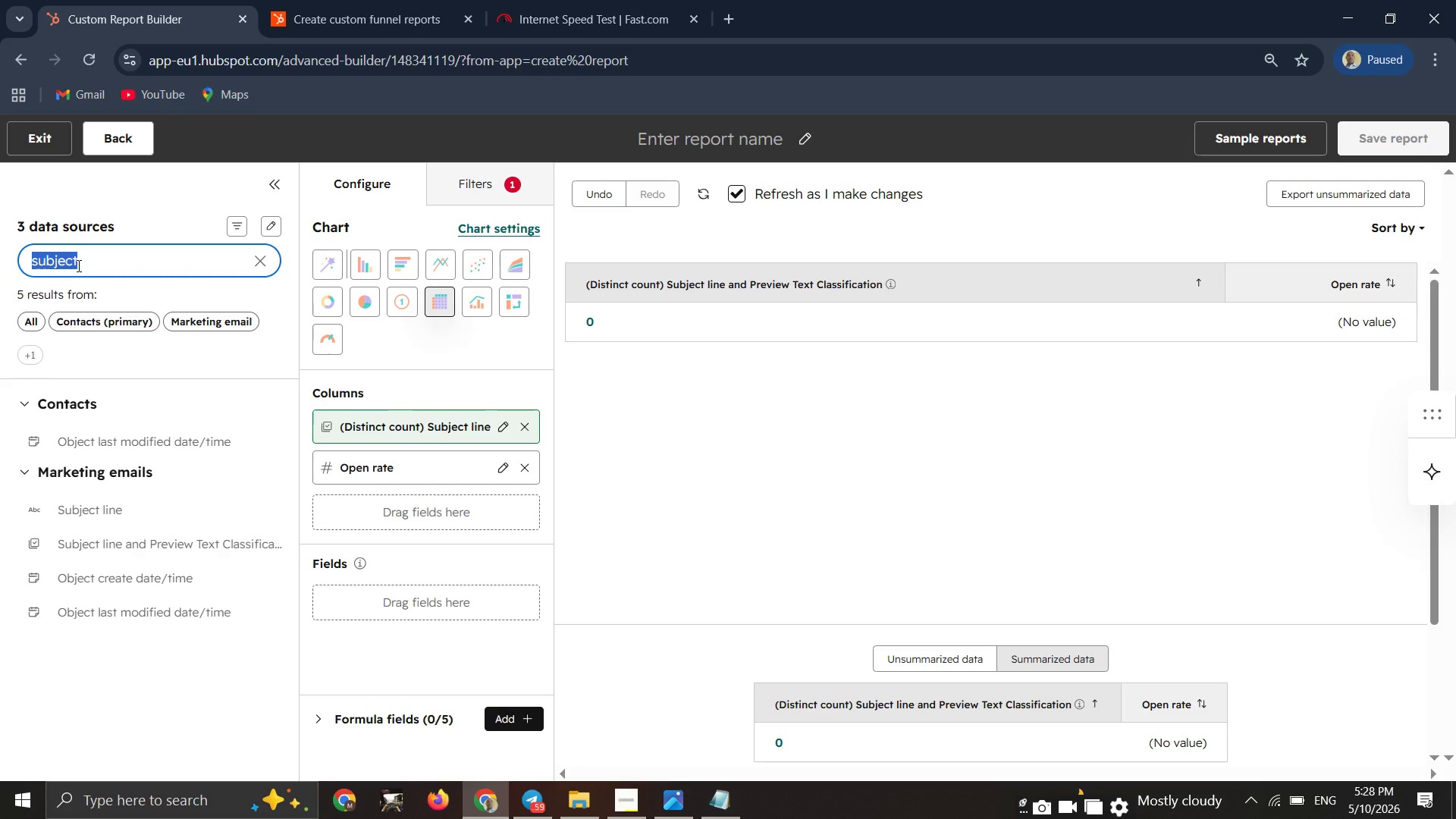 
type(click r)
 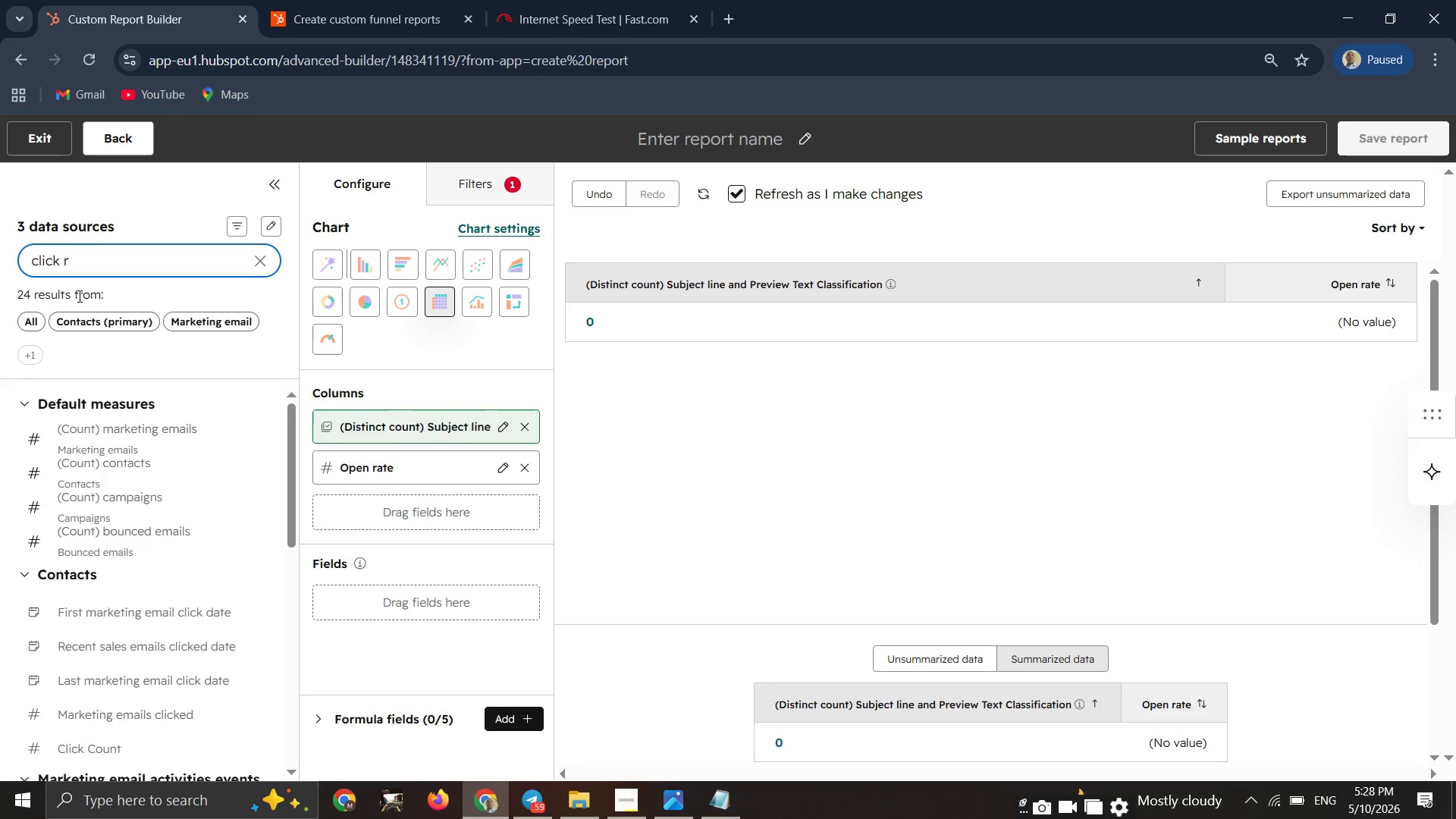 
type(ate)
 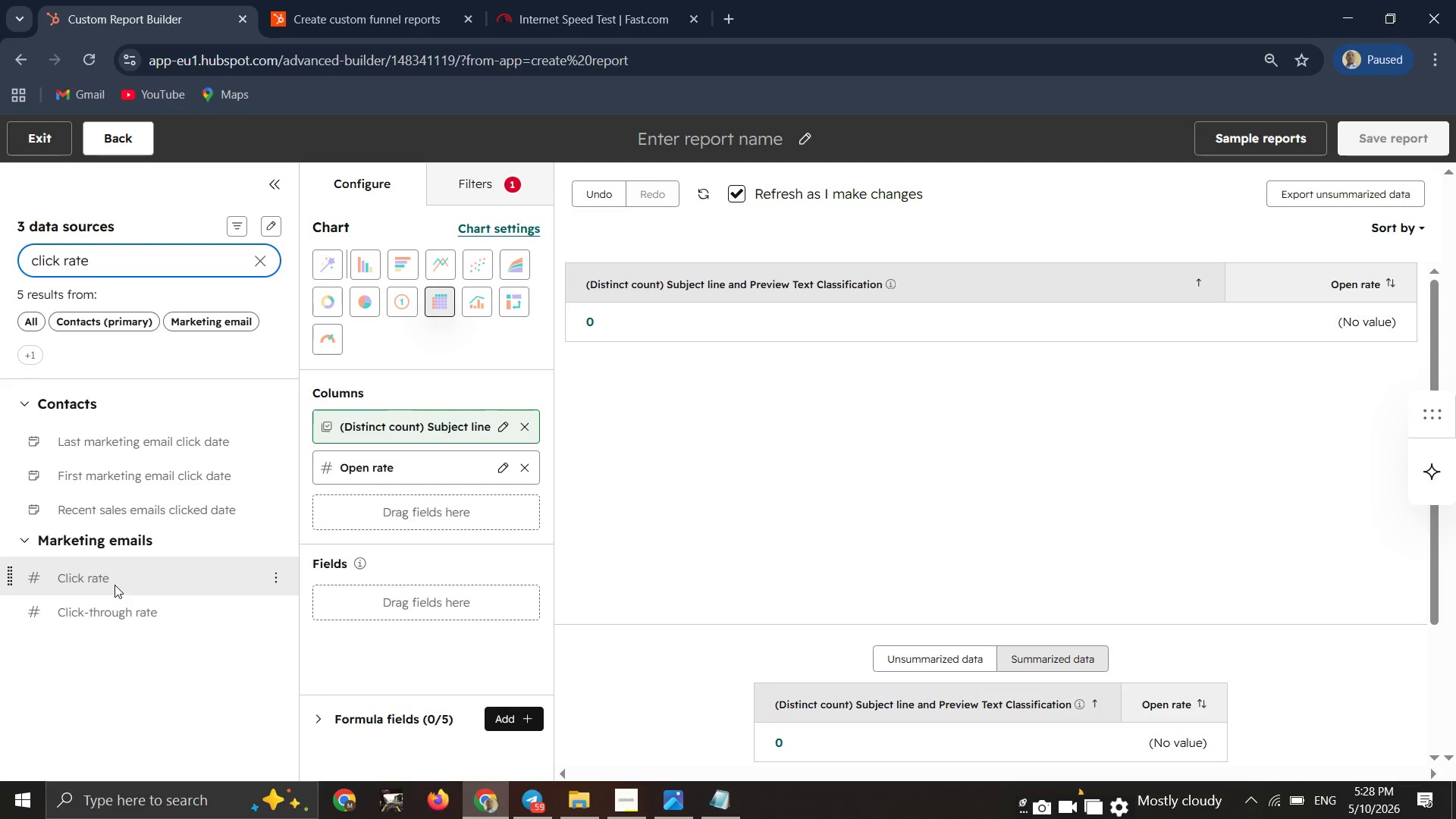 
left_click_drag(start_coordinate=[115, 585], to_coordinate=[340, 491])
 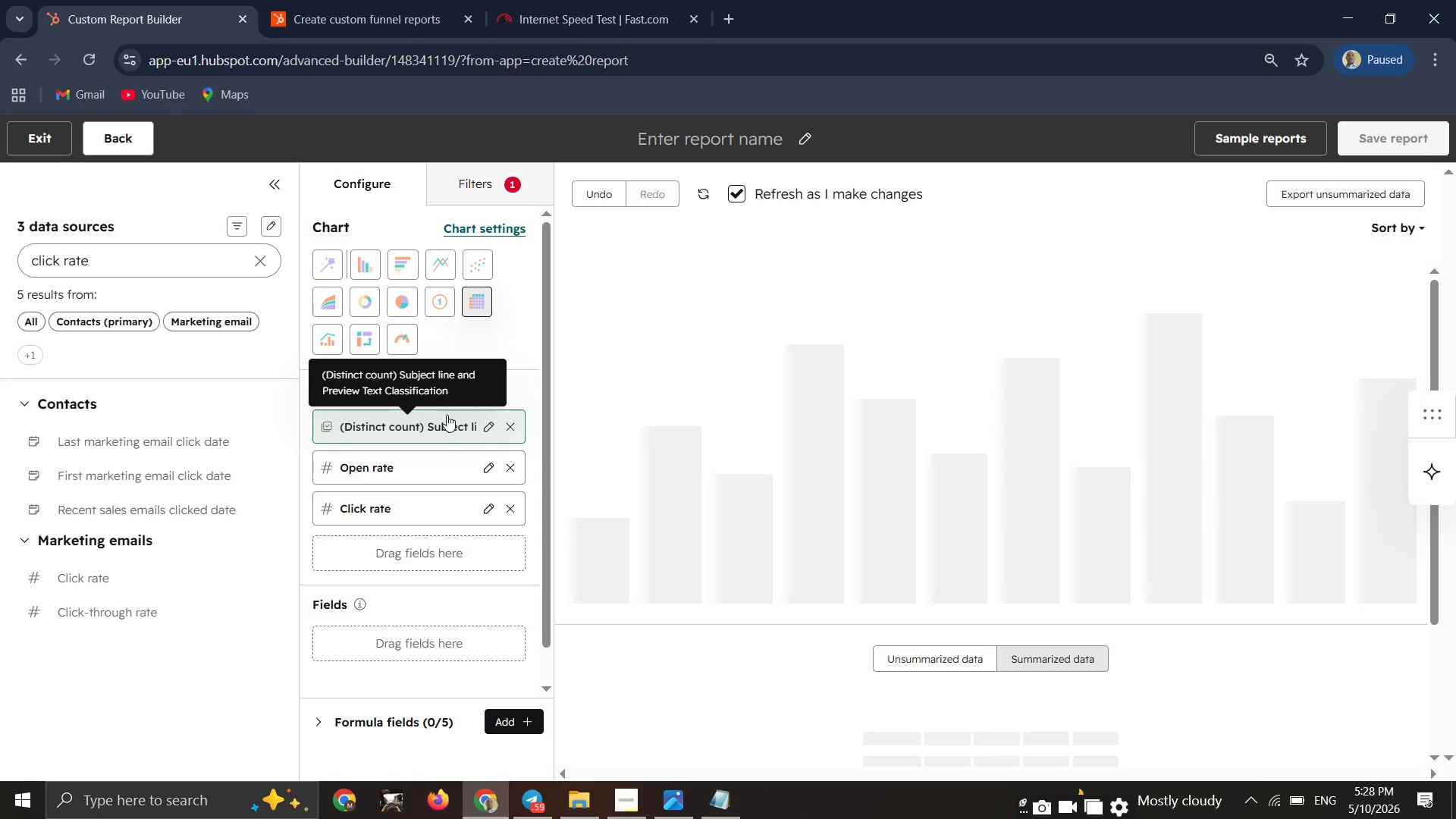 
mouse_move([497, 425])
 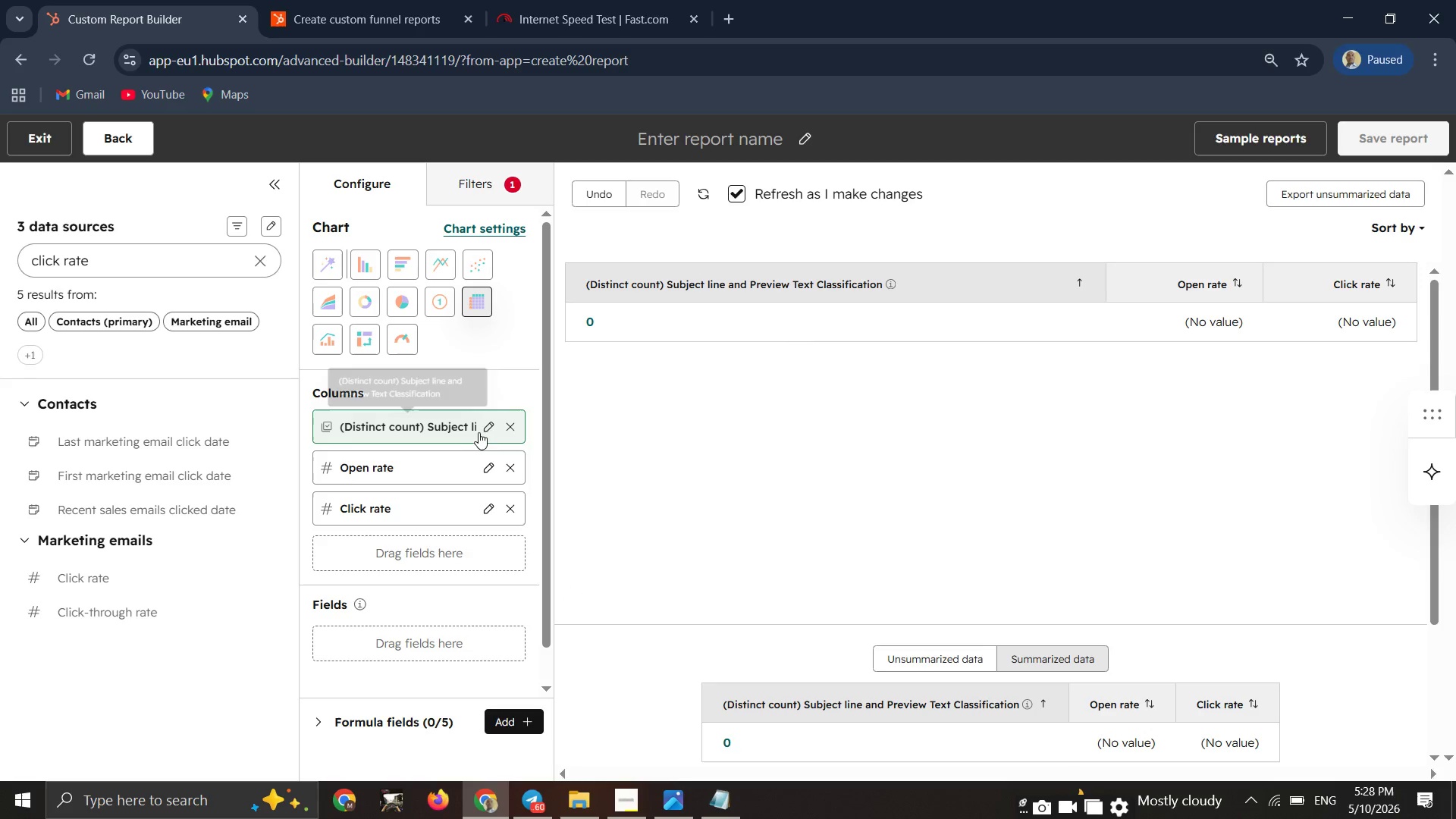 
left_click([482, 431])
 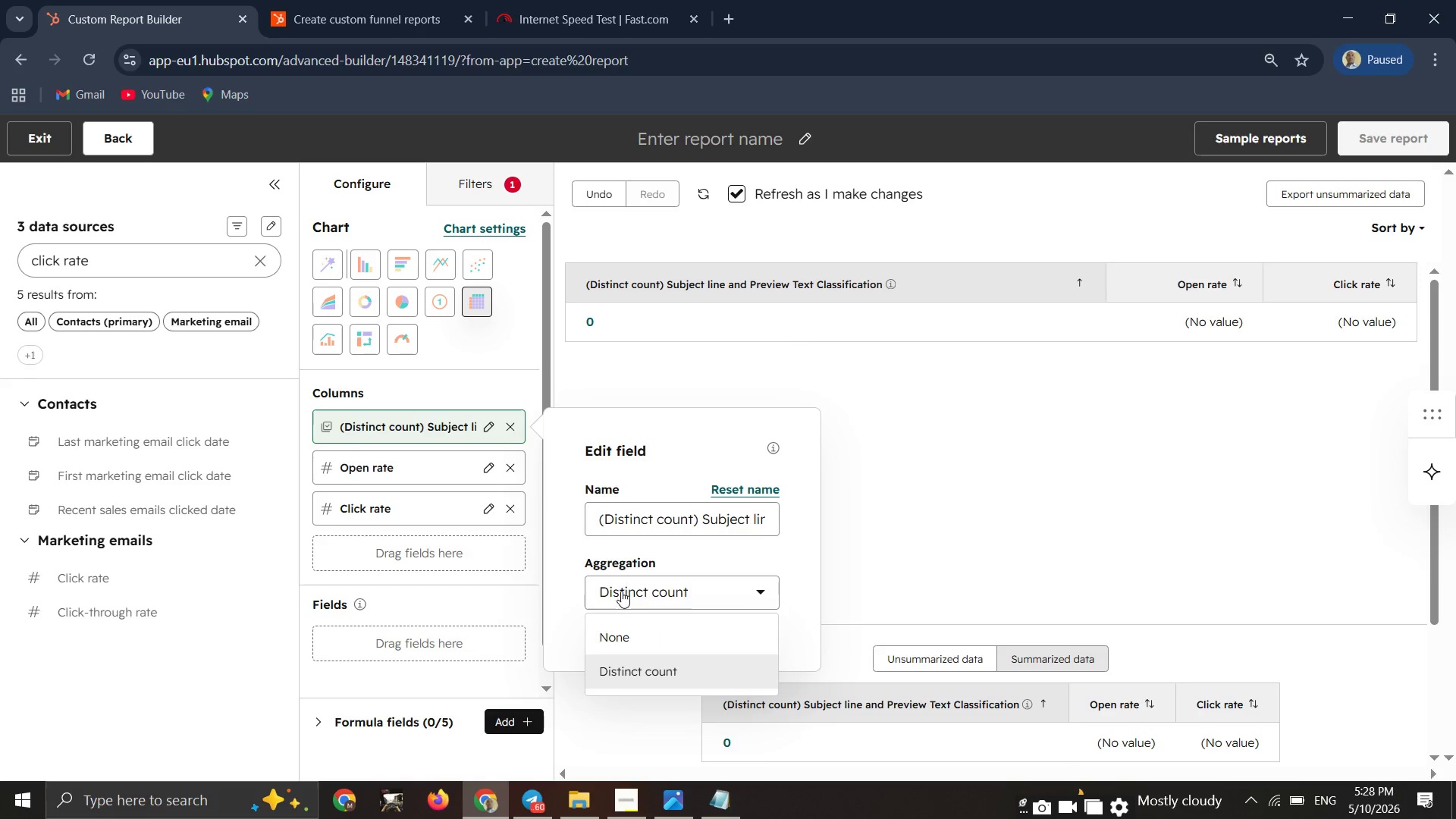 
left_click([626, 635])
 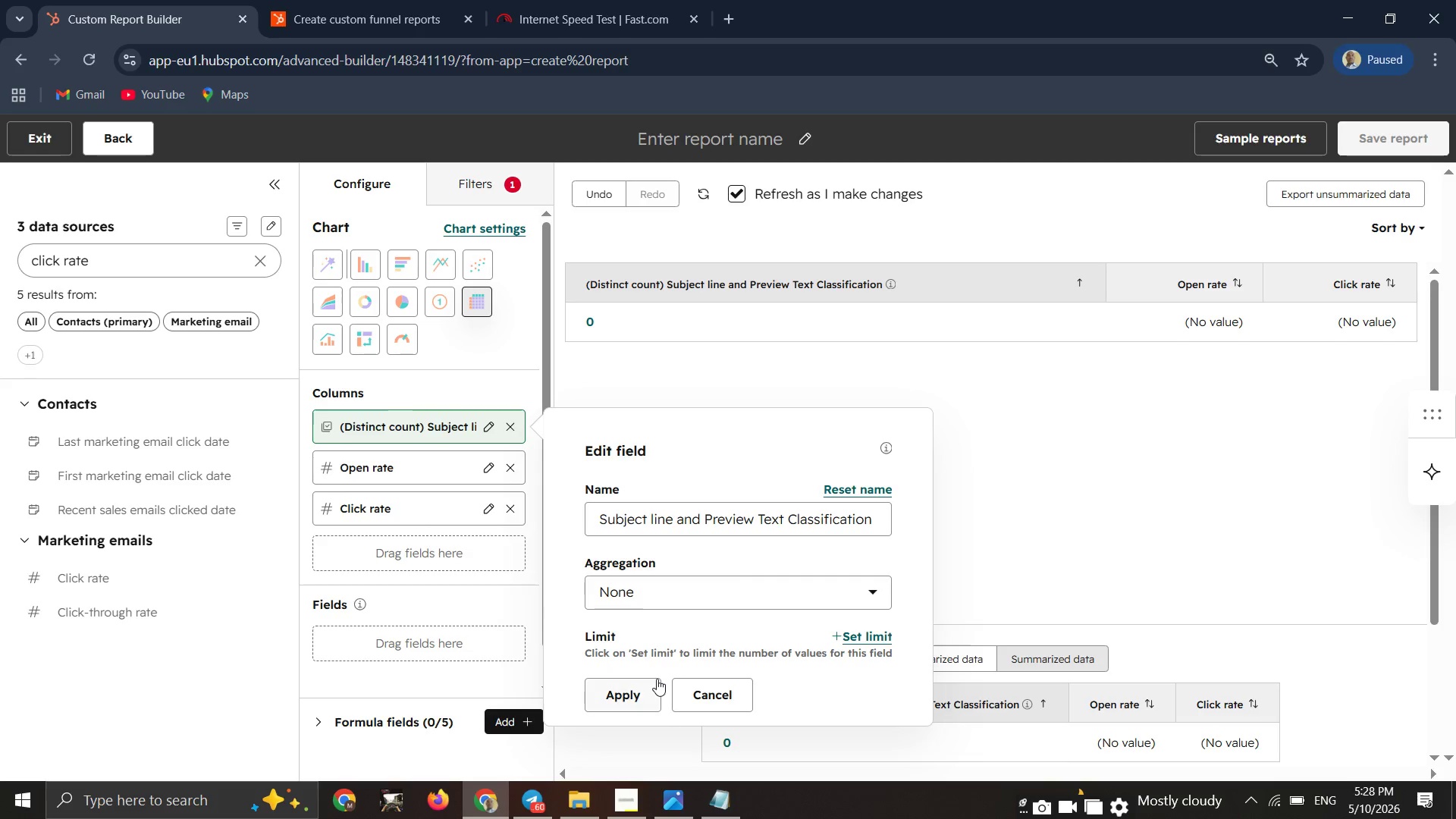 
left_click([622, 679])
 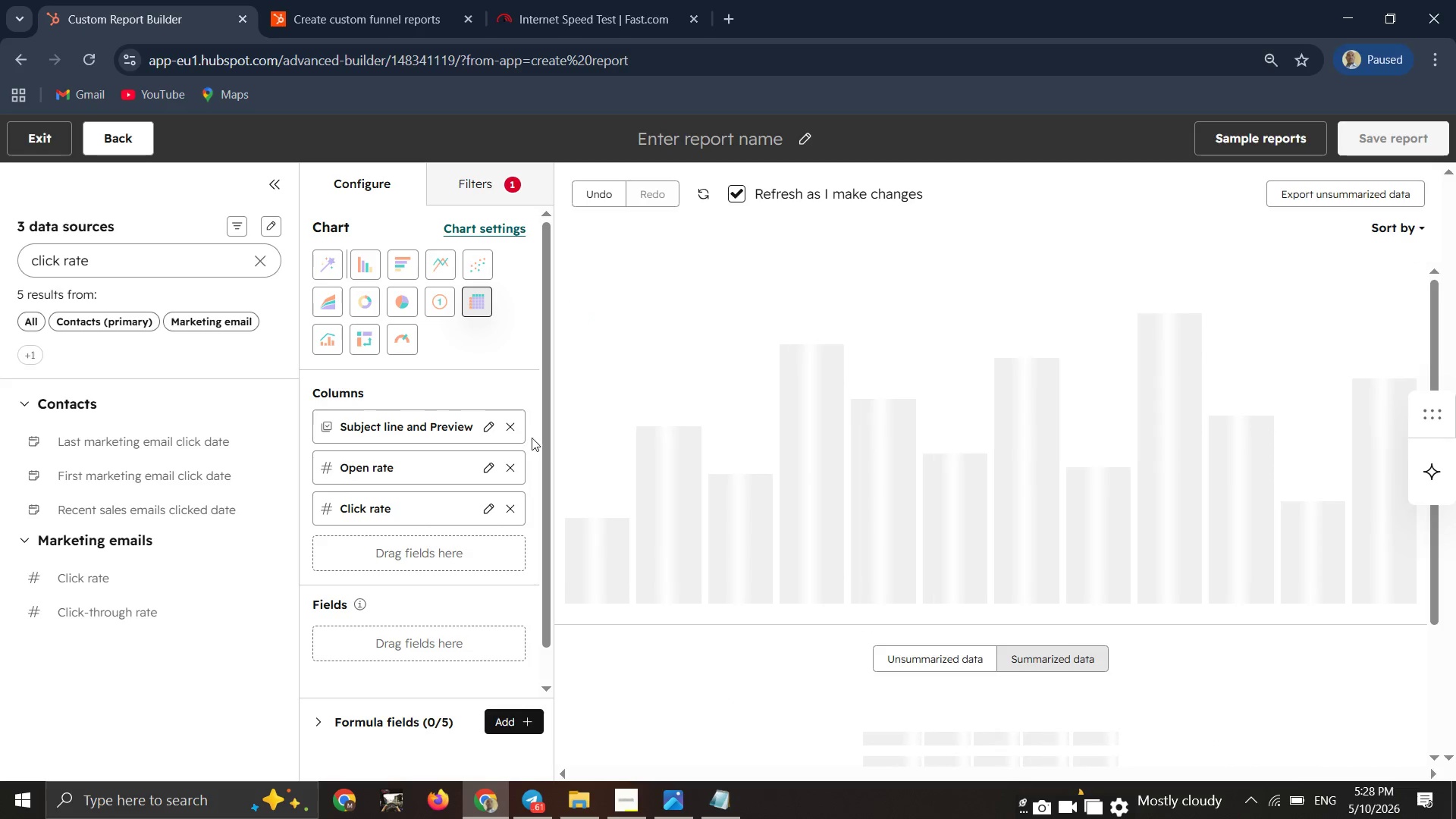 
wait(7.0)
 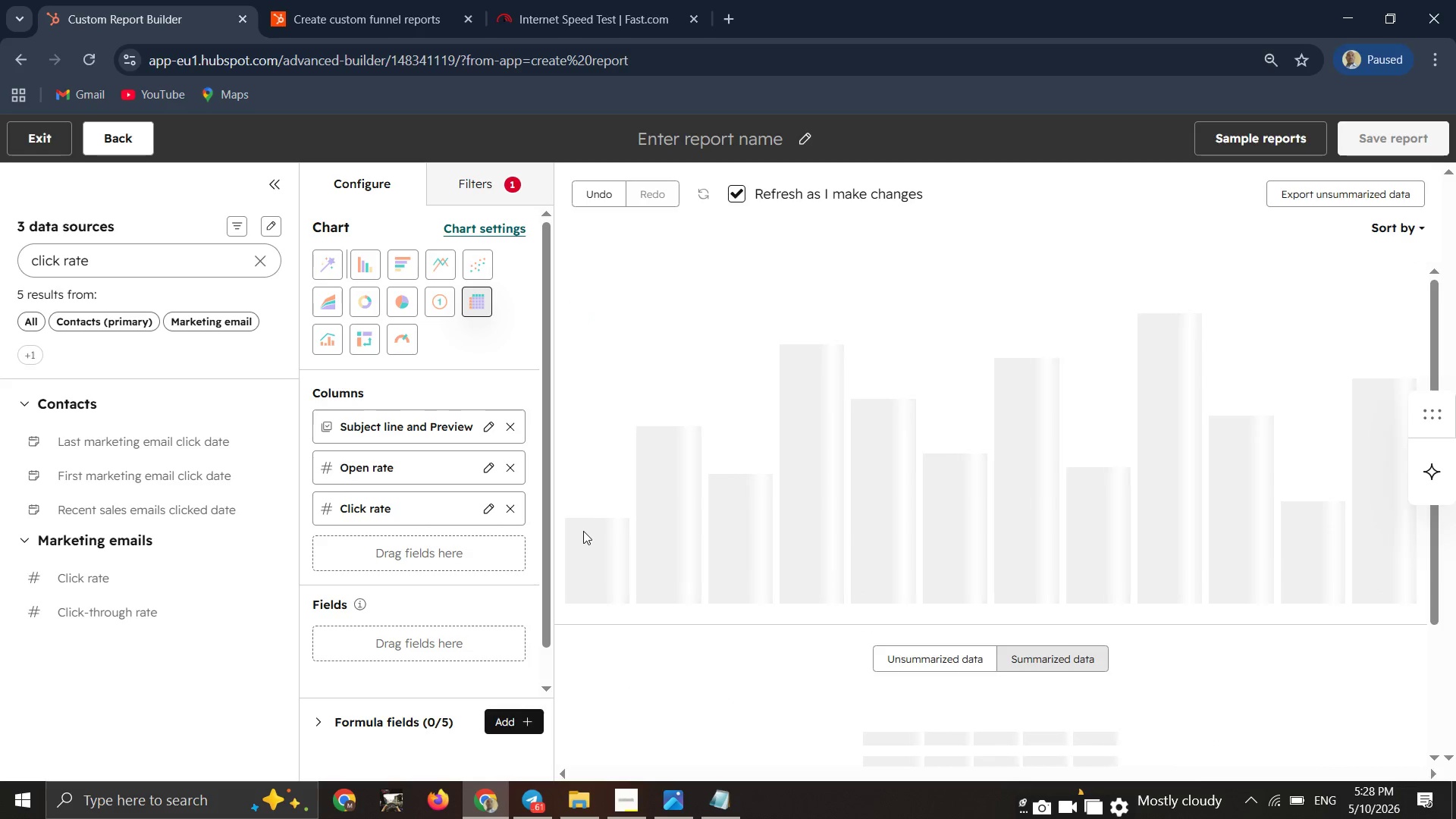 
left_click([474, 174])
 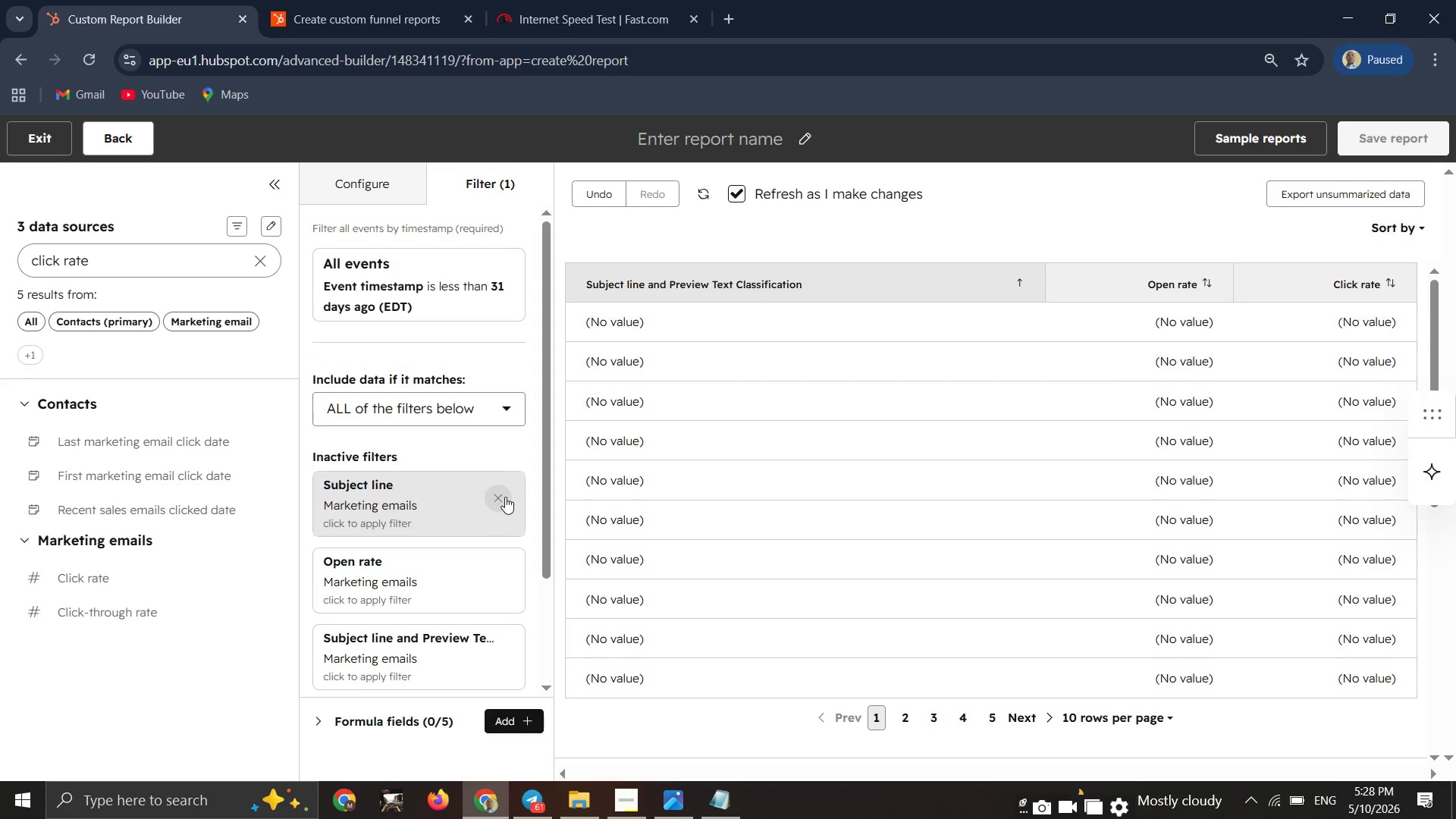 
scroll: coordinate [501, 626], scroll_direction: down, amount: 1.0
 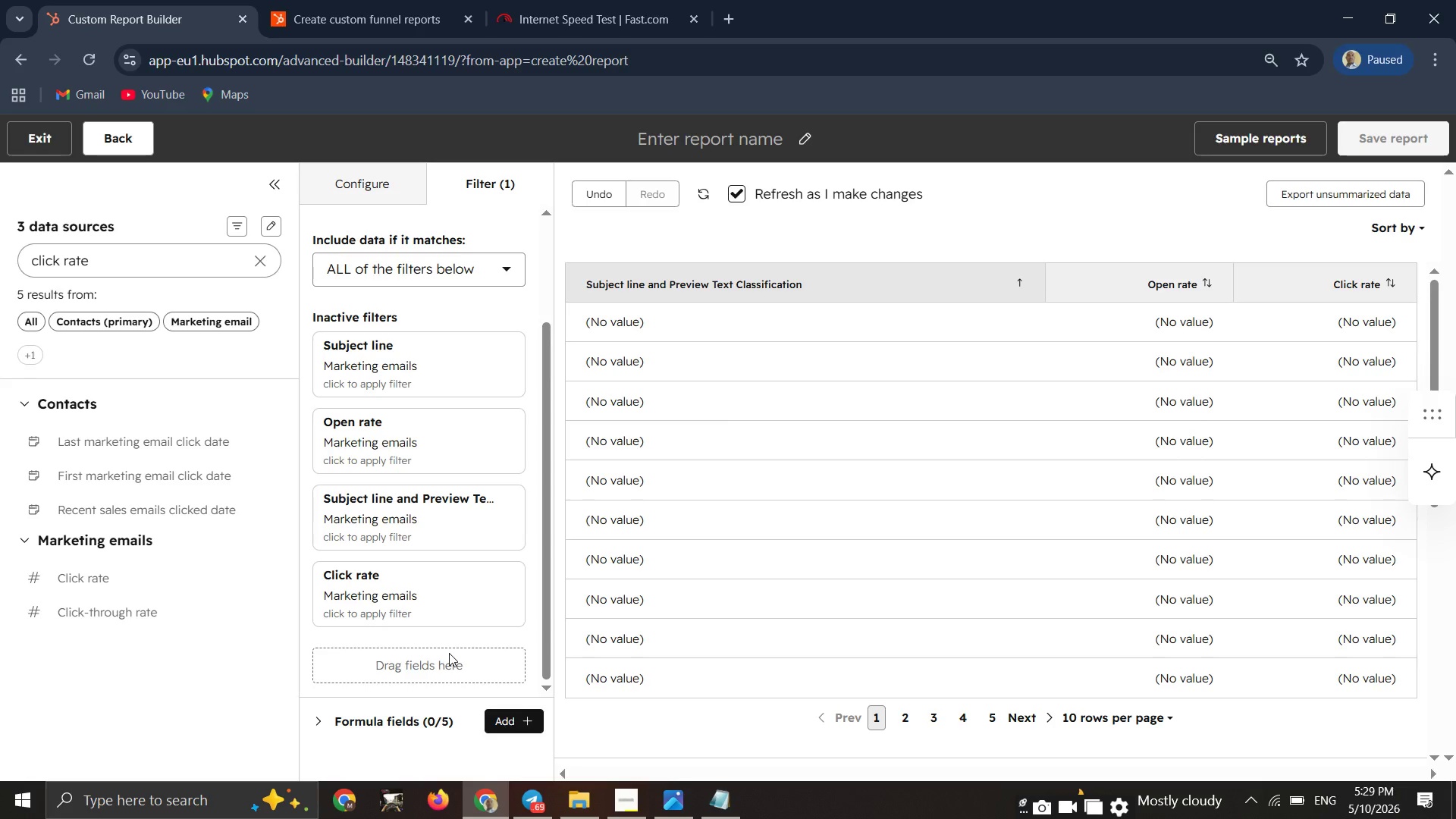 
wait(38.84)
 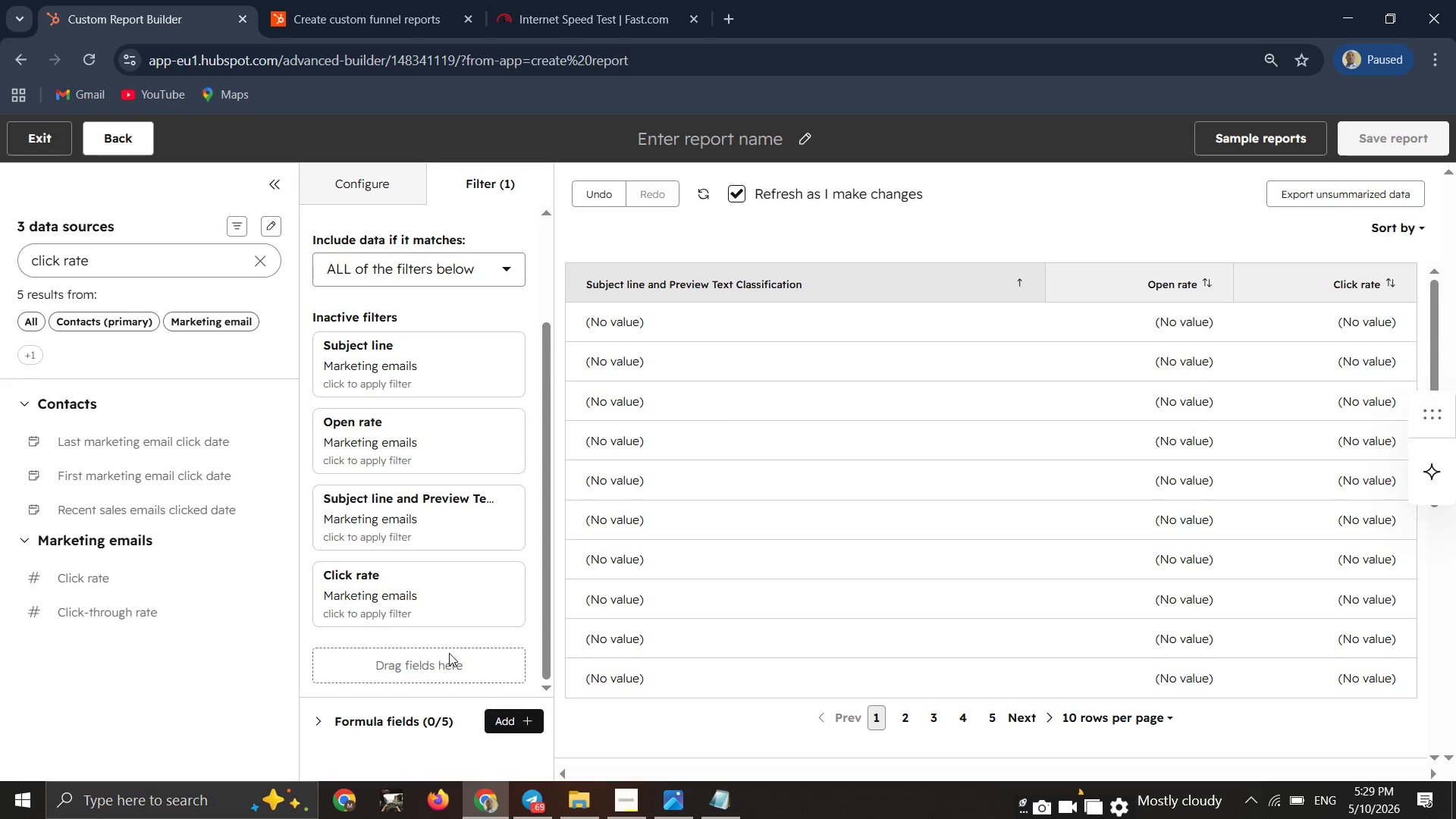 
left_click_drag(start_coordinate=[199, 268], to_coordinate=[0, 213])
 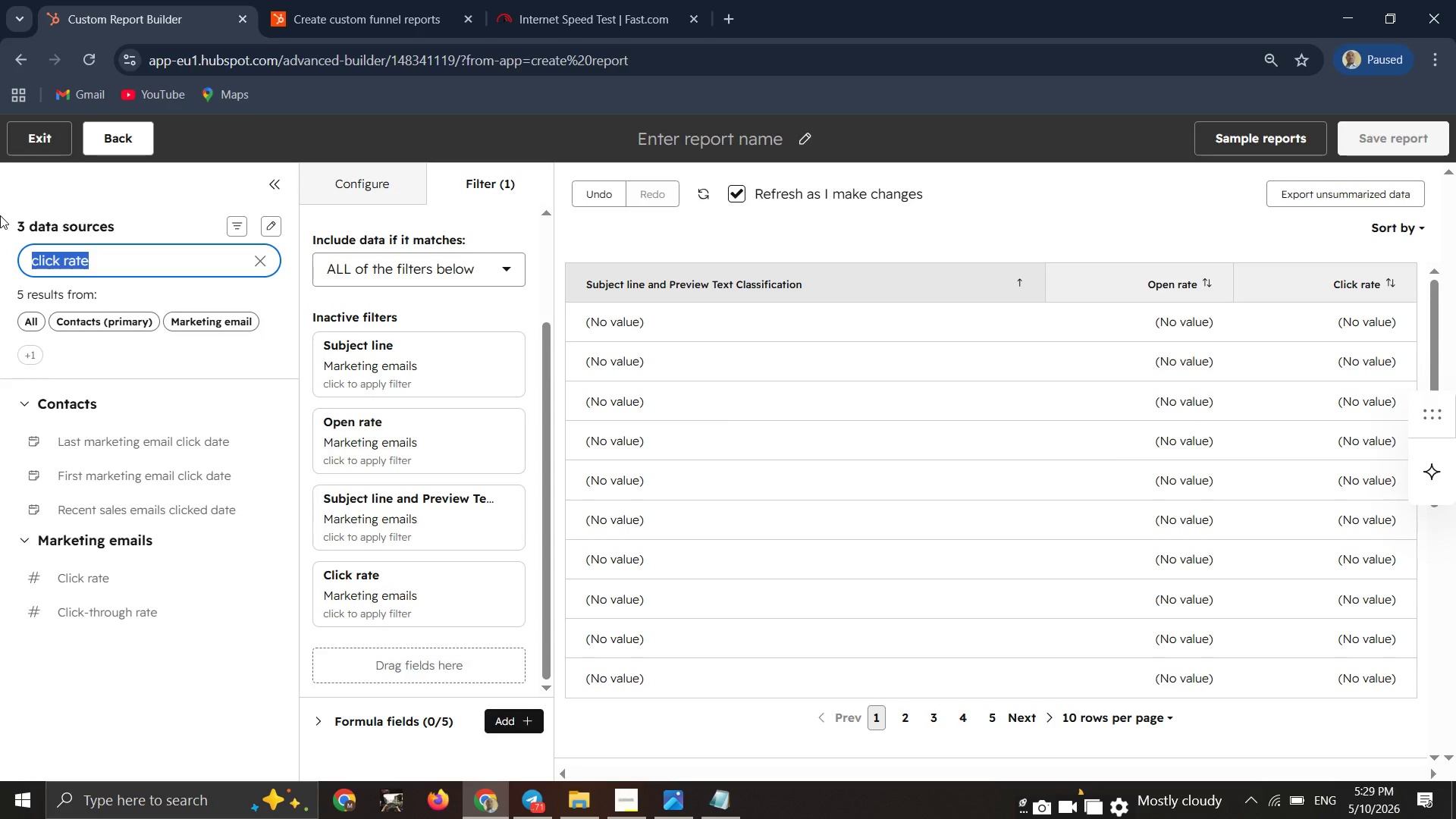 
type(marketing)
 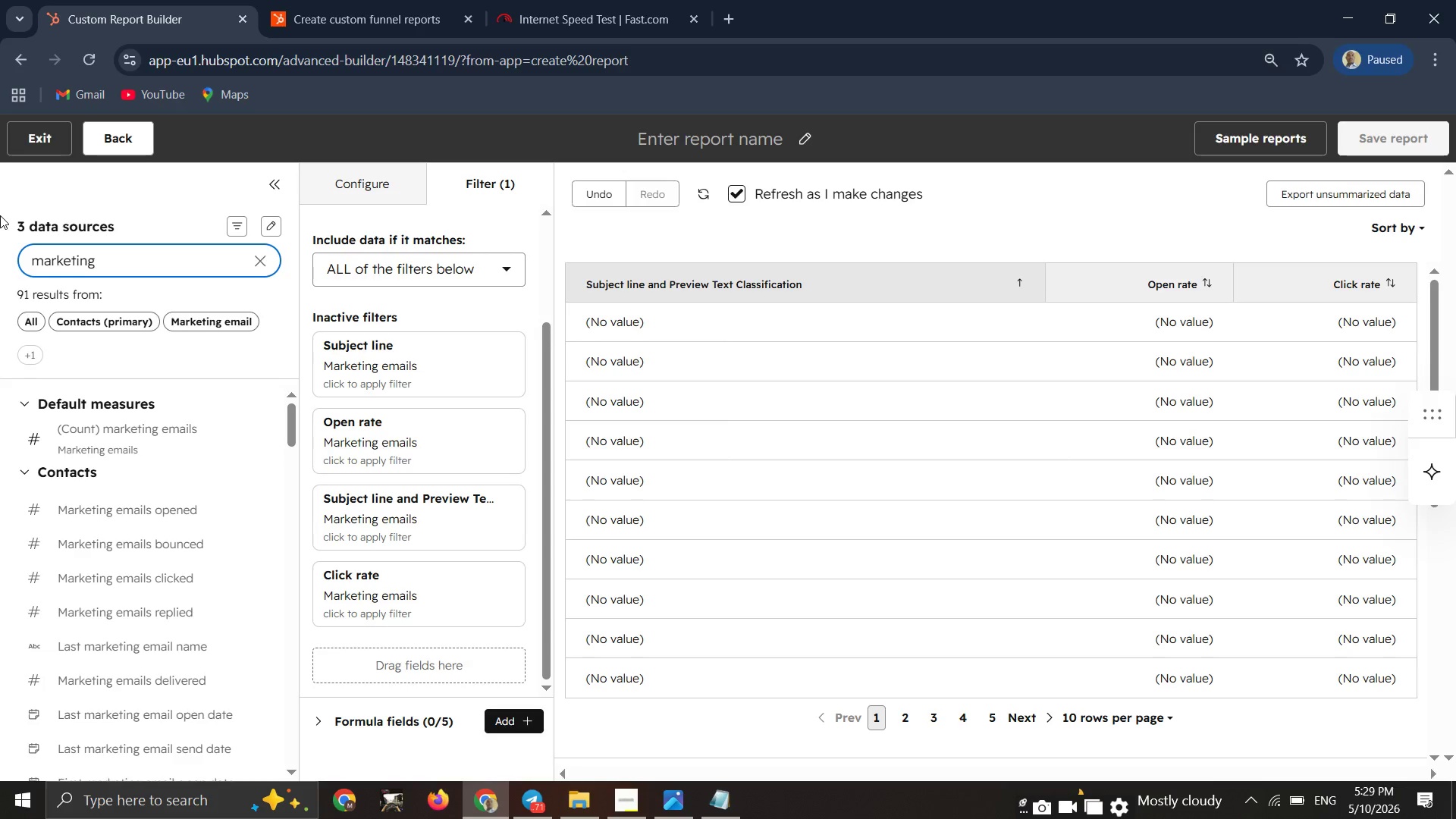 
wait(5.22)
 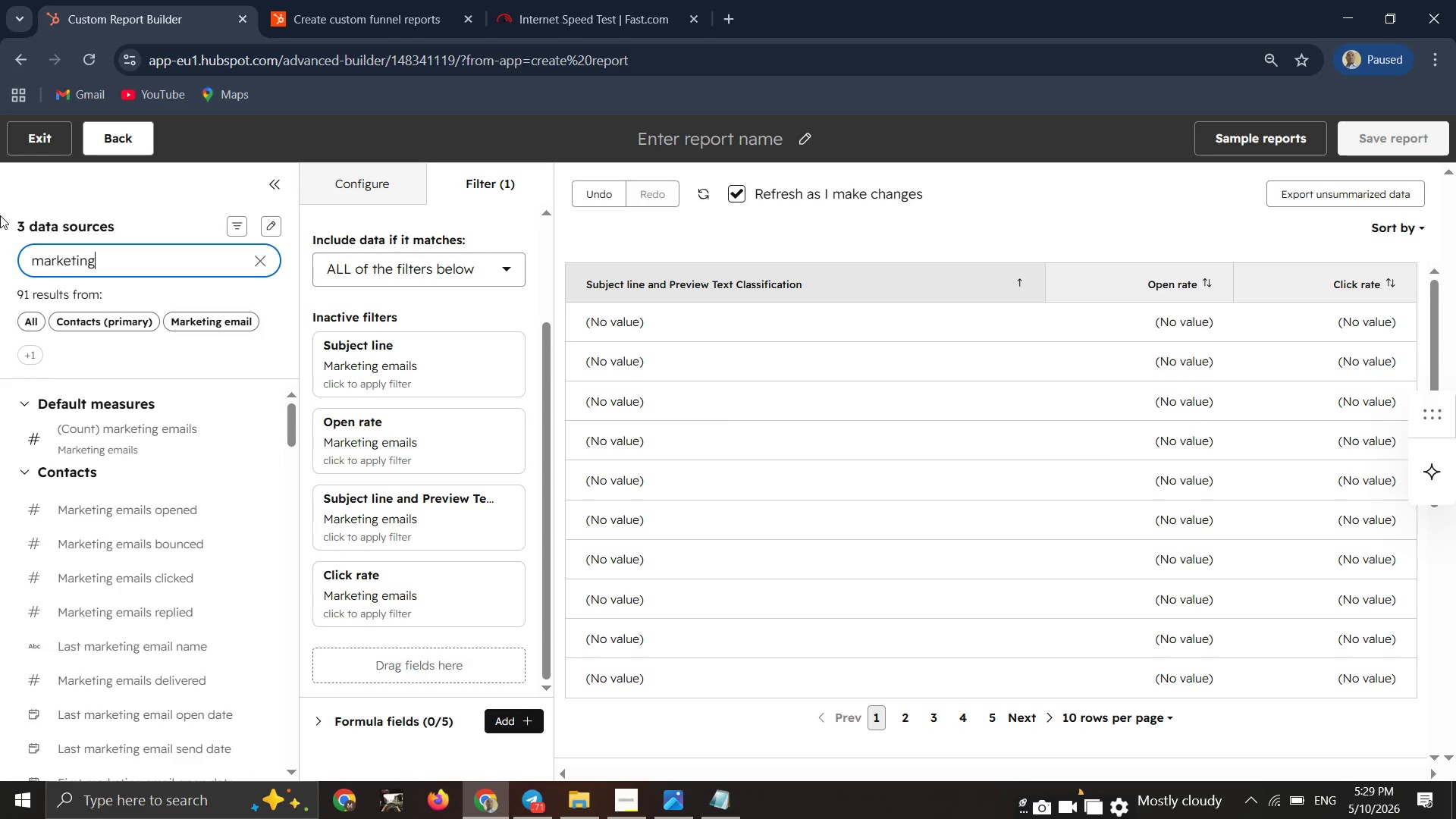 
type( email nema)
key(Backspace)
key(Backspace)
key(Backspace)
key(Backspace)
type(name)
 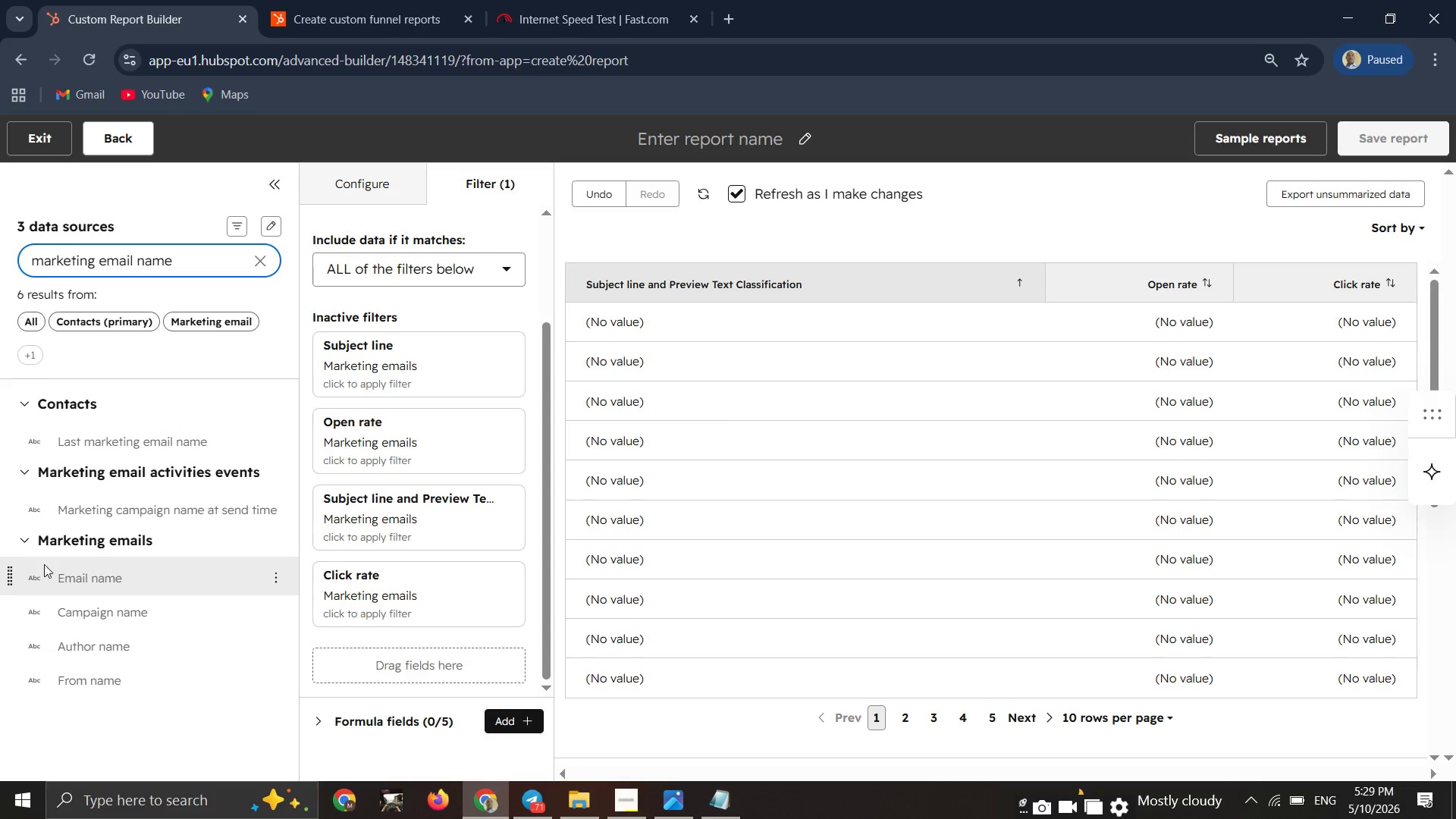 
mouse_move([118, 532])
 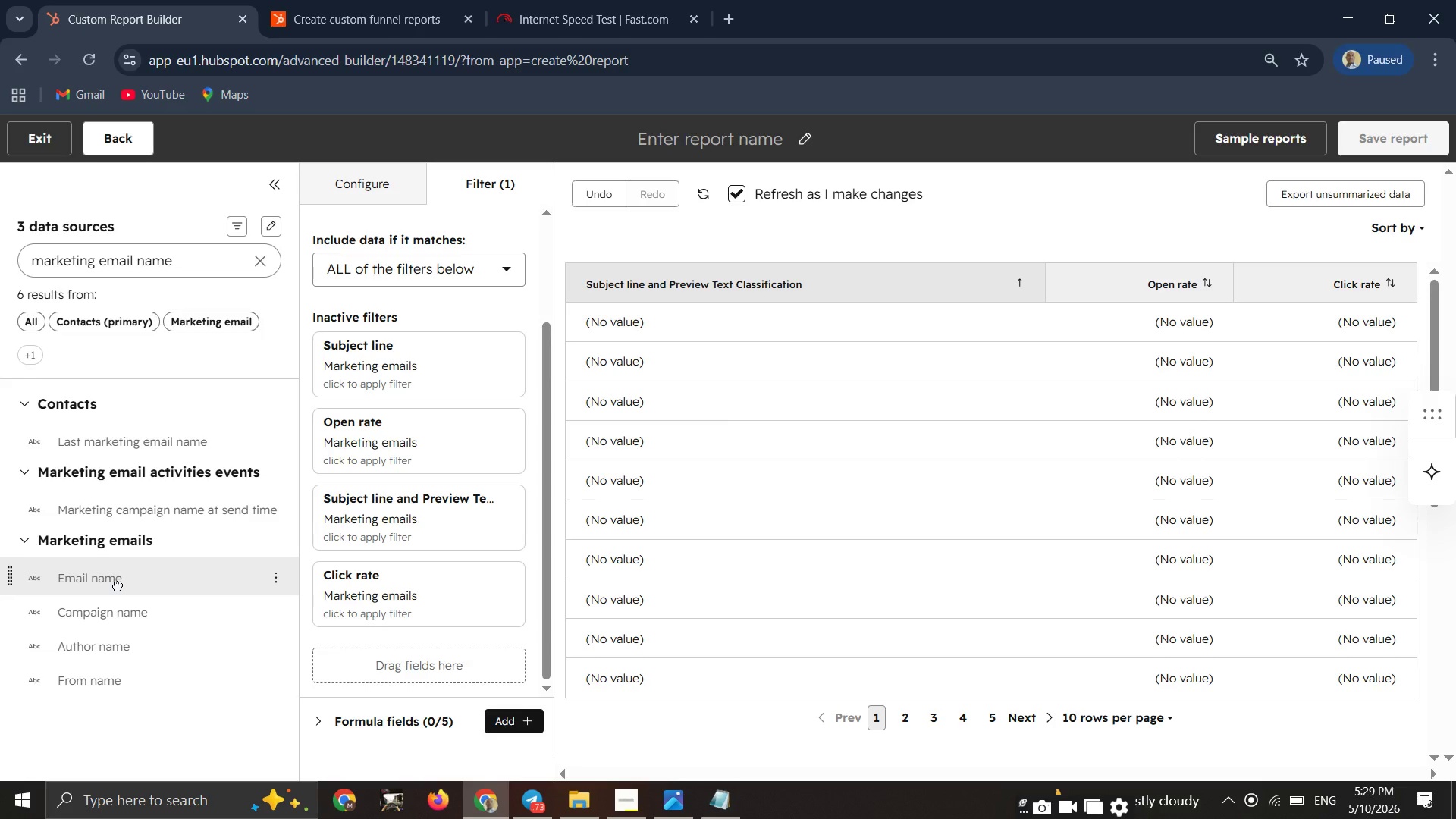 
left_click([118, 585])
 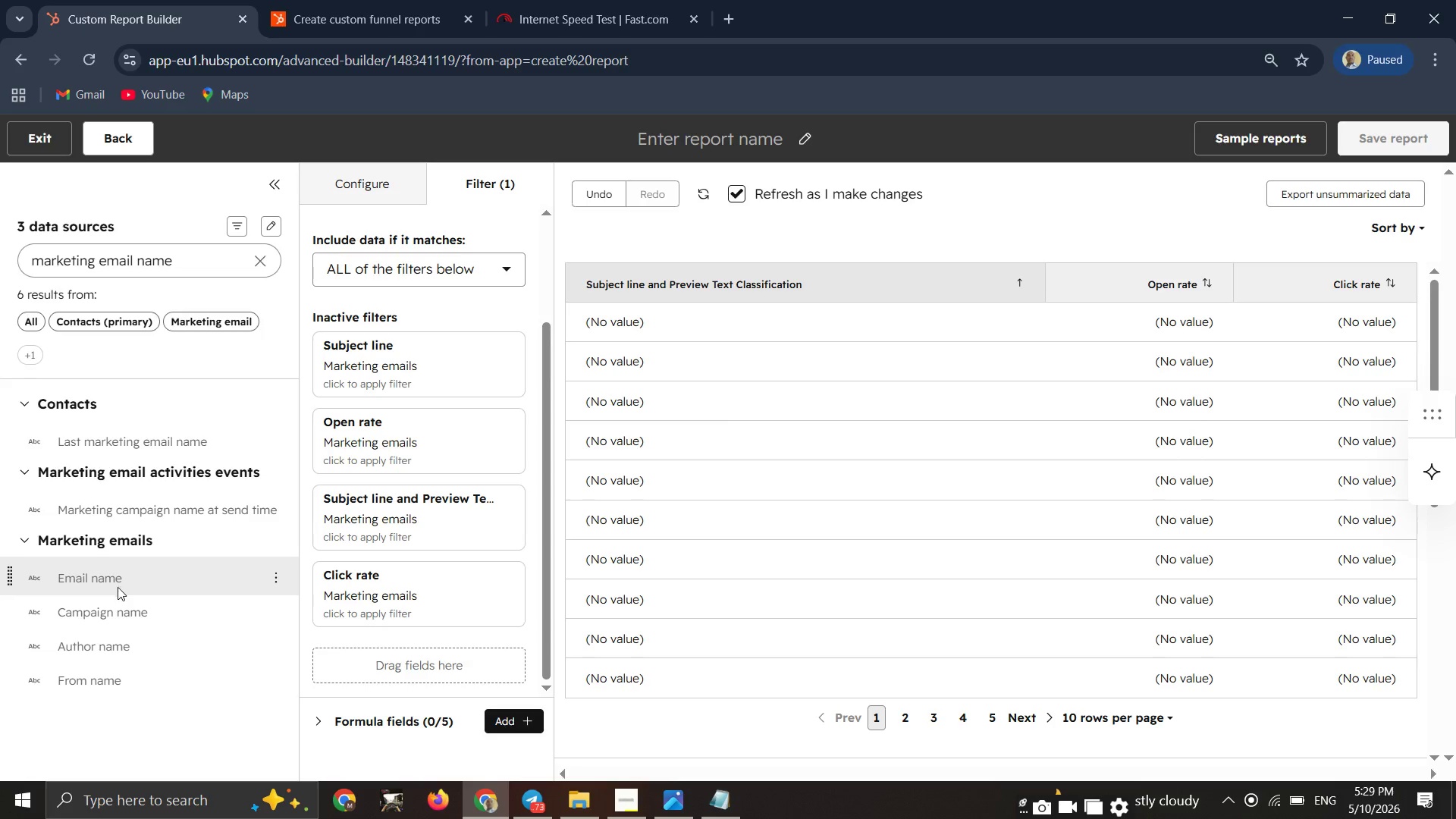 
left_click([118, 585])
 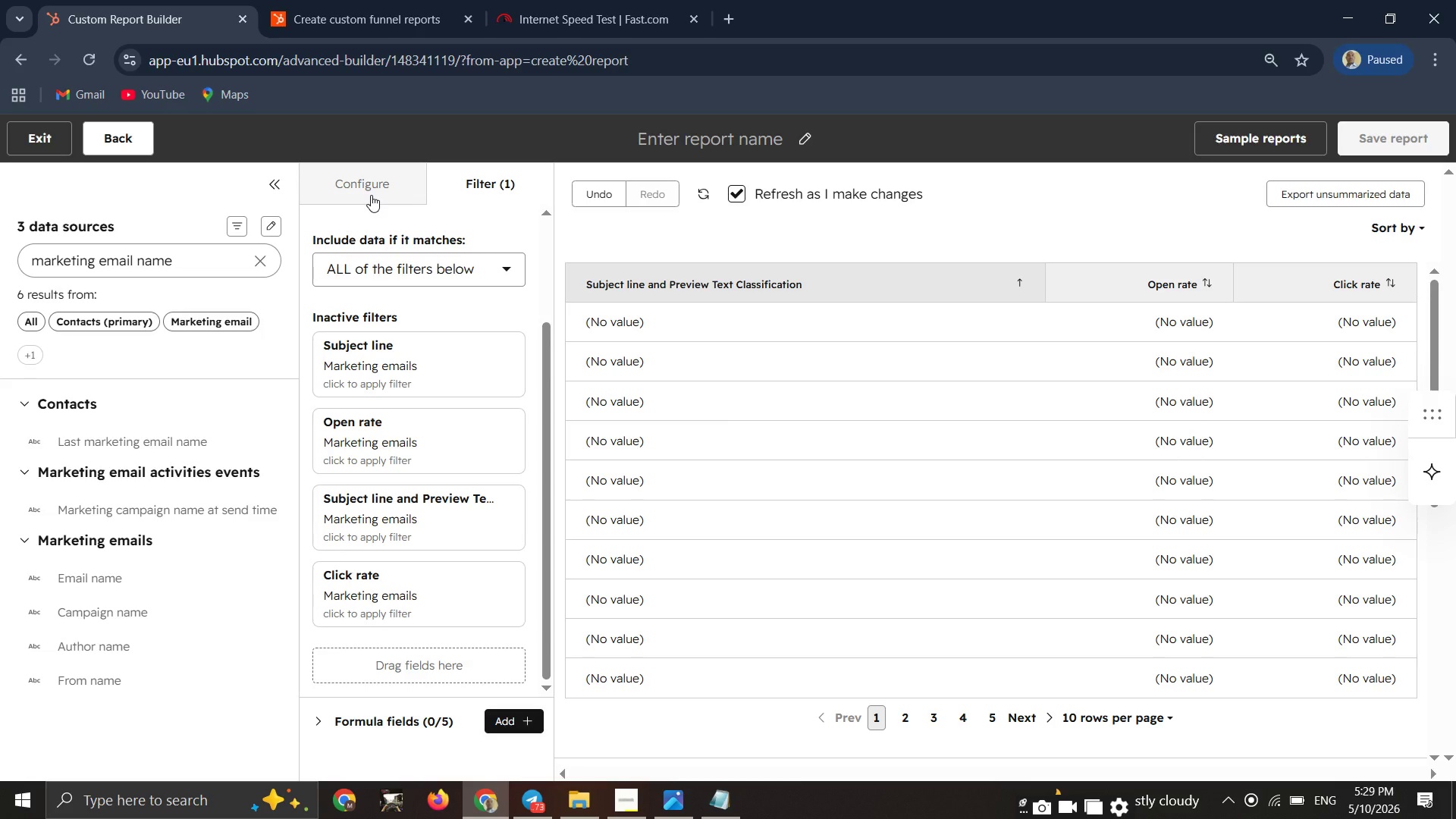 
left_click([371, 195])
 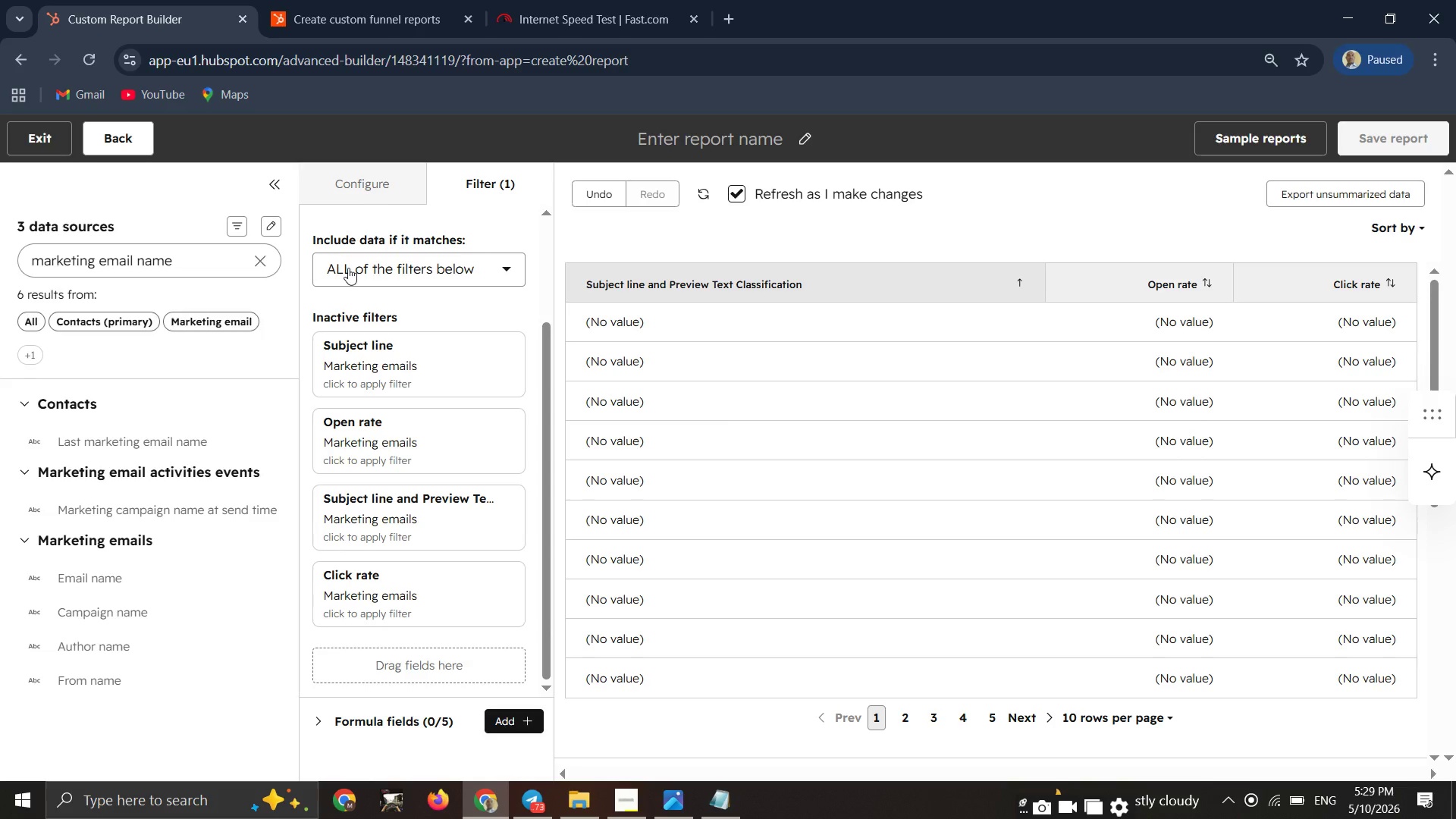 
left_click([371, 195])
 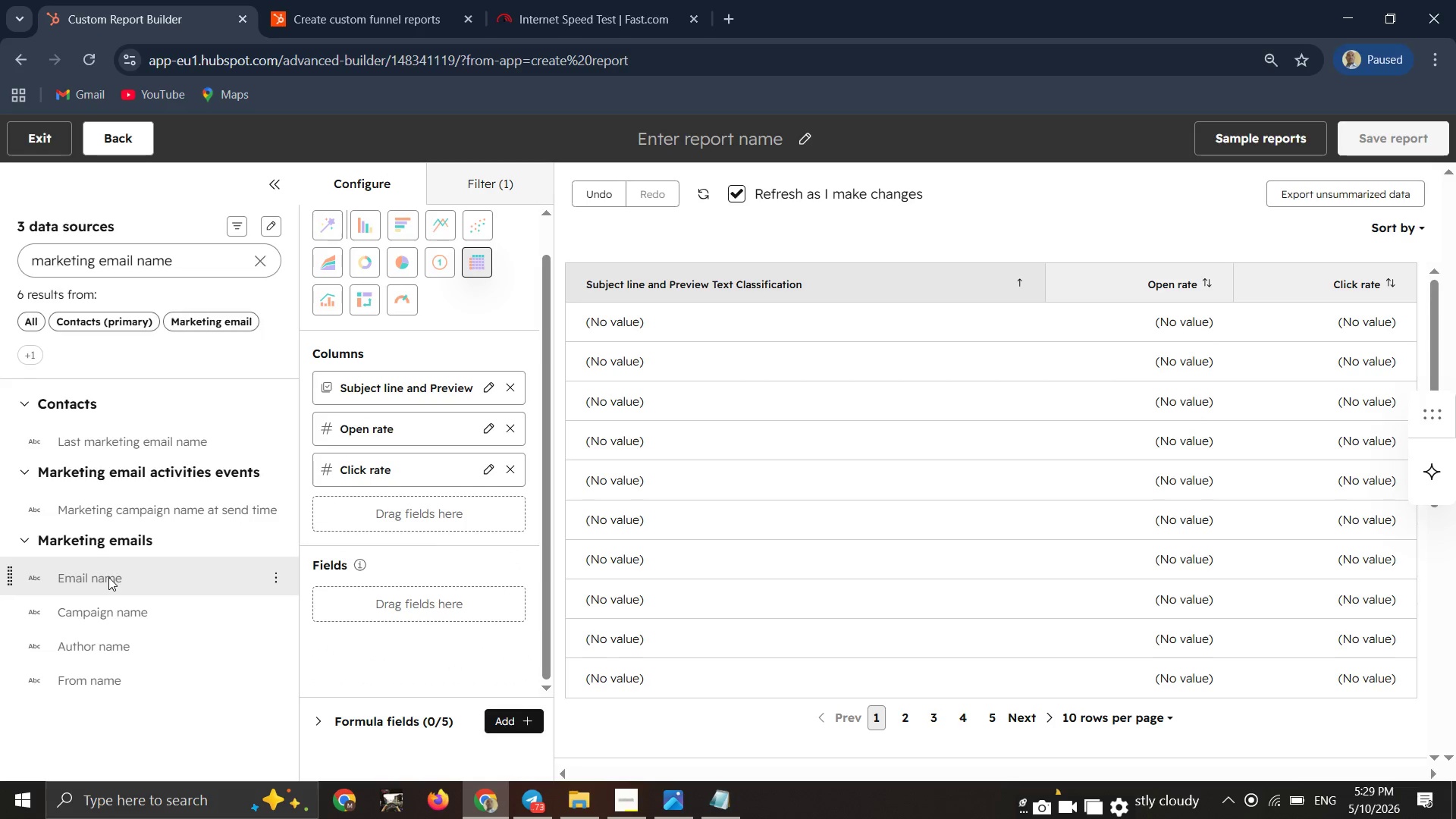 
left_click_drag(start_coordinate=[108, 577], to_coordinate=[331, 491])
 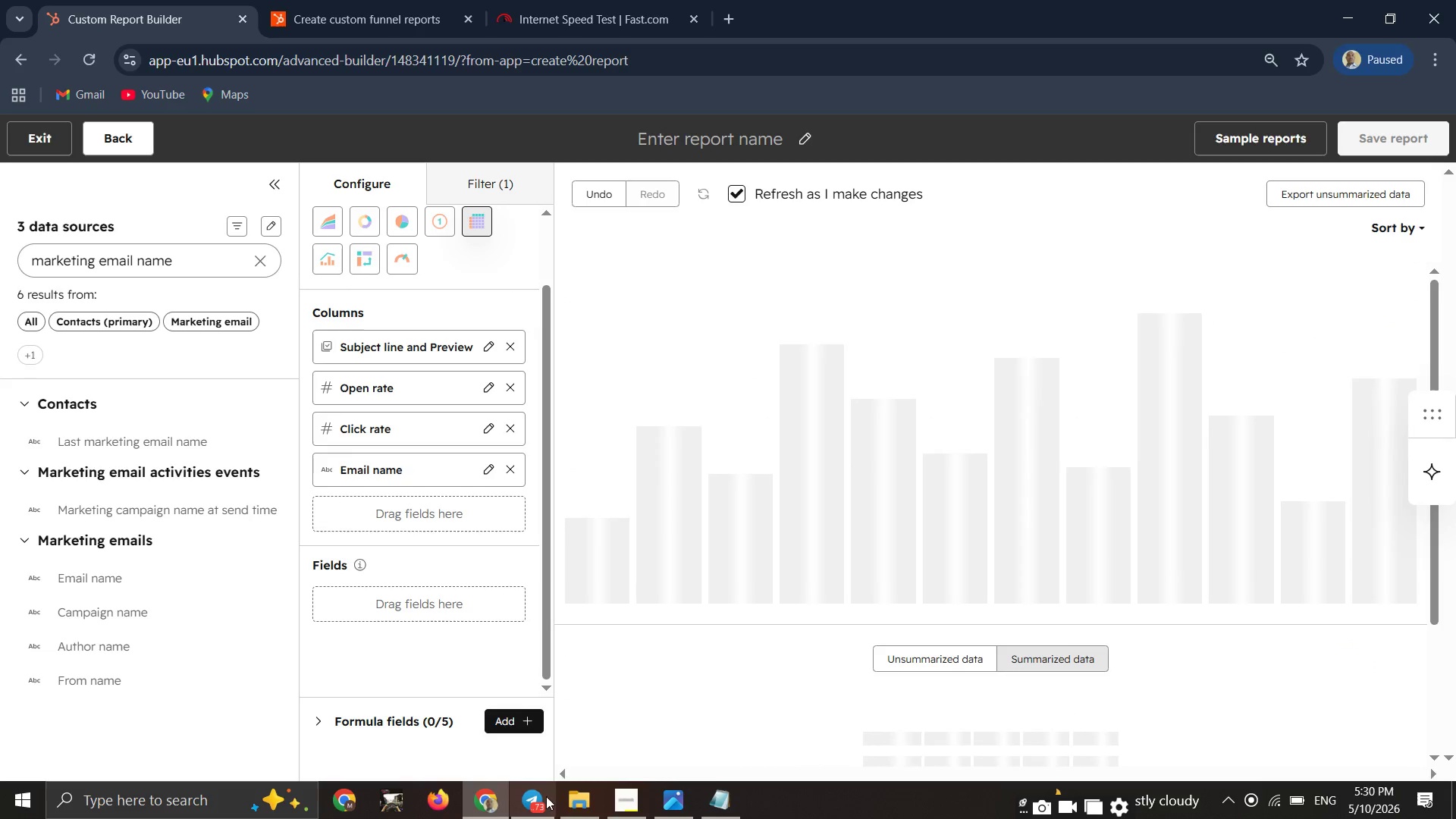 
left_click_drag(start_coordinate=[604, 808], to_coordinate=[604, 801])
 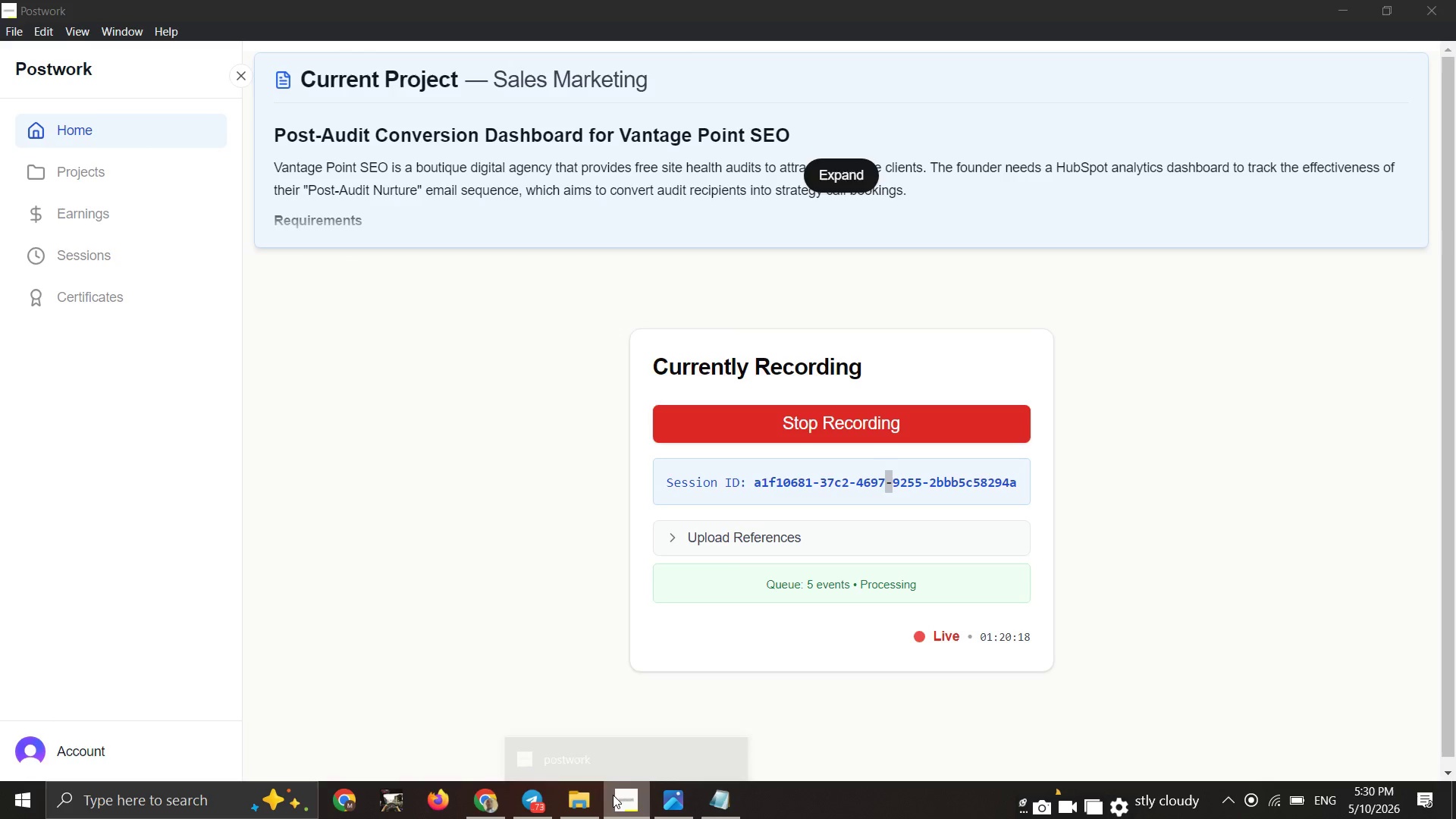 
left_click([613, 795])
 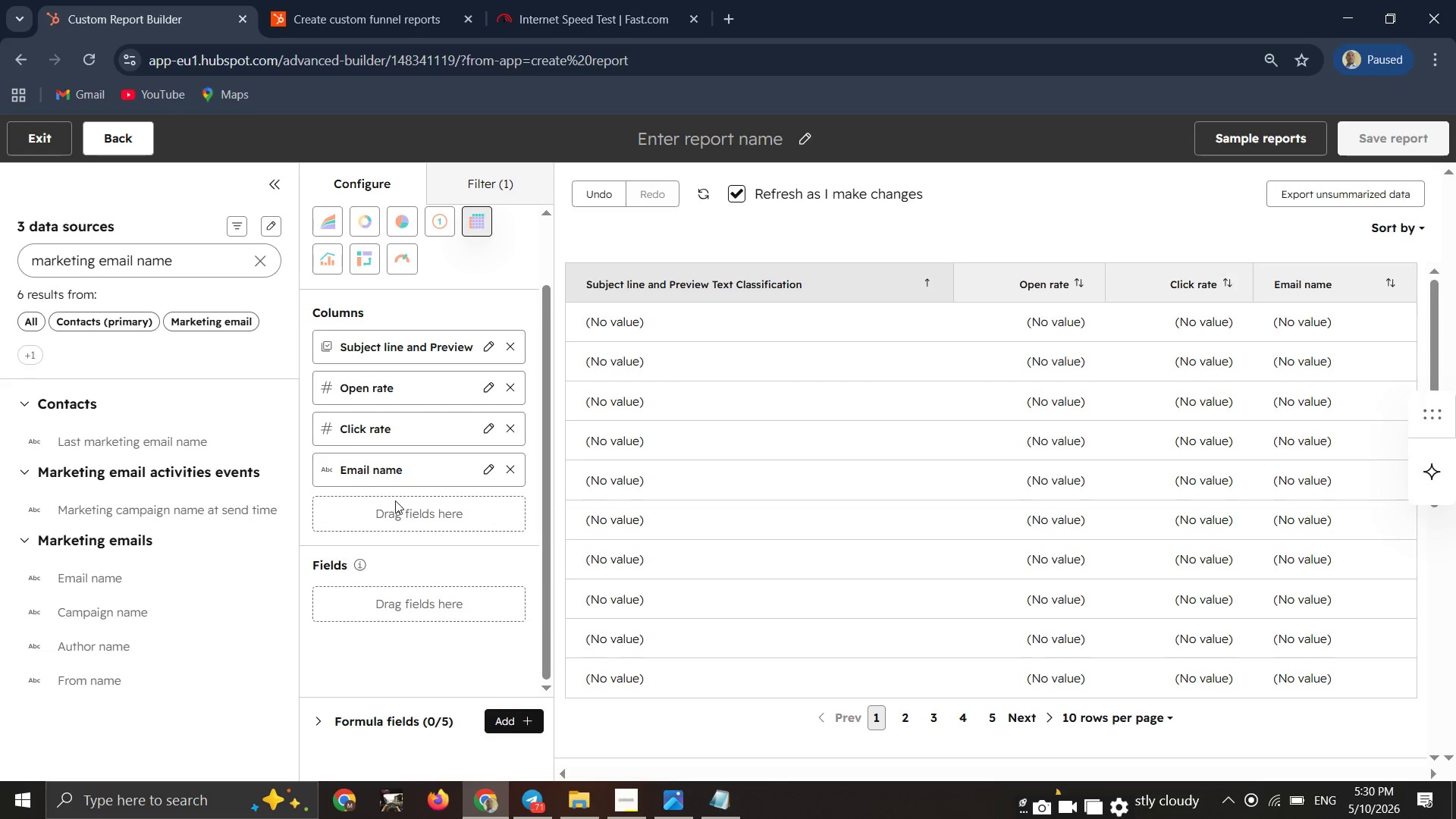 
wait(8.39)
 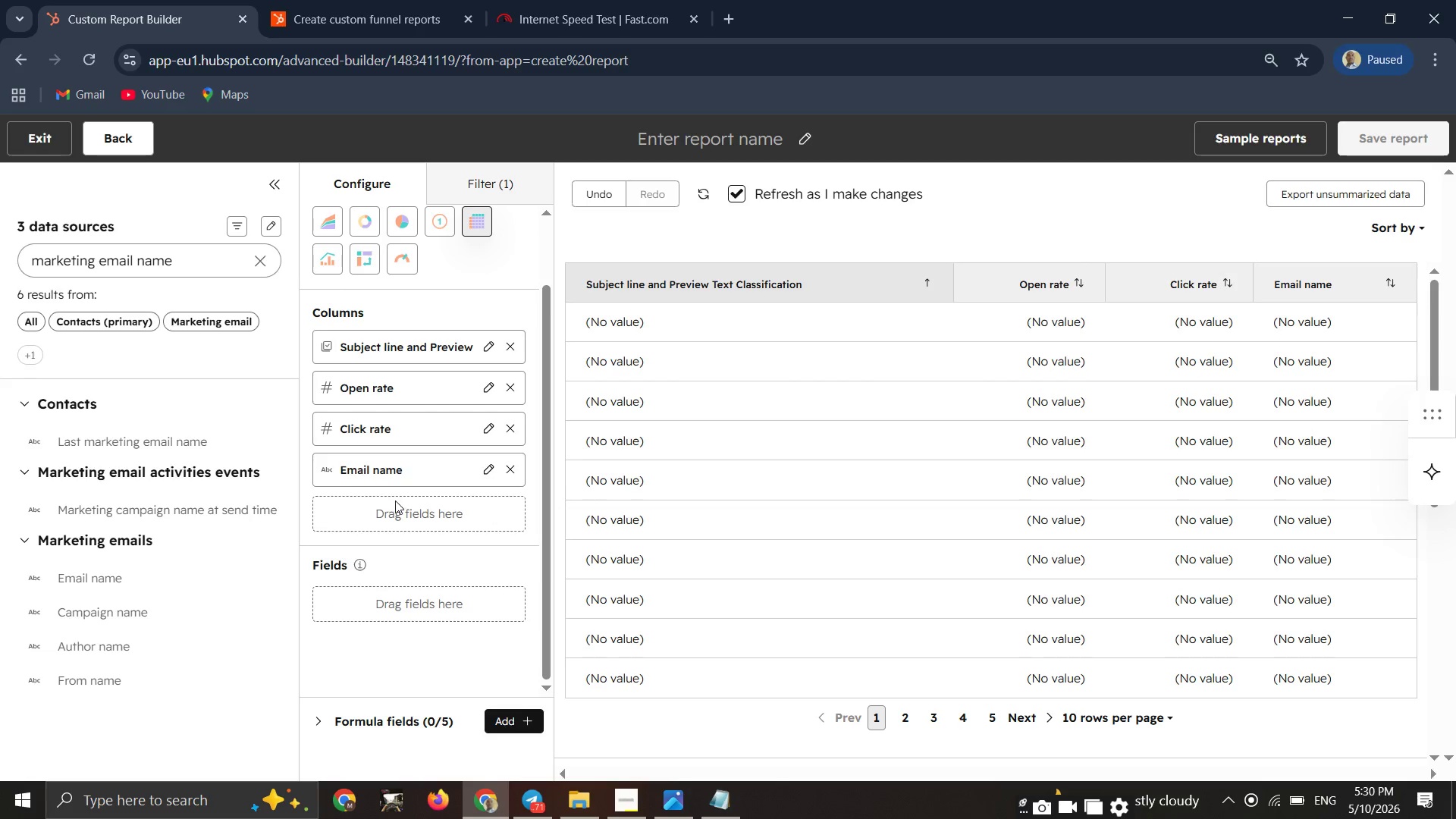 
scroll: coordinate [927, 684], scroll_direction: down, amount: 9.0
 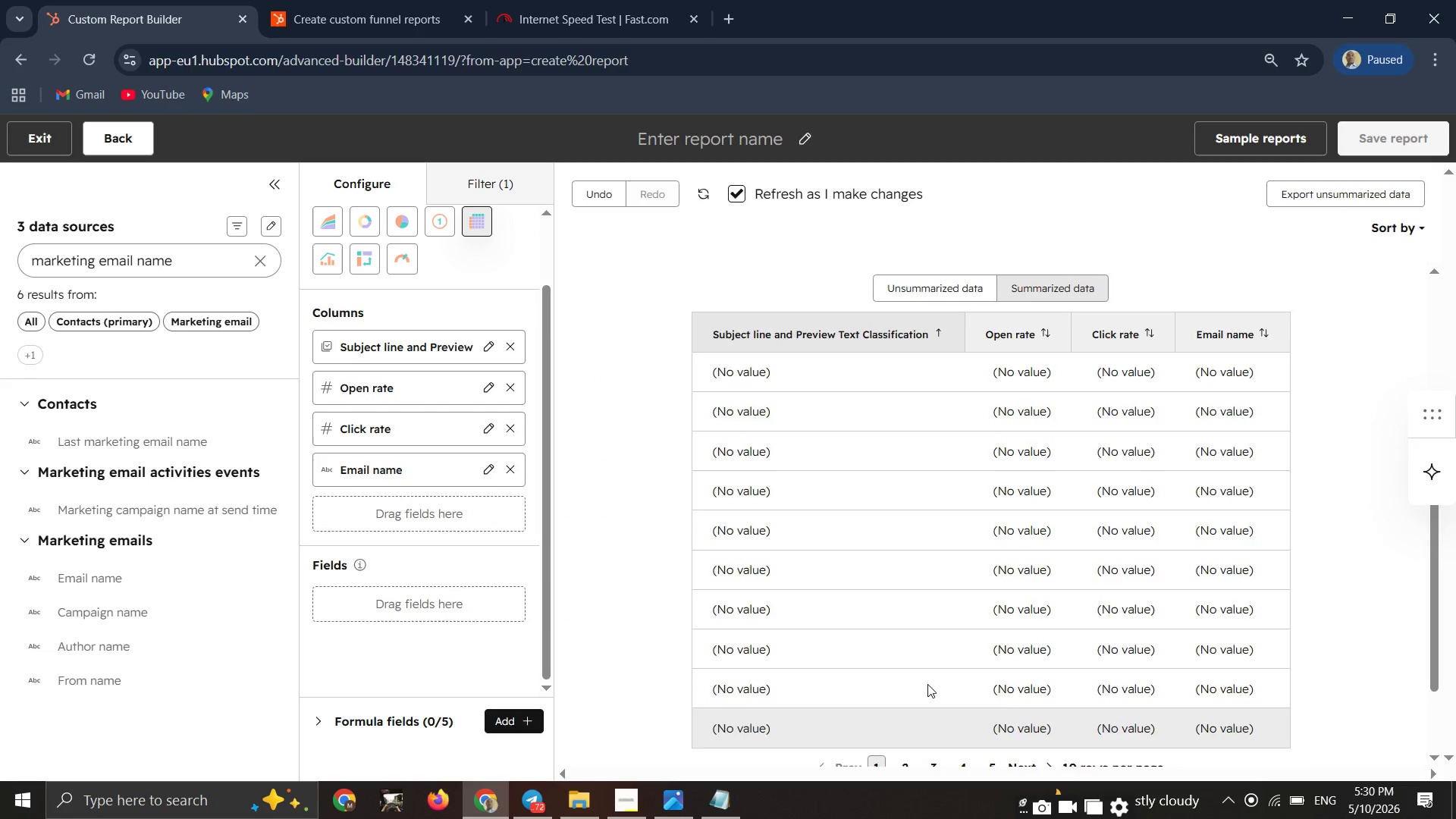 
scroll: coordinate [929, 682], scroll_direction: up, amount: 3.0
 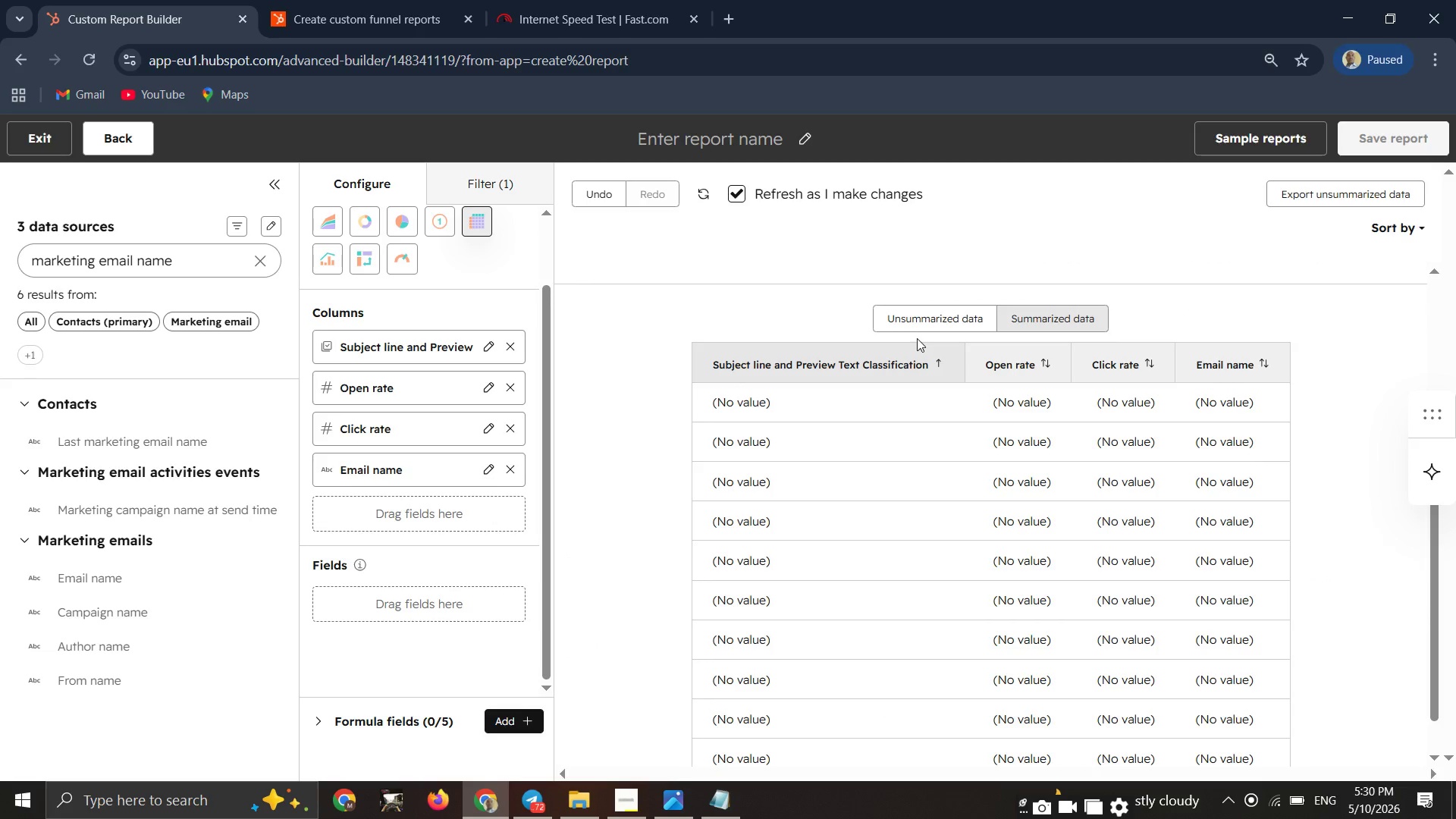 
double_click([917, 321])
 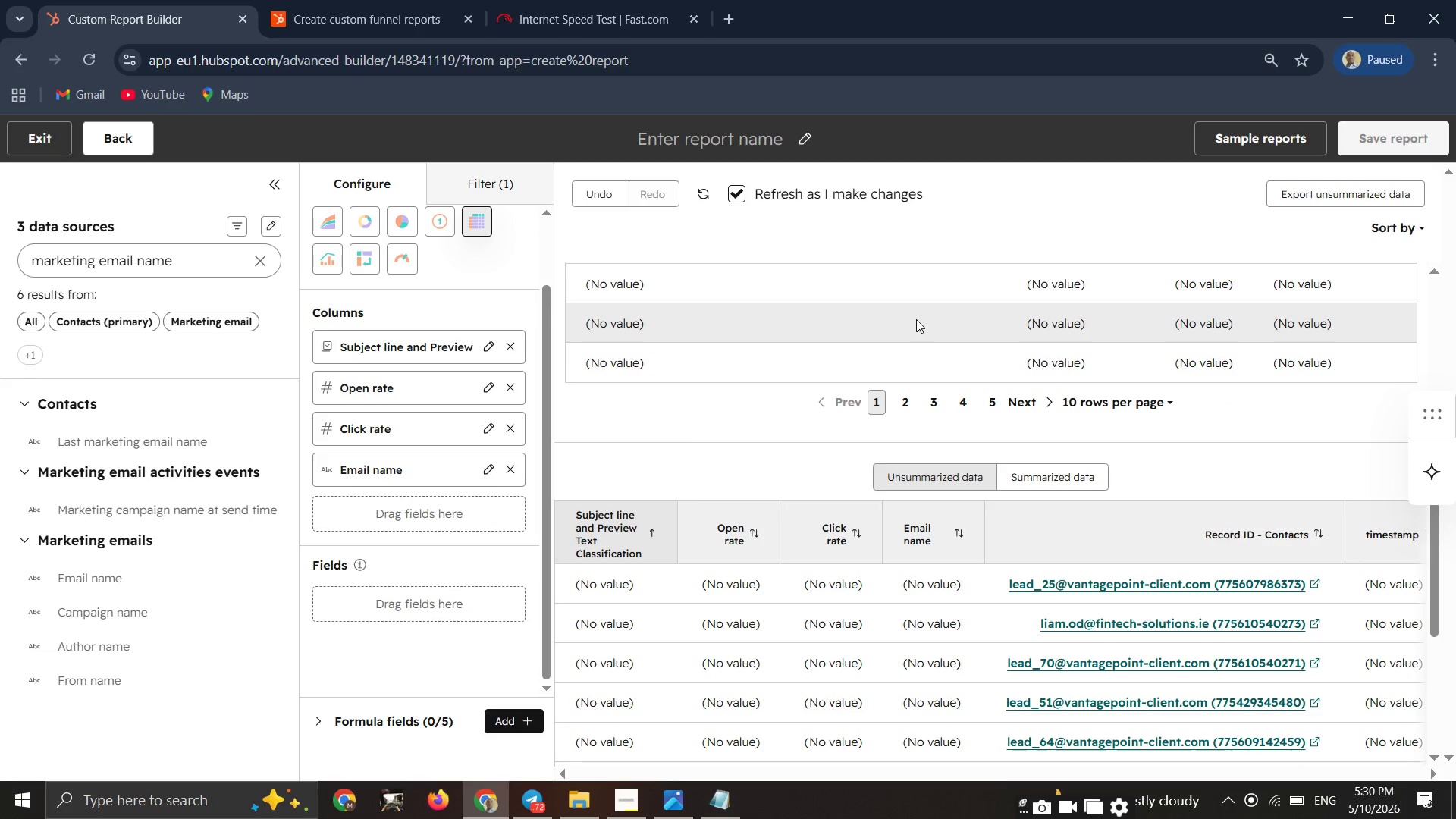 
wait(7.0)
 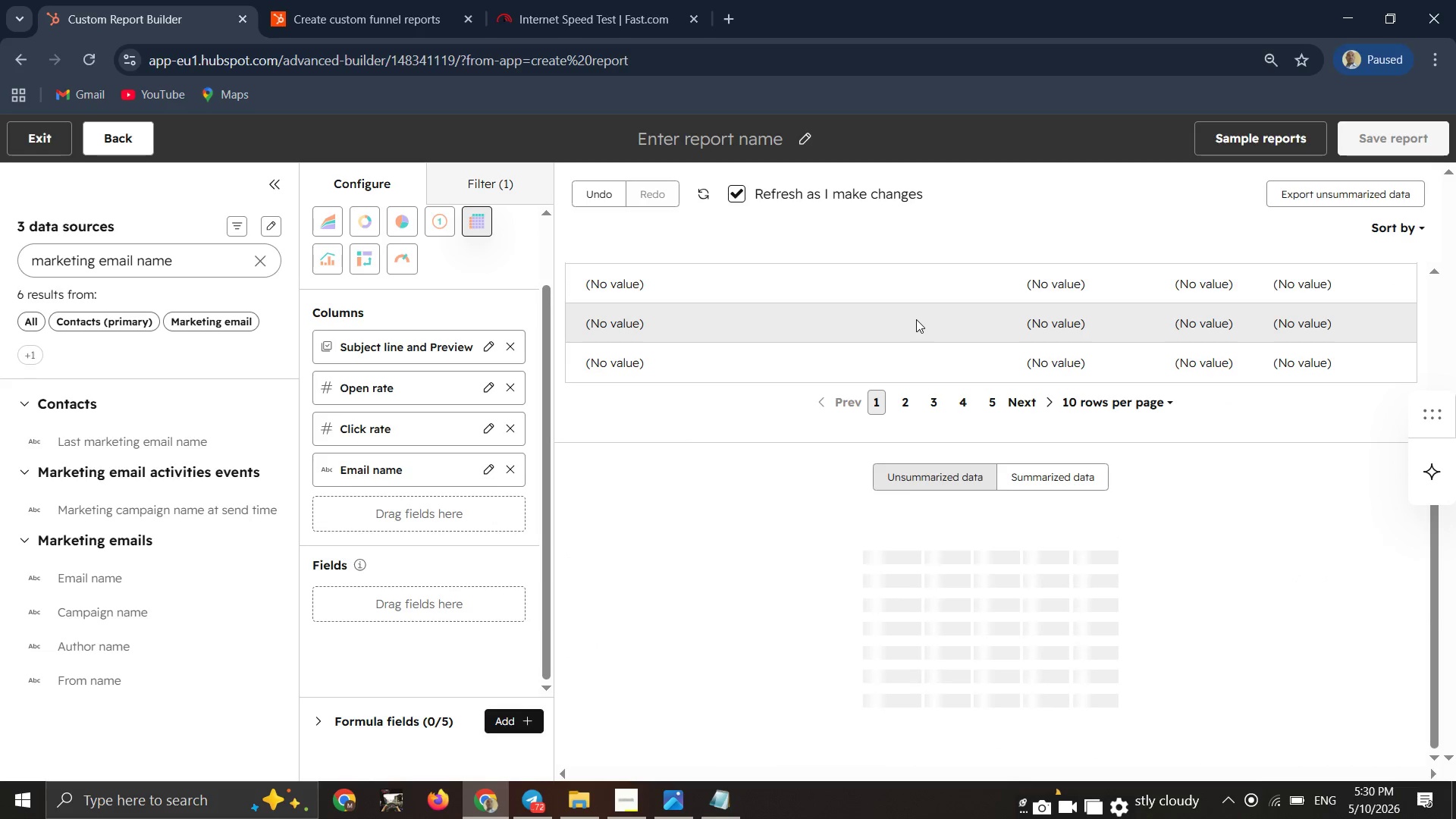 
scroll: coordinate [987, 575], scroll_direction: down, amount: 1.0
 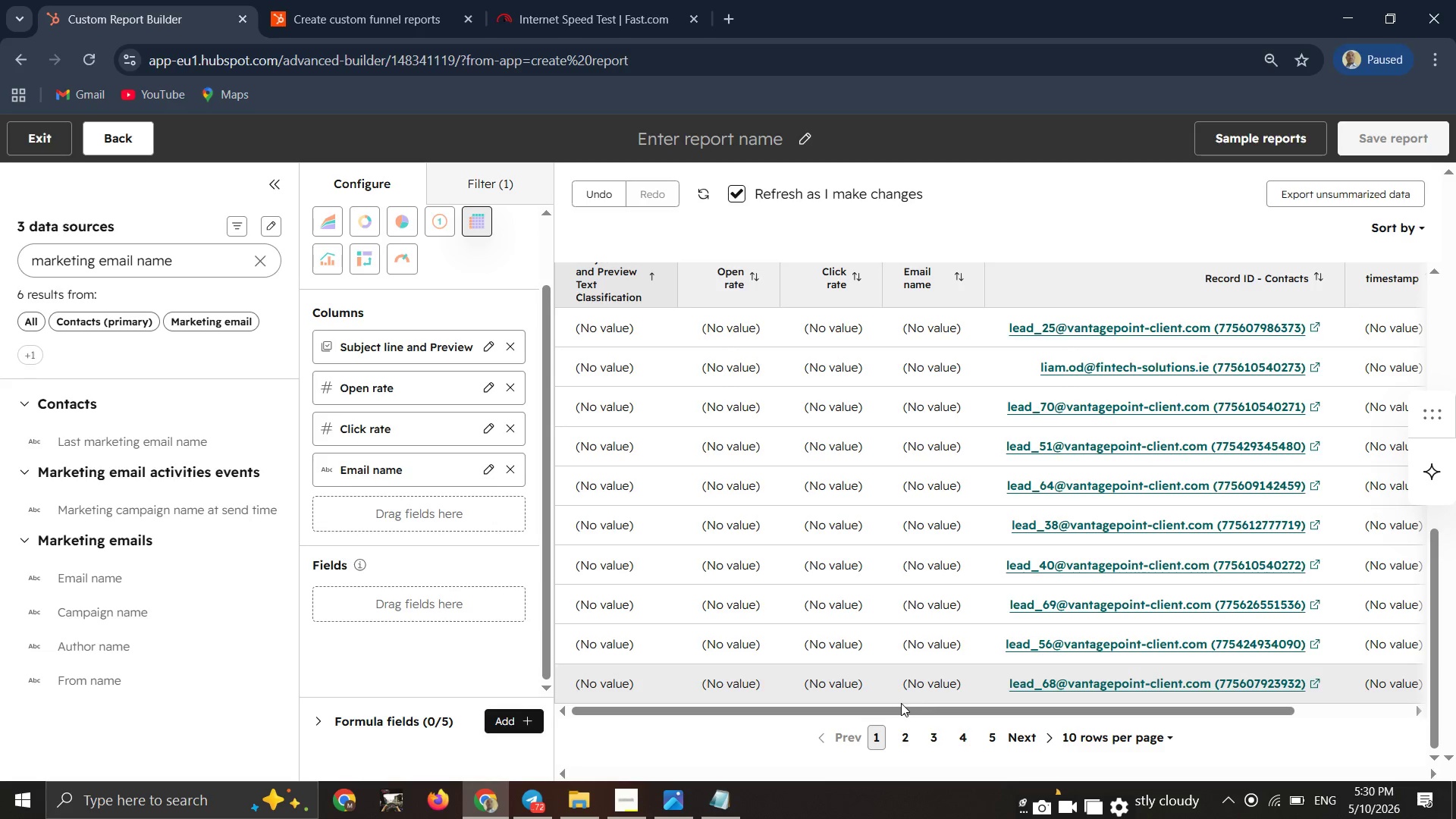 
left_click_drag(start_coordinate=[841, 711], to_coordinate=[702, 726])
 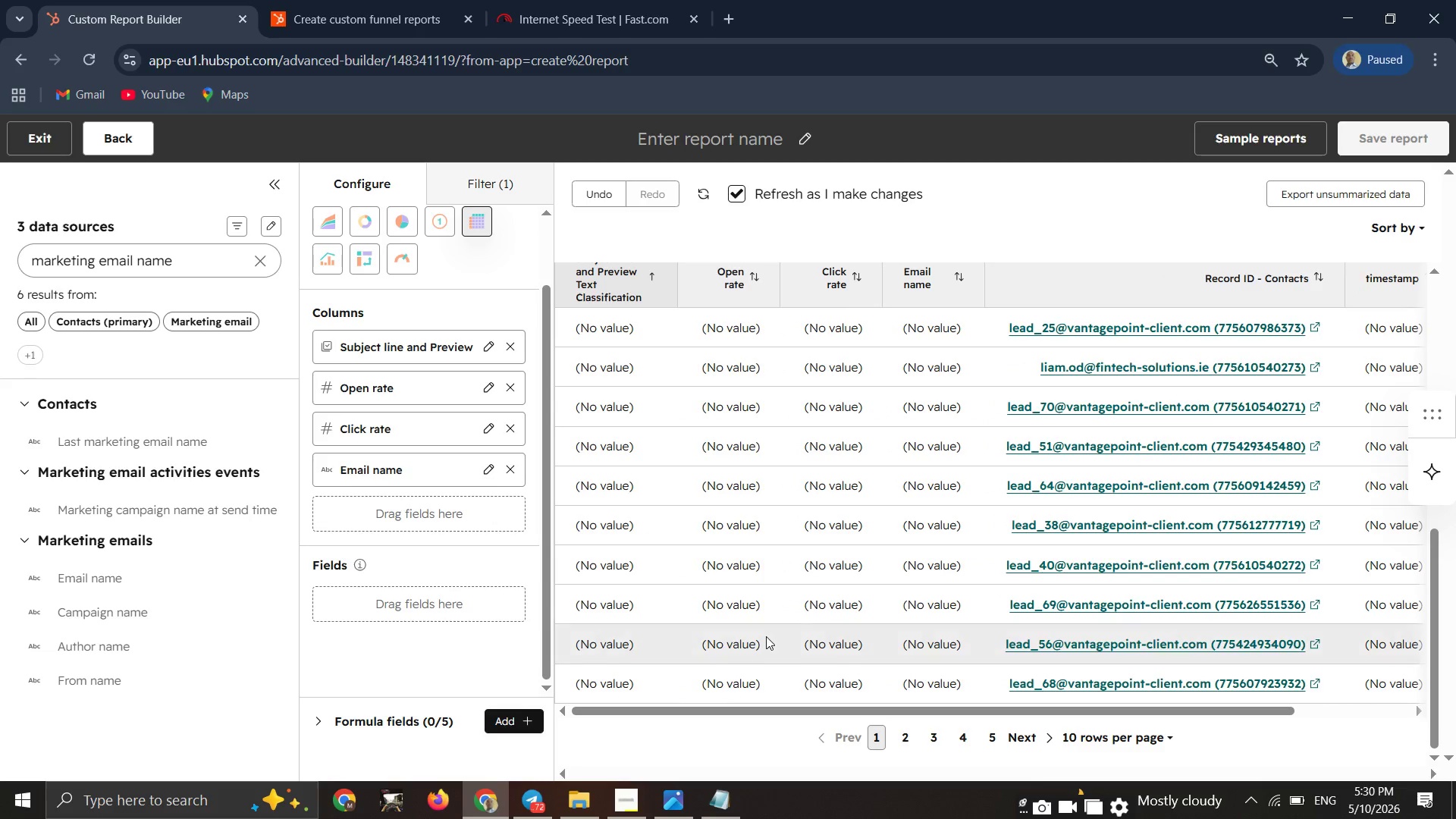 
scroll: coordinate [766, 636], scroll_direction: up, amount: 2.0
 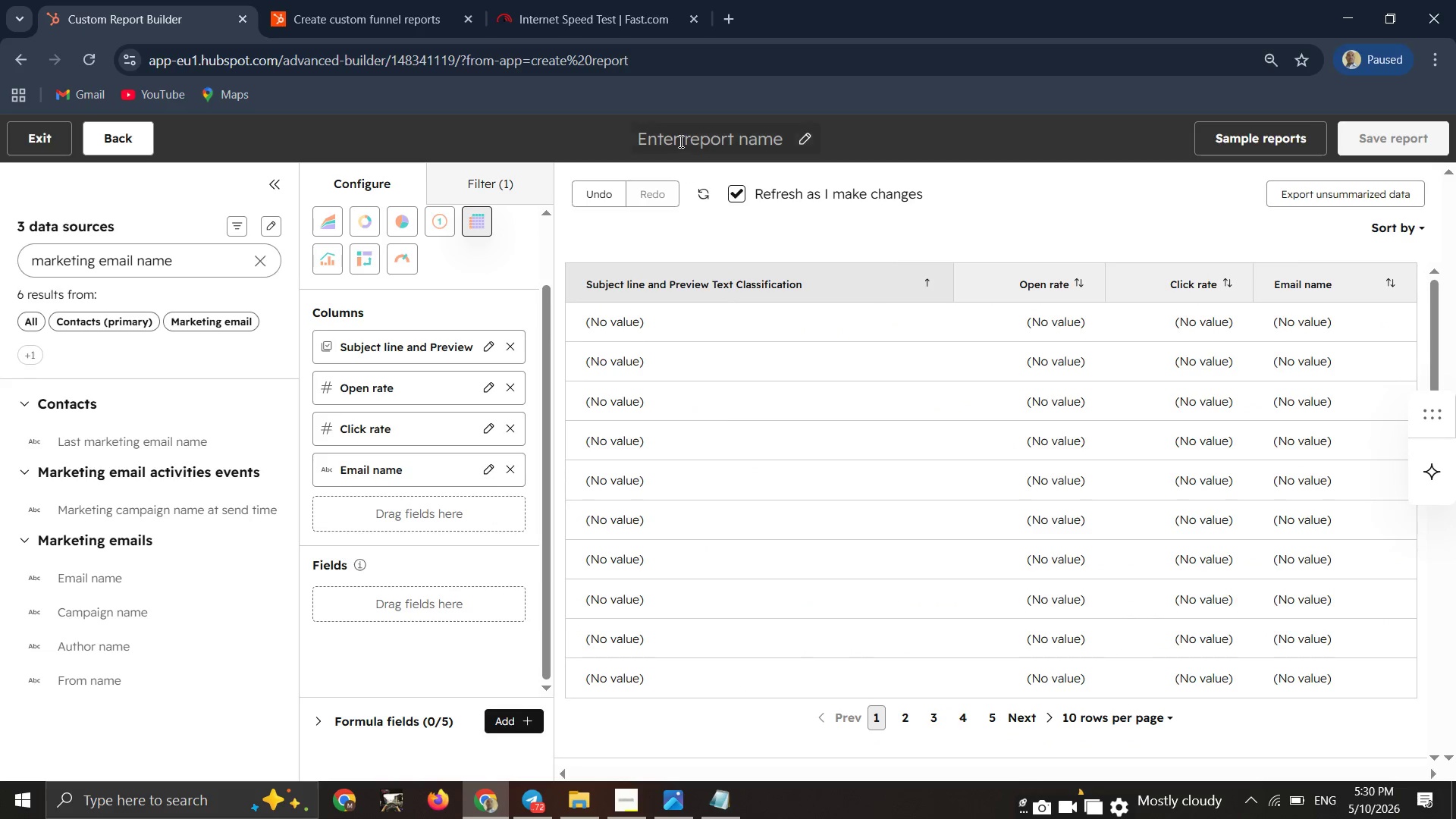 
left_click([679, 141])
 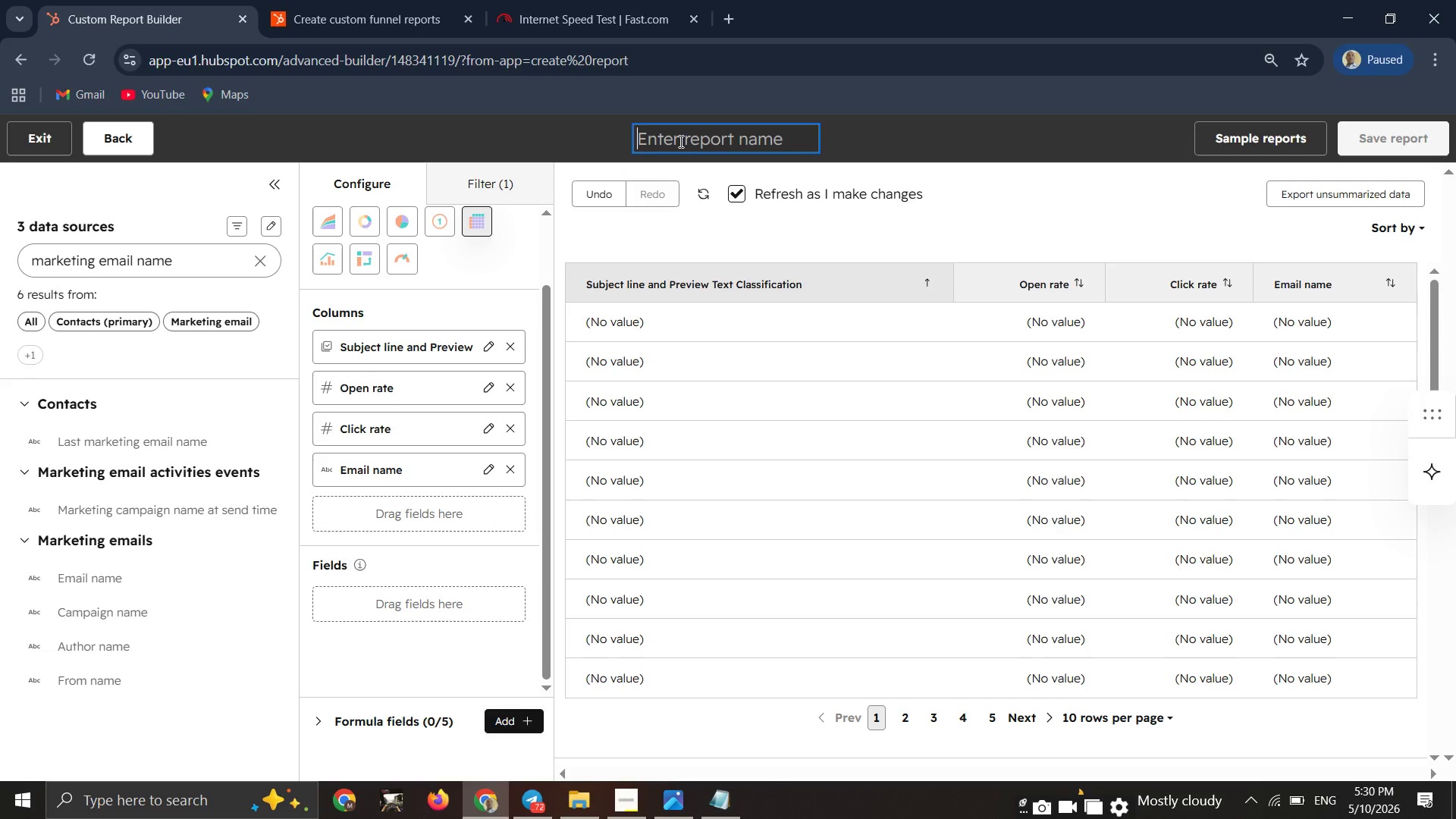 
type(Email performance Breakdown )
 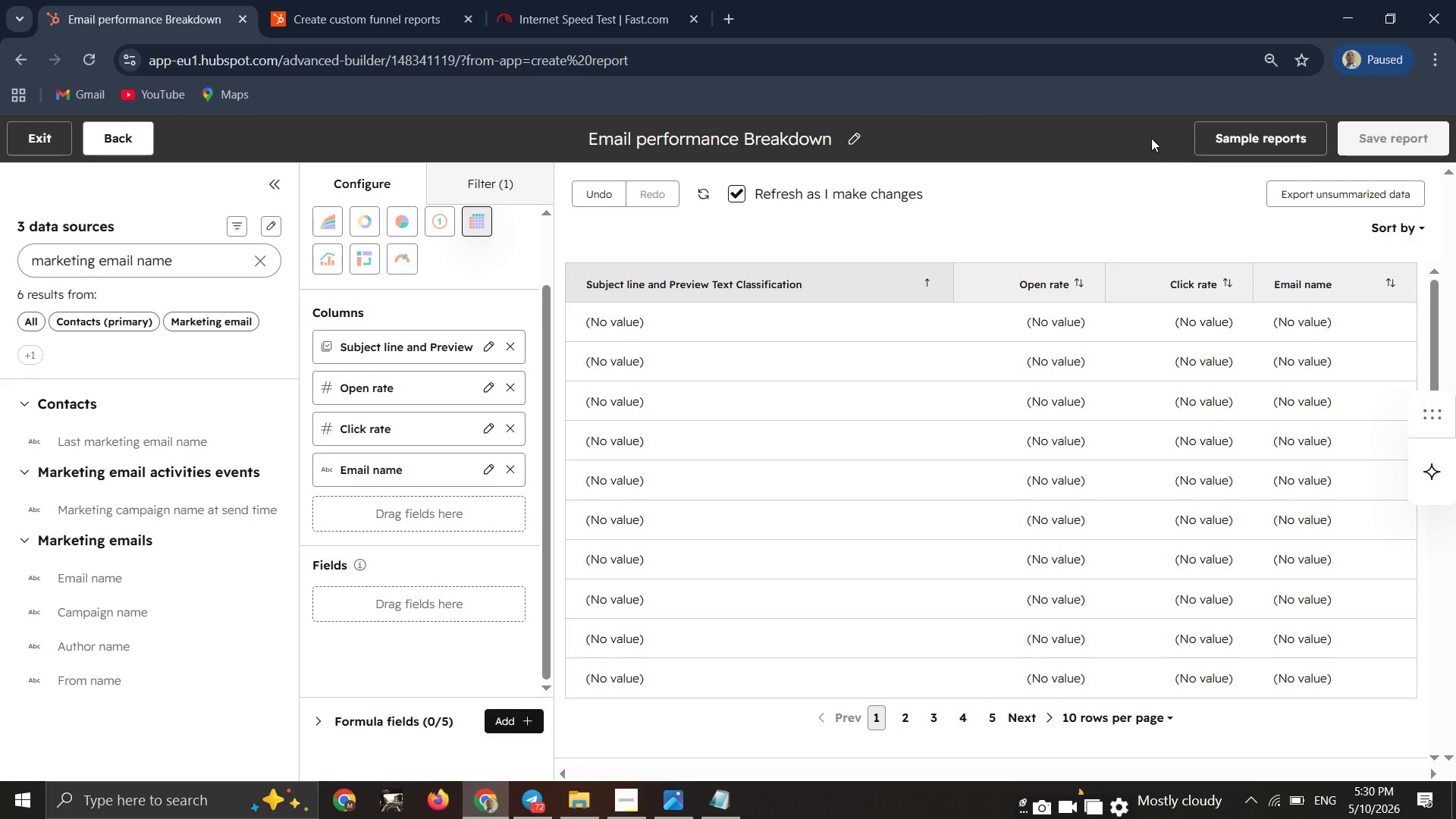 
wait(7.38)
 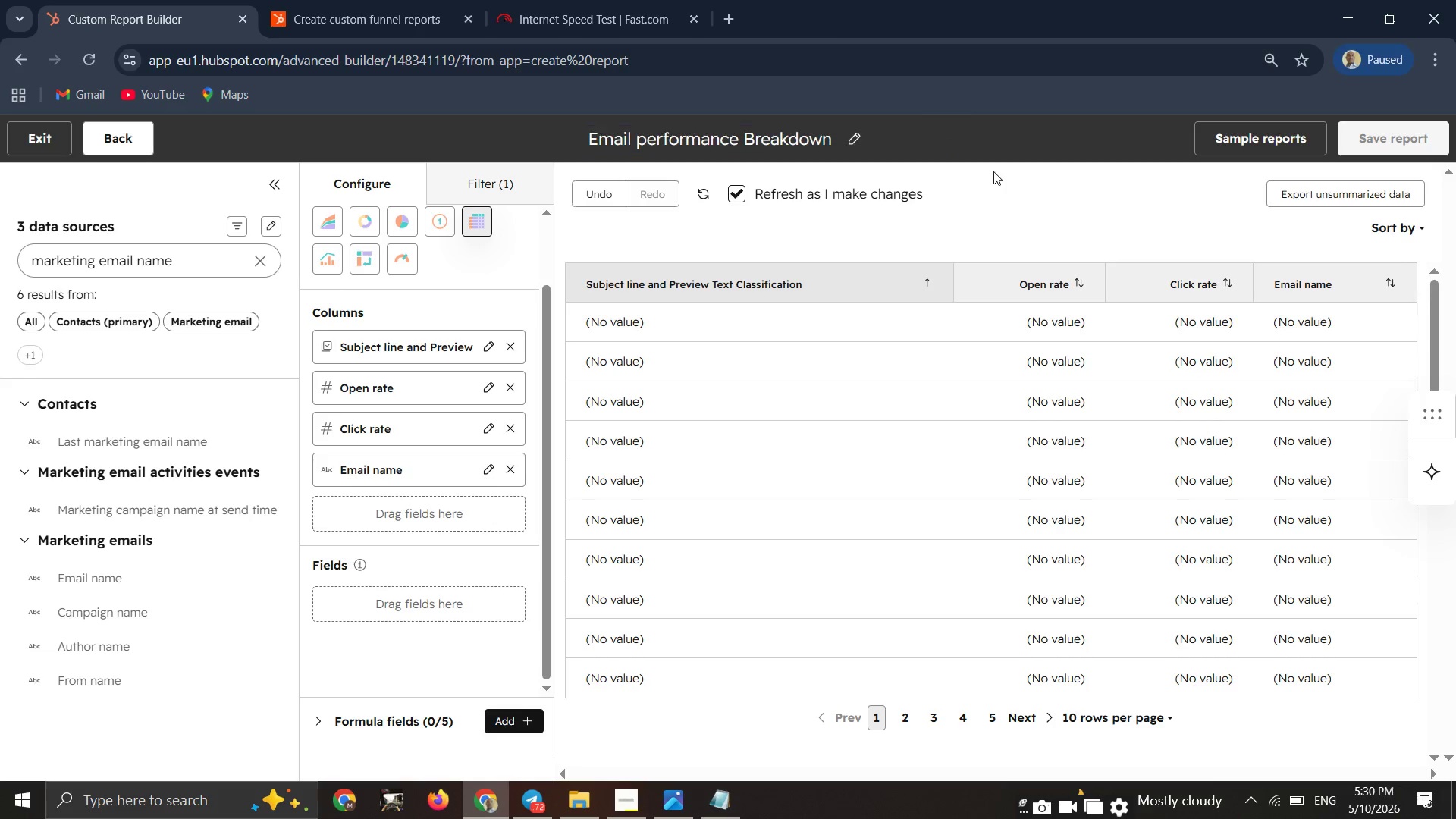 
scroll: coordinate [688, 356], scroll_direction: down, amount: 2.0
 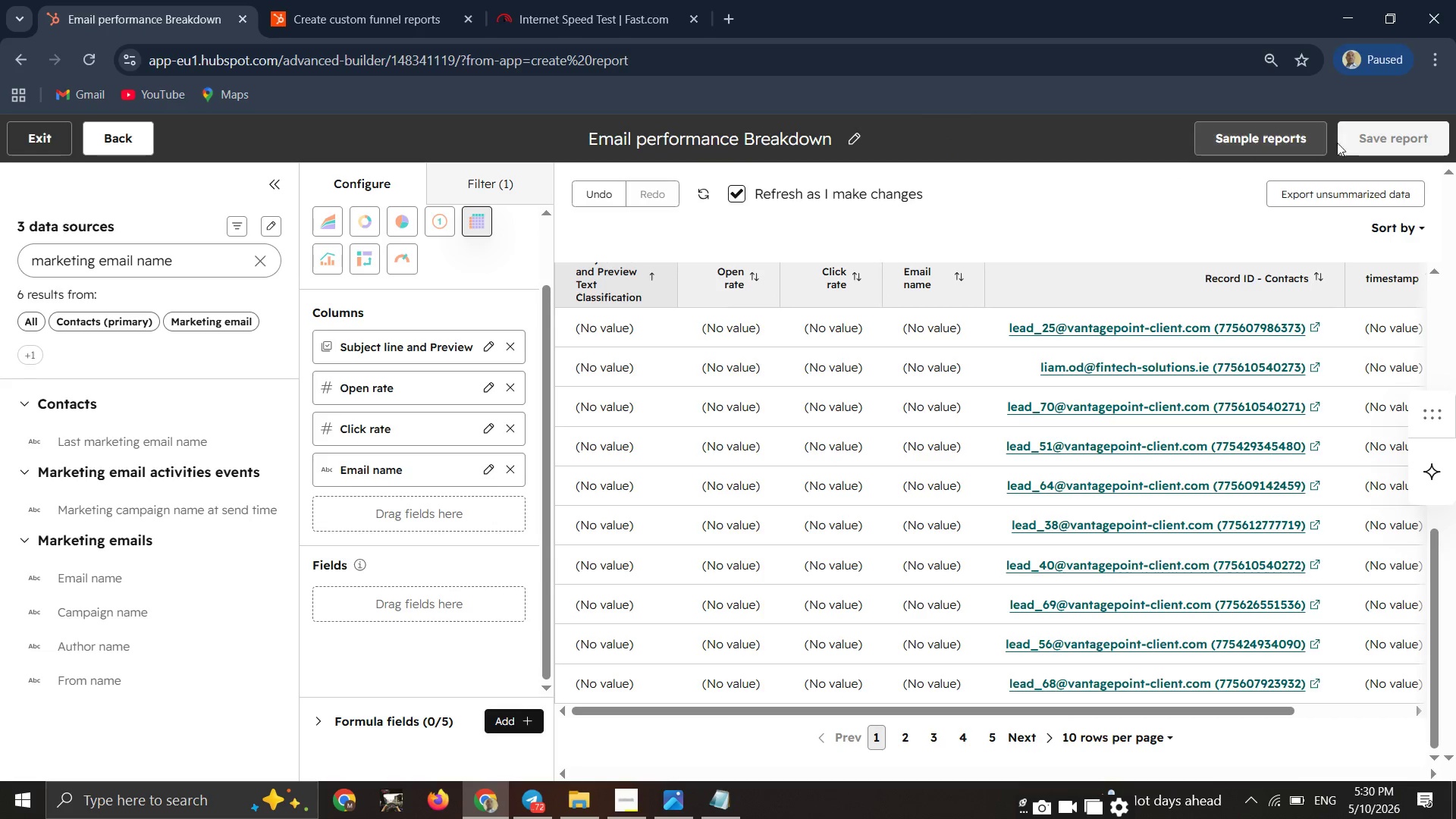 
left_click([1361, 140])
 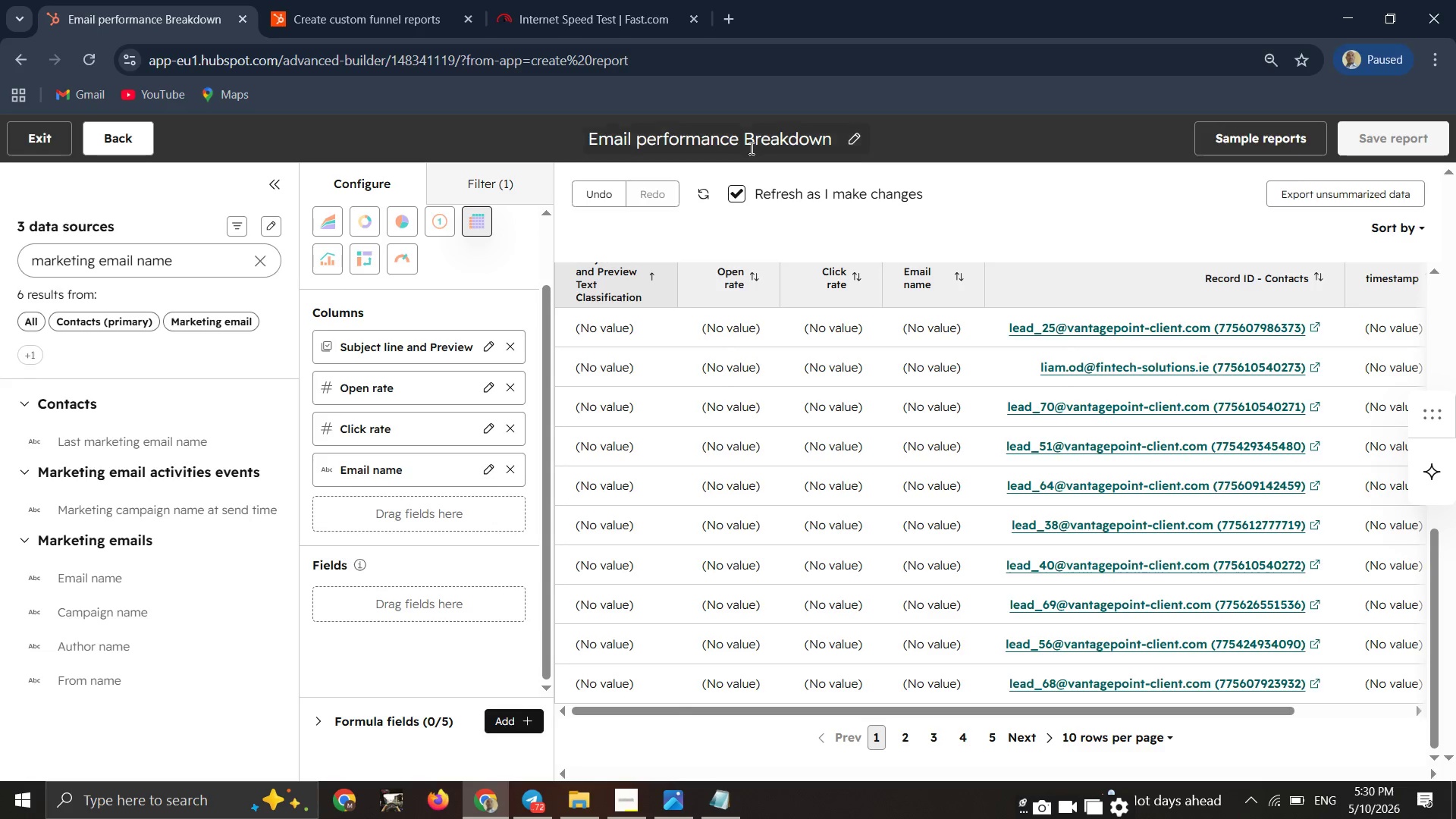 
left_click([758, 140])
 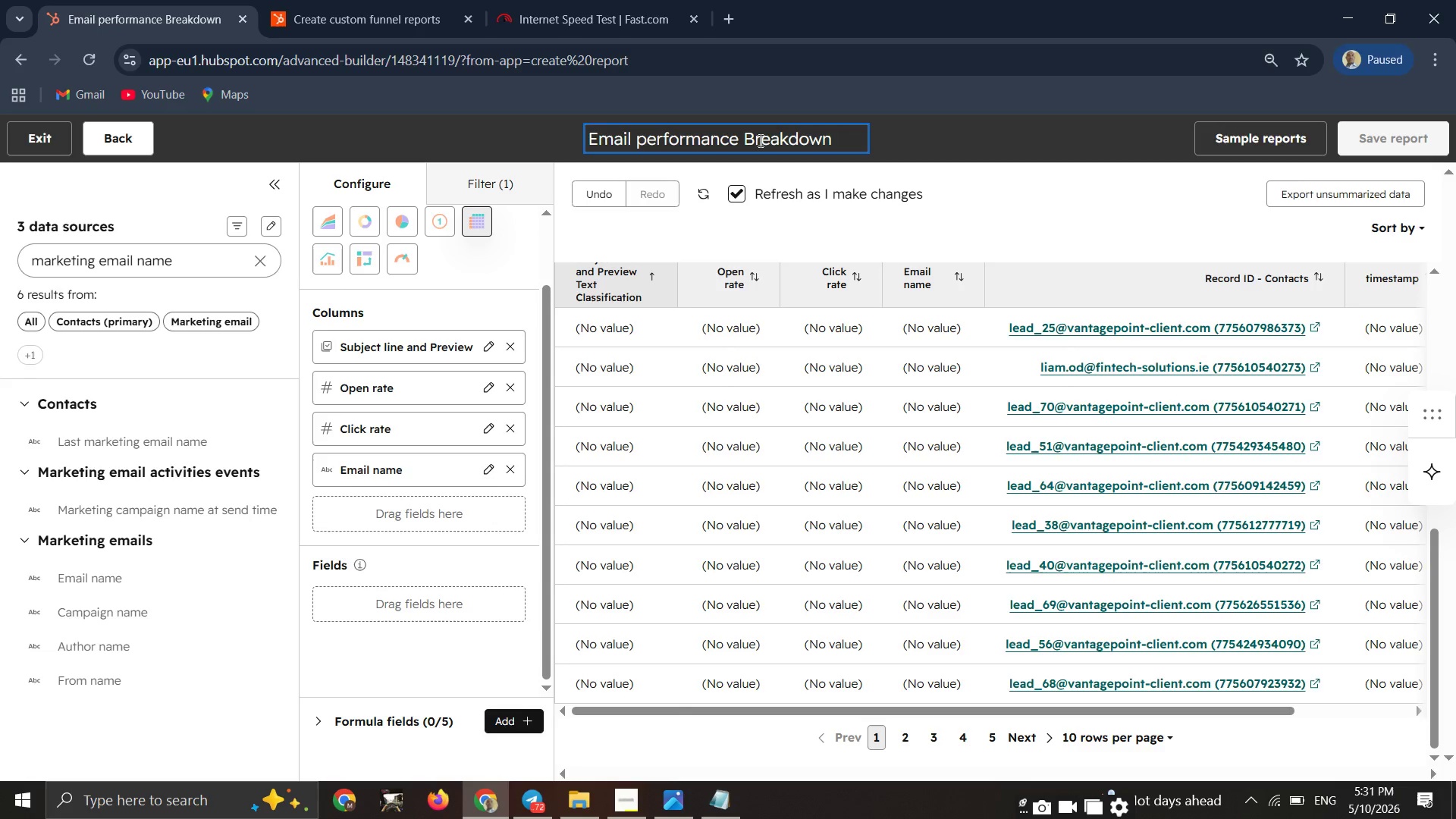 
key(Control+A)
 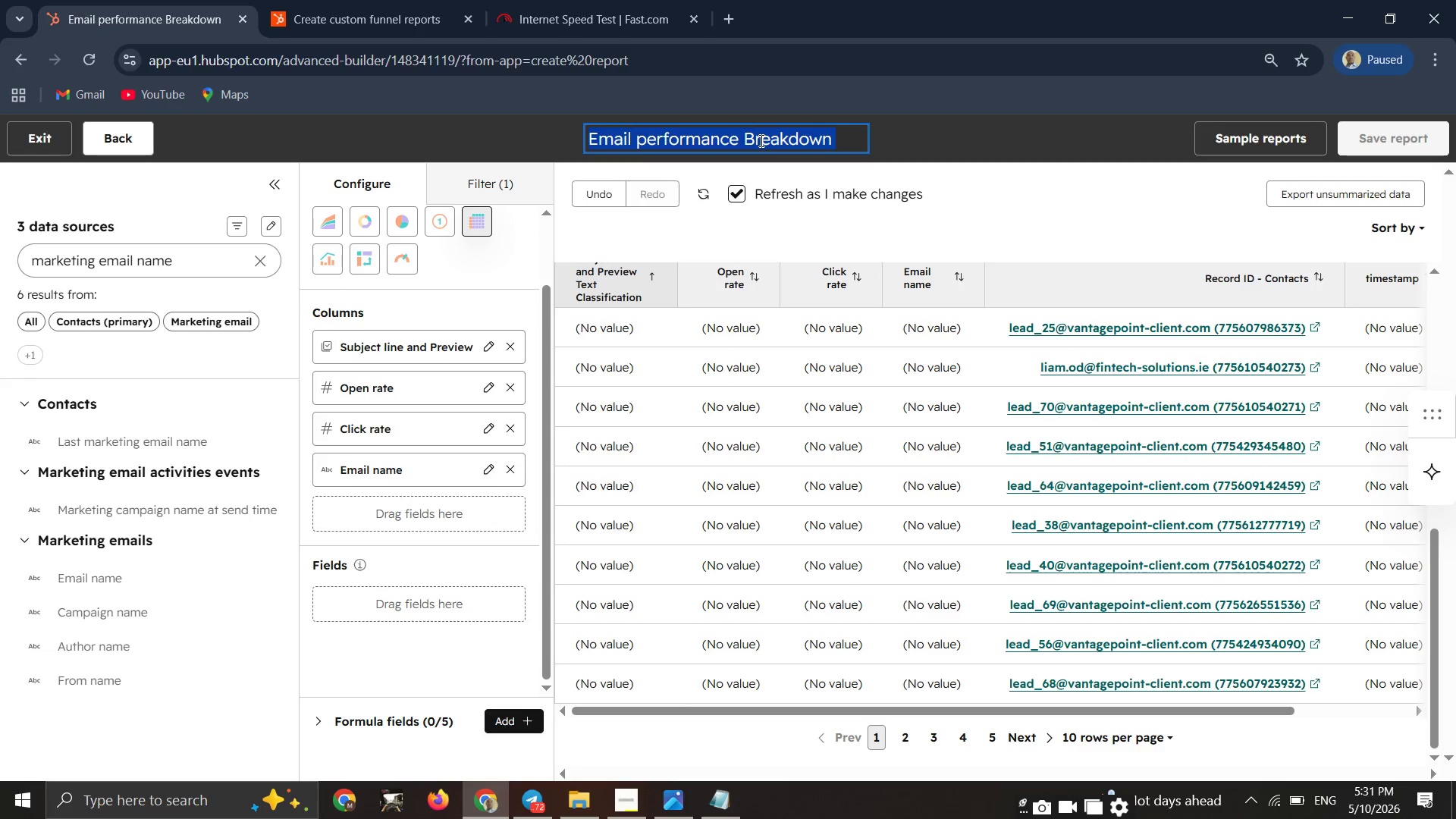 
key(Control+C)
 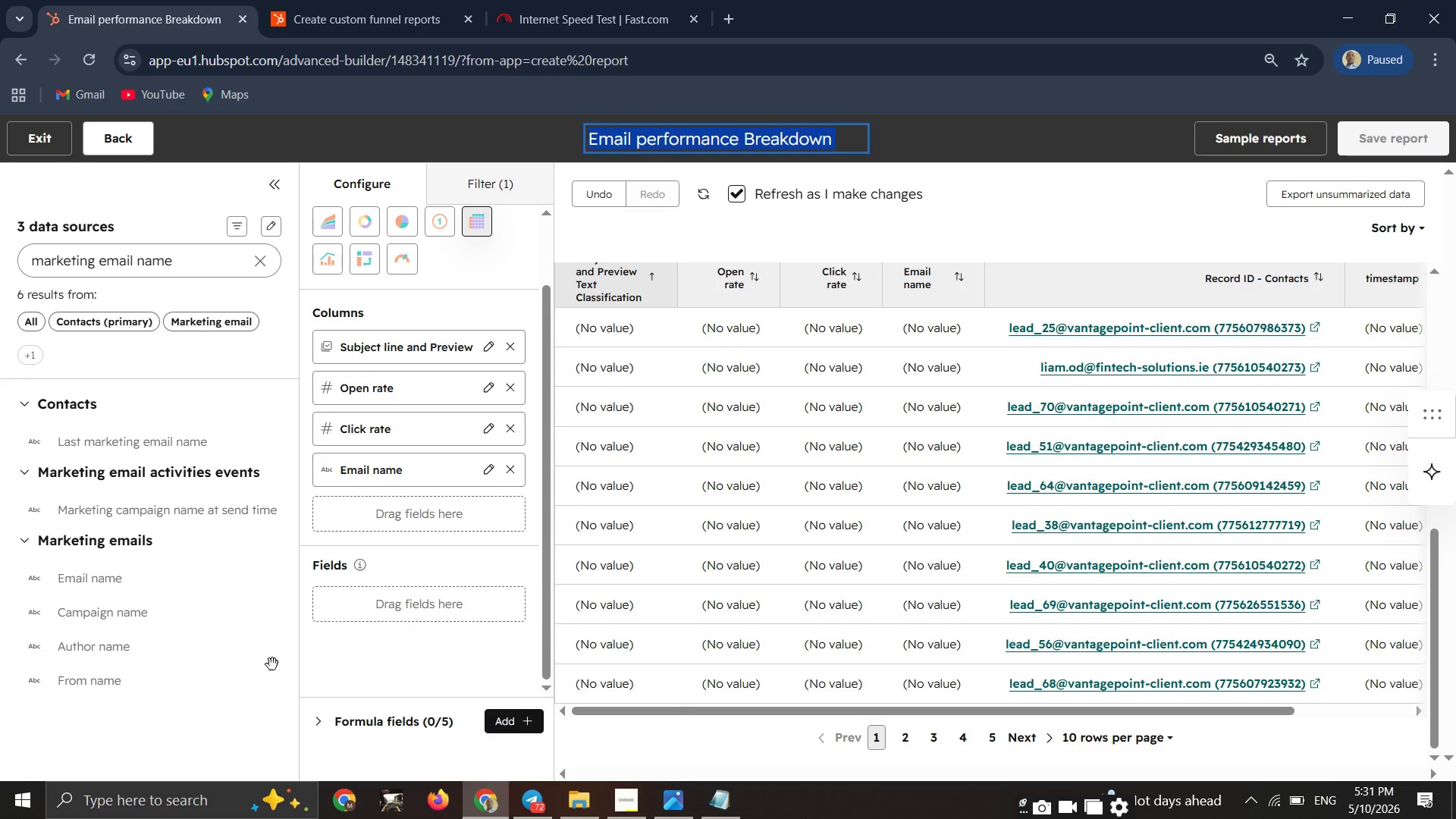 
left_click([224, 672])
 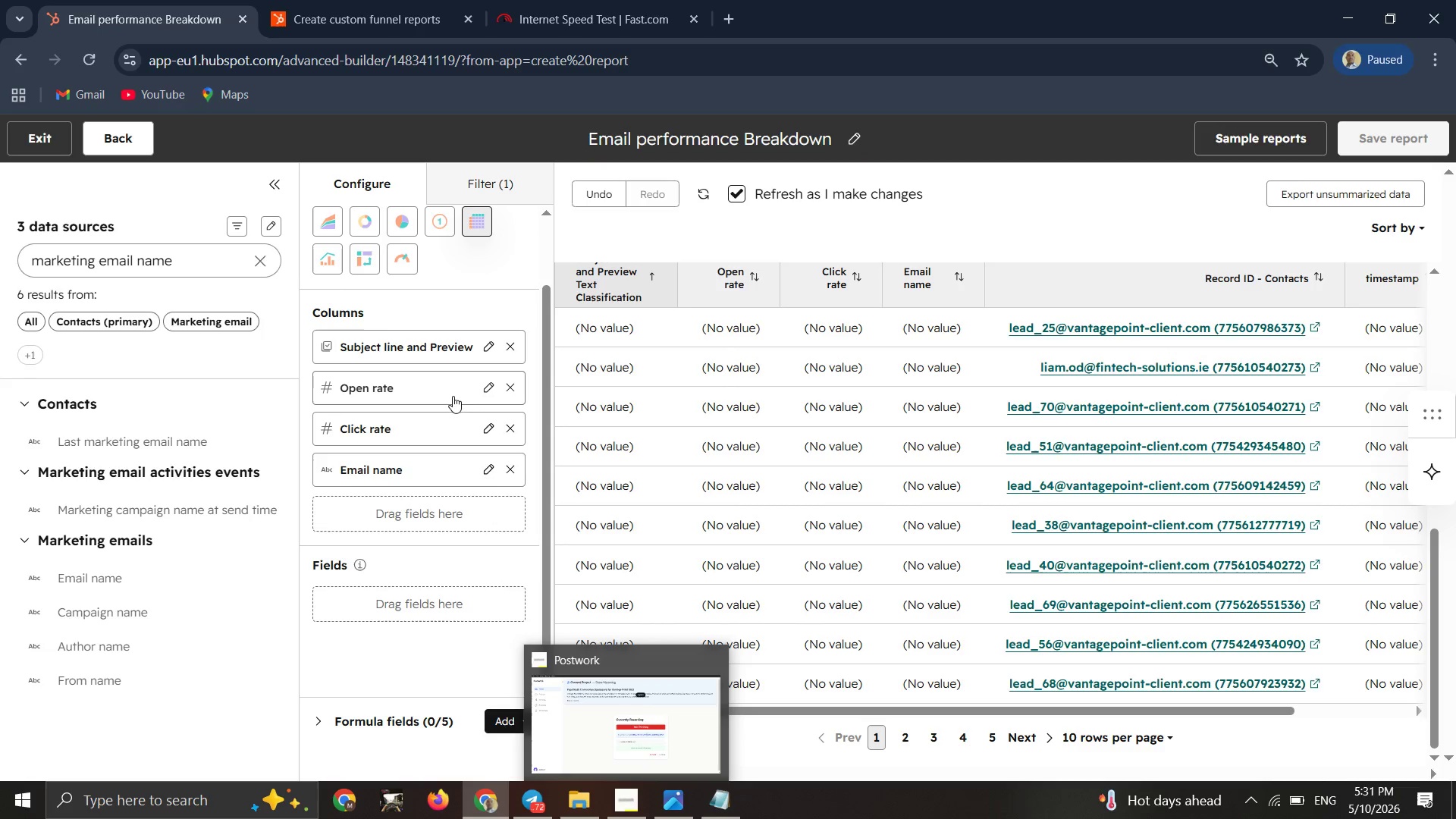 
scroll: coordinate [225, 275], scroll_direction: none, amount: 0.0
 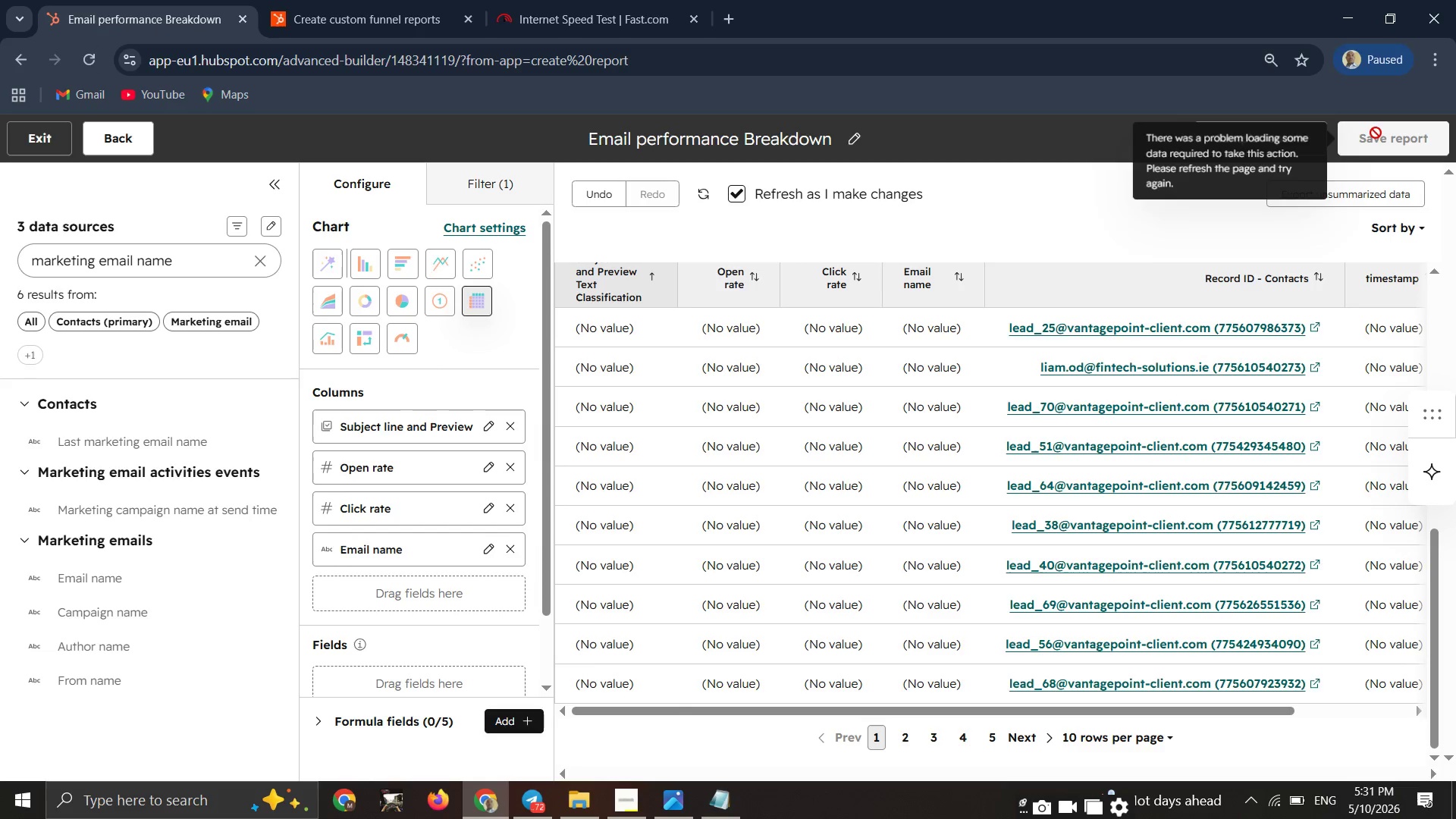 
scroll: coordinate [799, 491], scroll_direction: up, amount: 4.0
 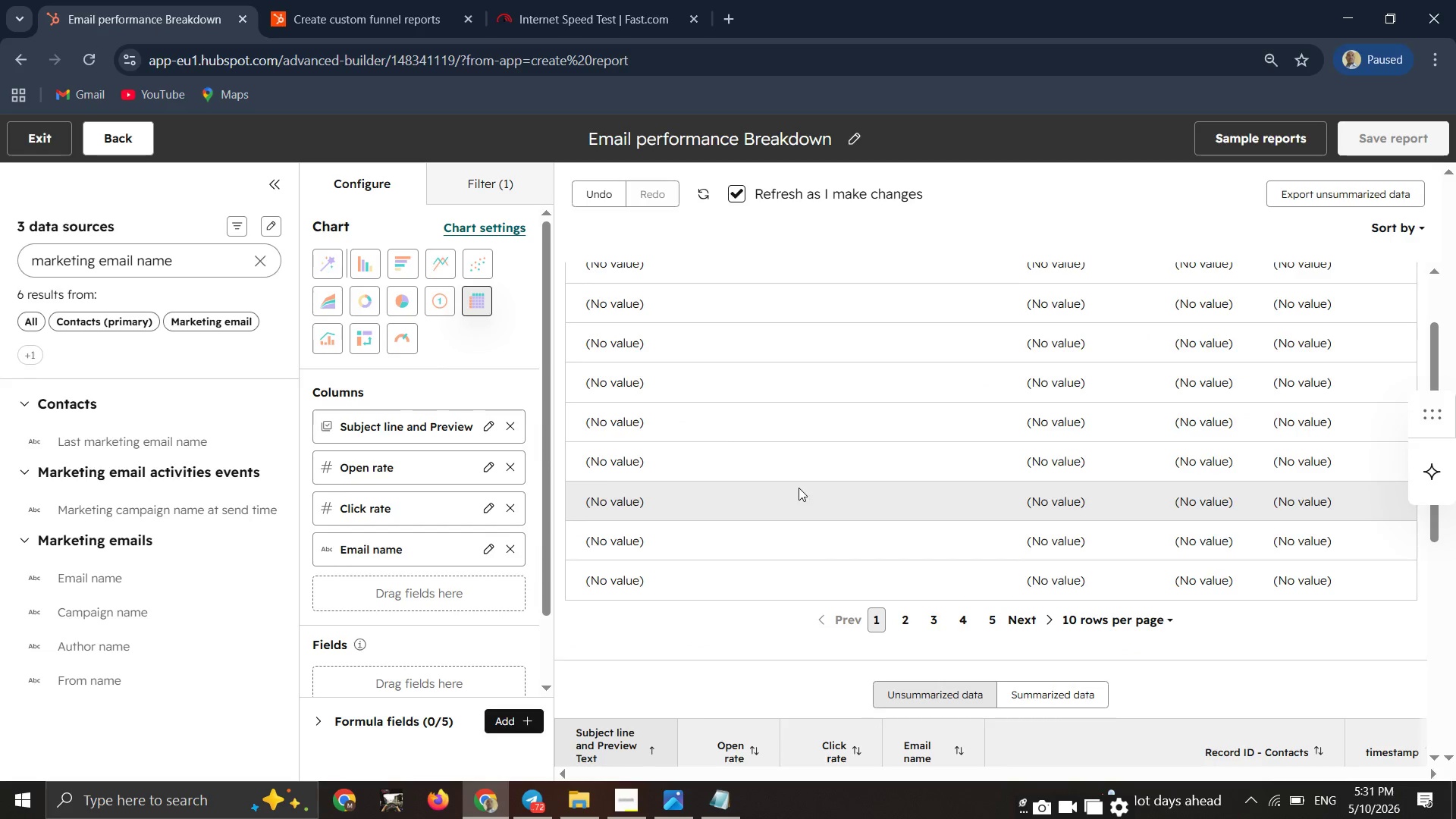 
scroll: coordinate [799, 485], scroll_direction: none, amount: 0.0
 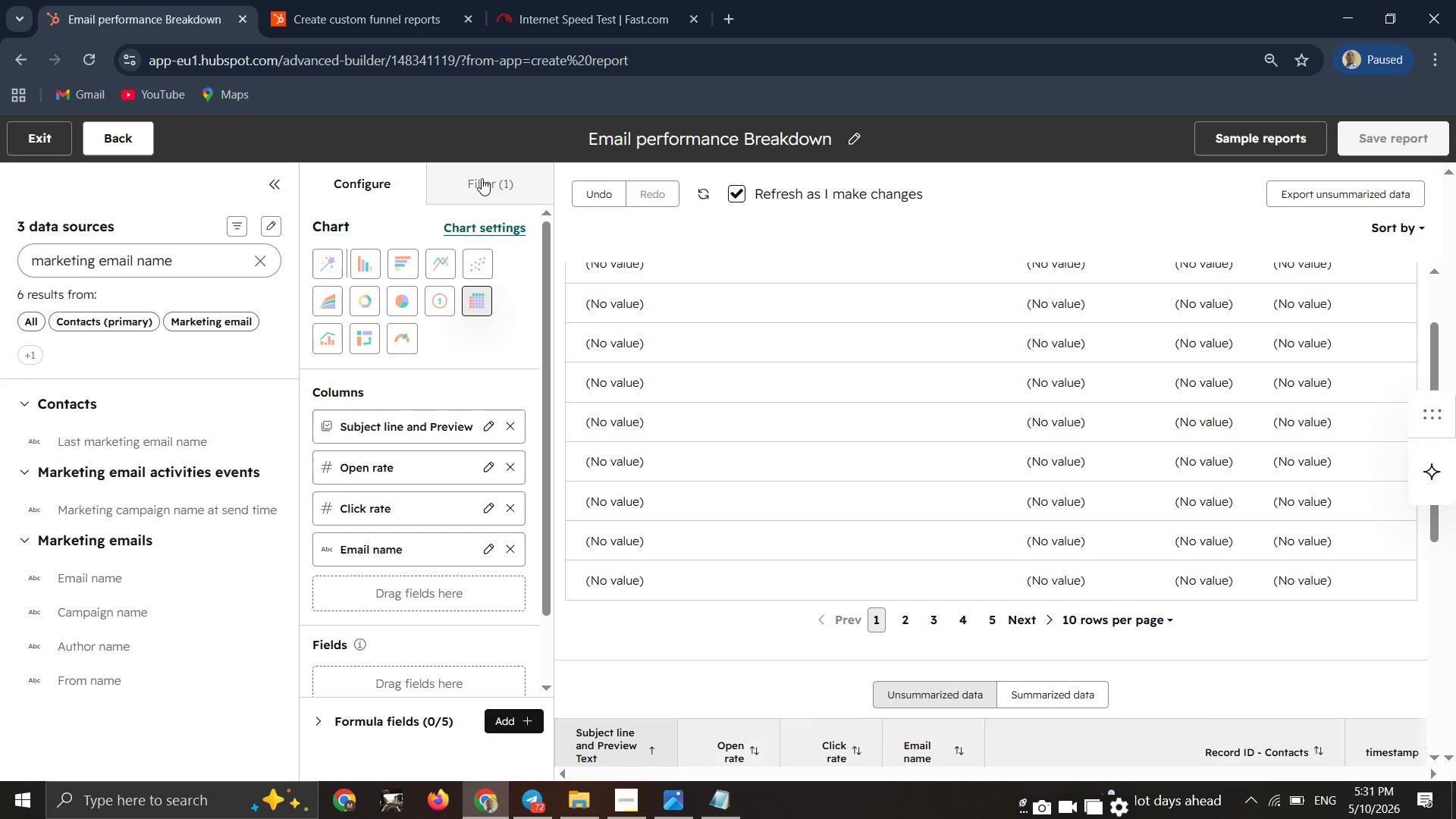 
double_click([482, 178])
 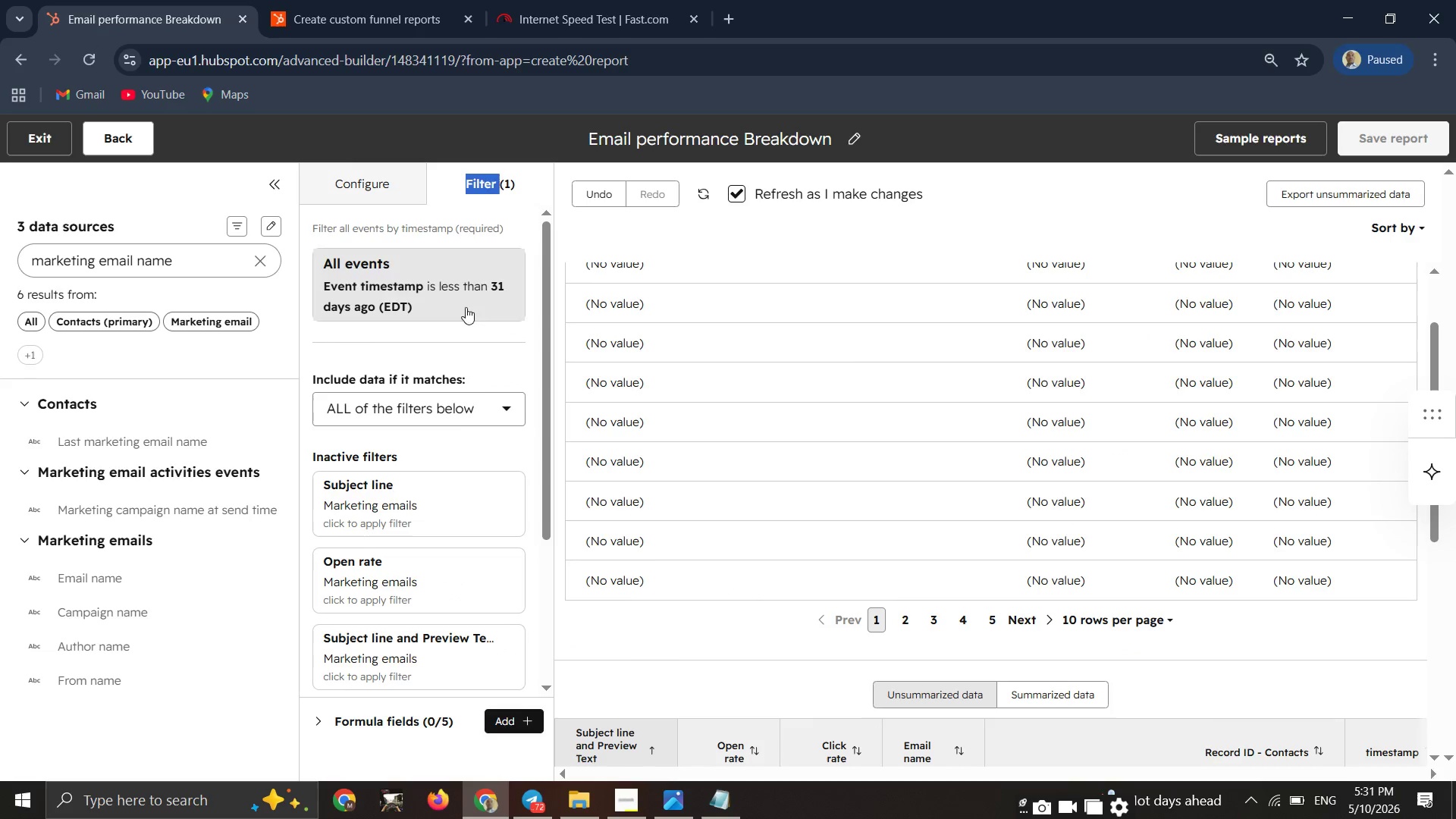 
scroll: coordinate [479, 406], scroll_direction: down, amount: 5.0
 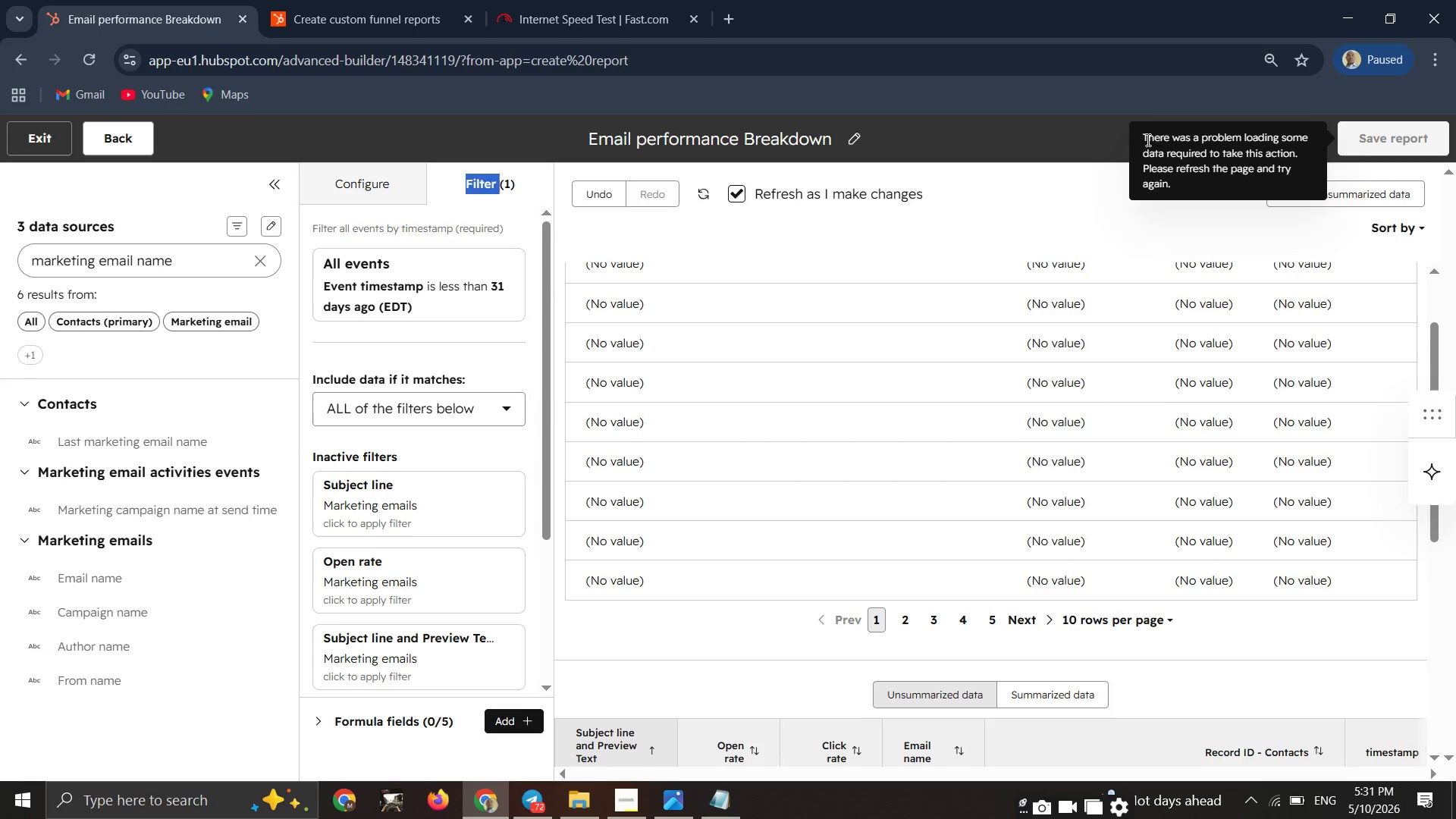 
wait(5.46)
 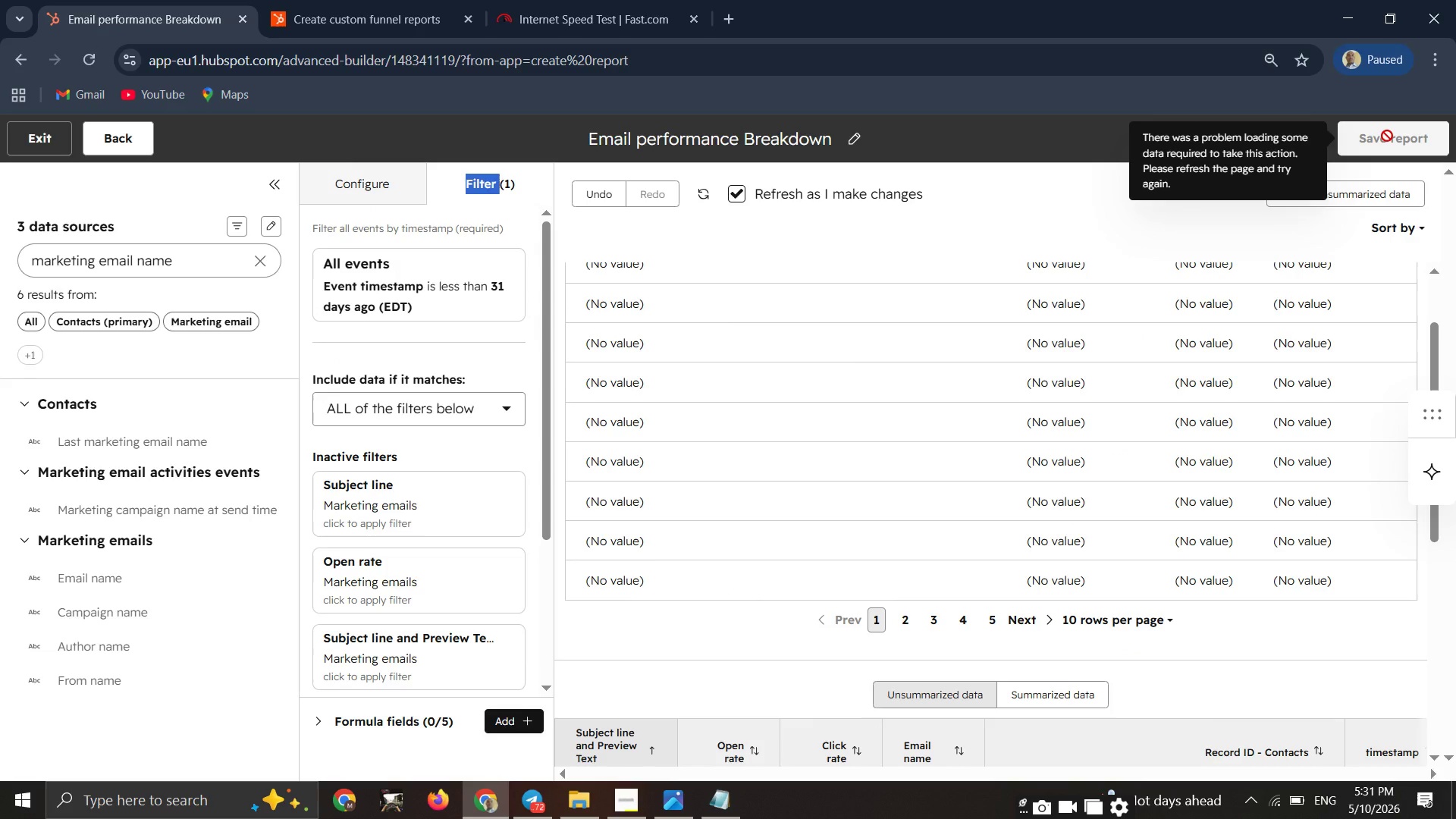 
left_click([1063, 57])
 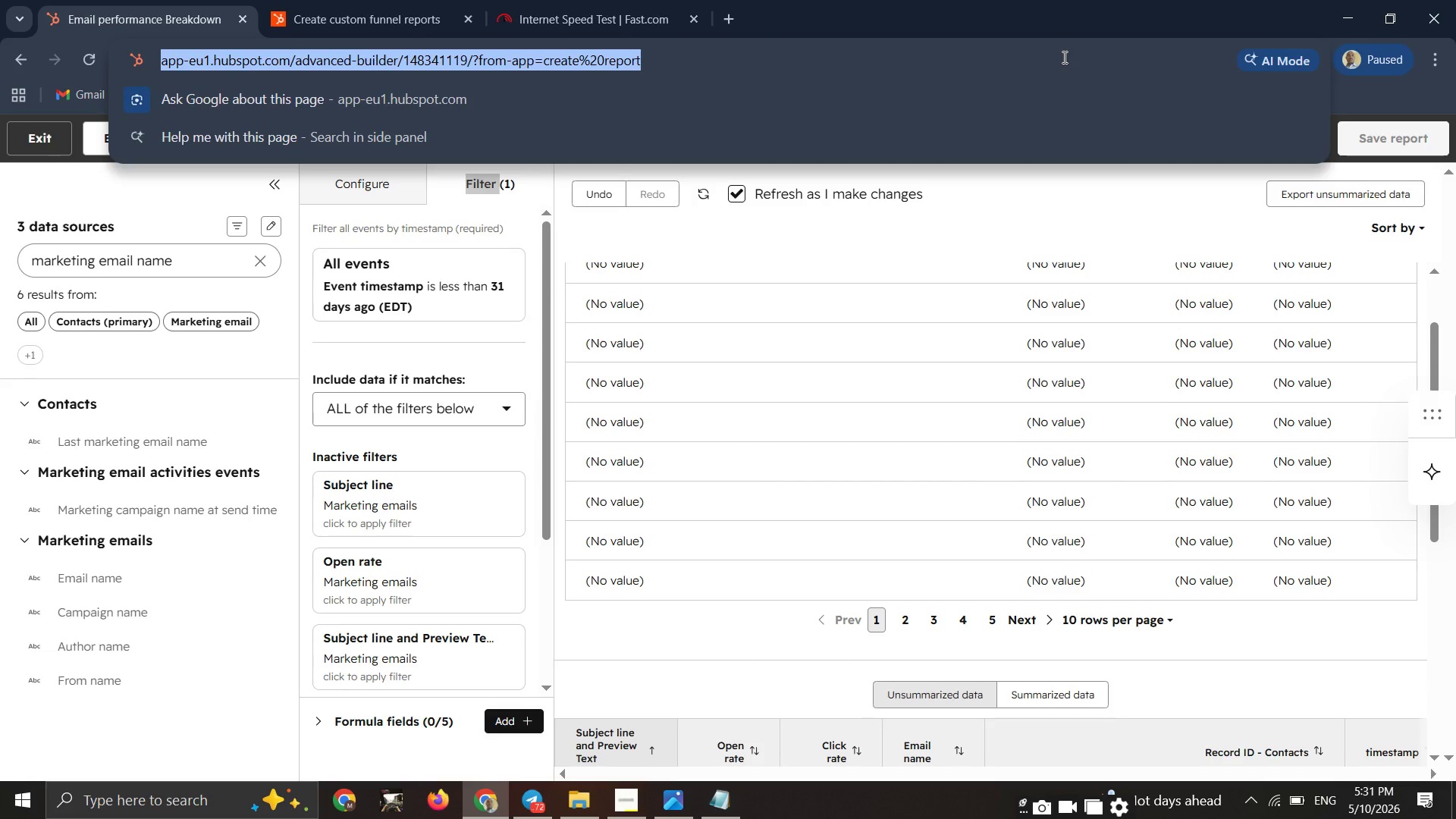 
key(Enter)
 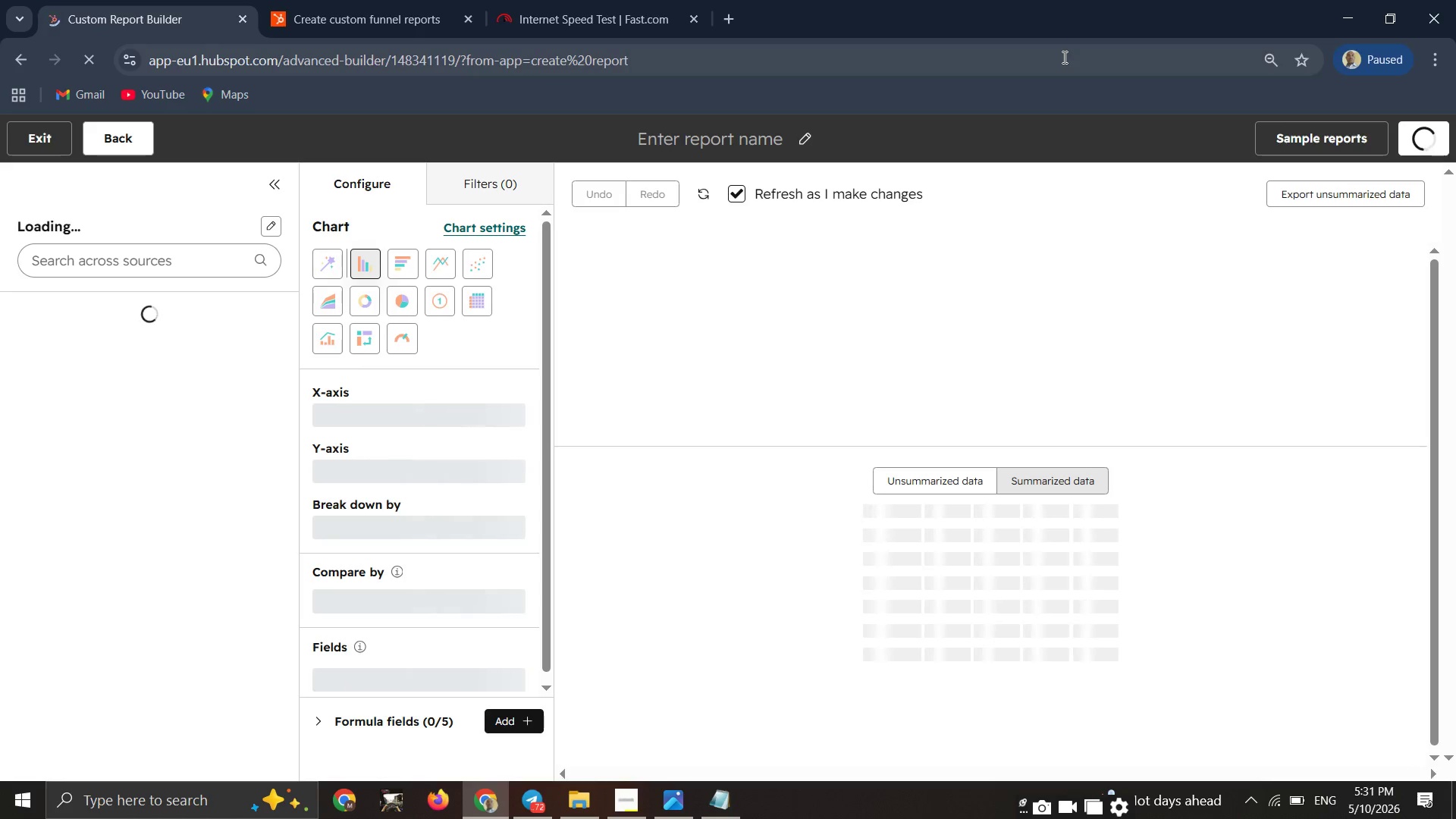 
wait(28.44)
 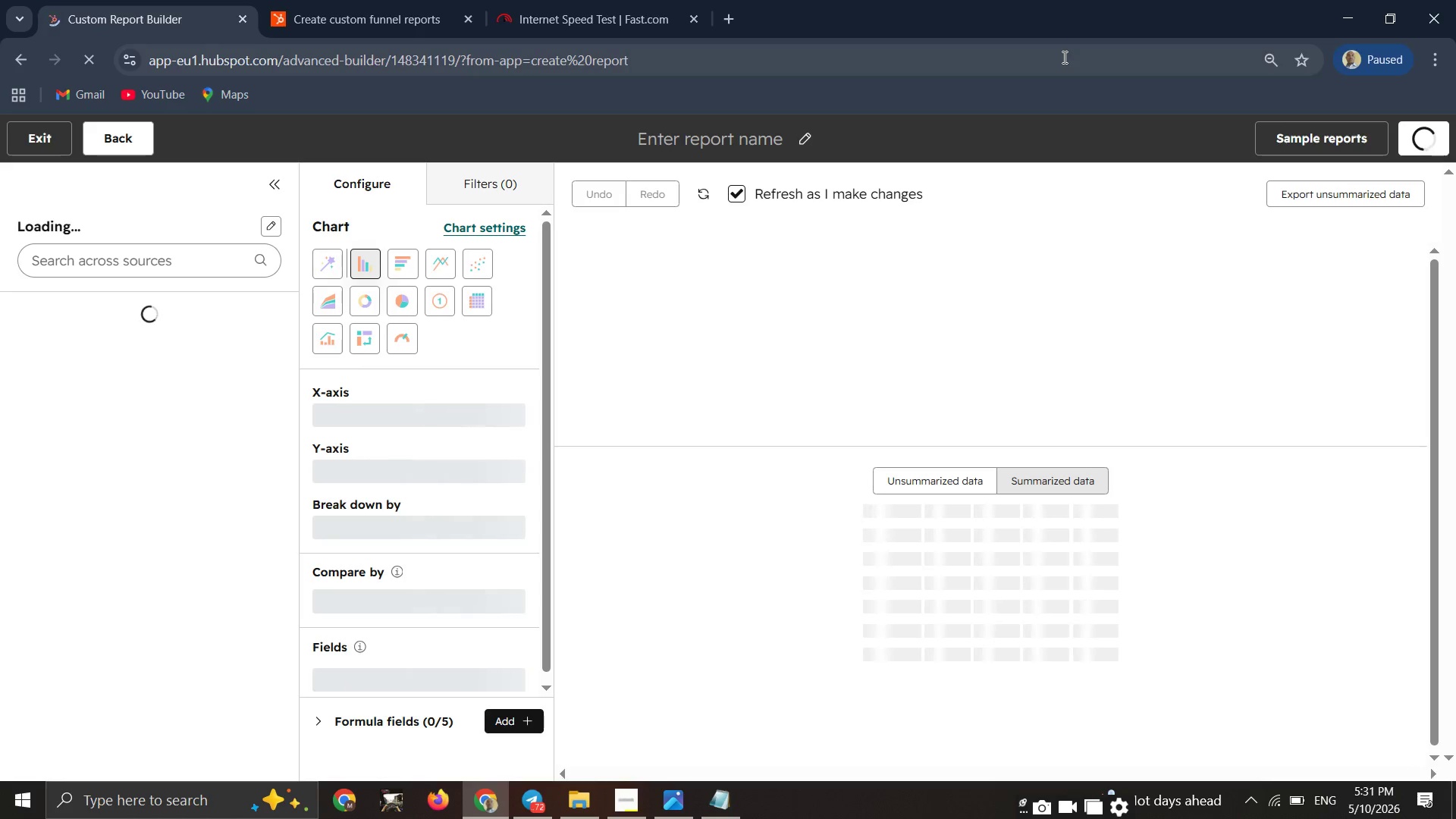 
left_click([720, 127])
 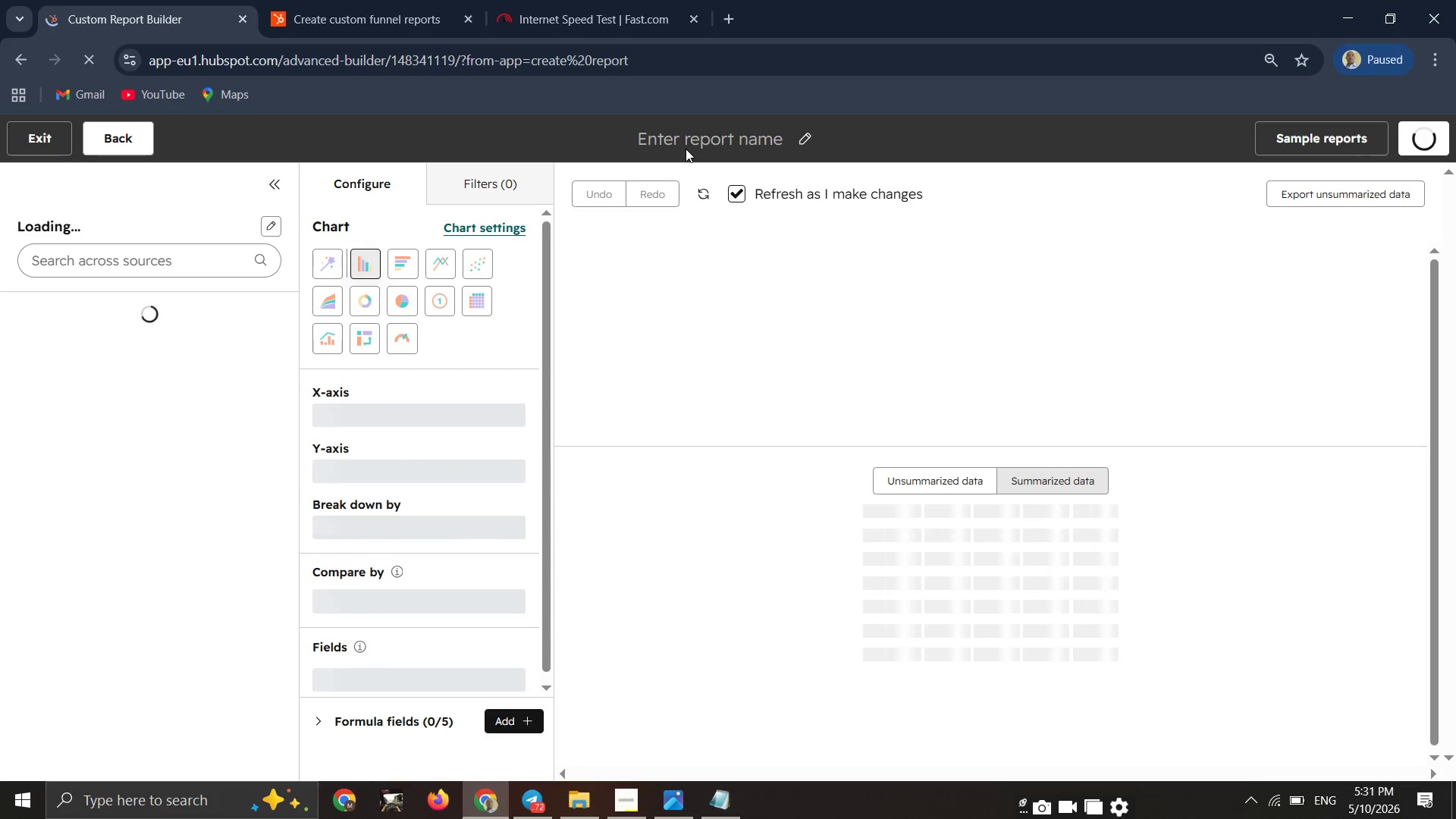 
wait(5.91)
 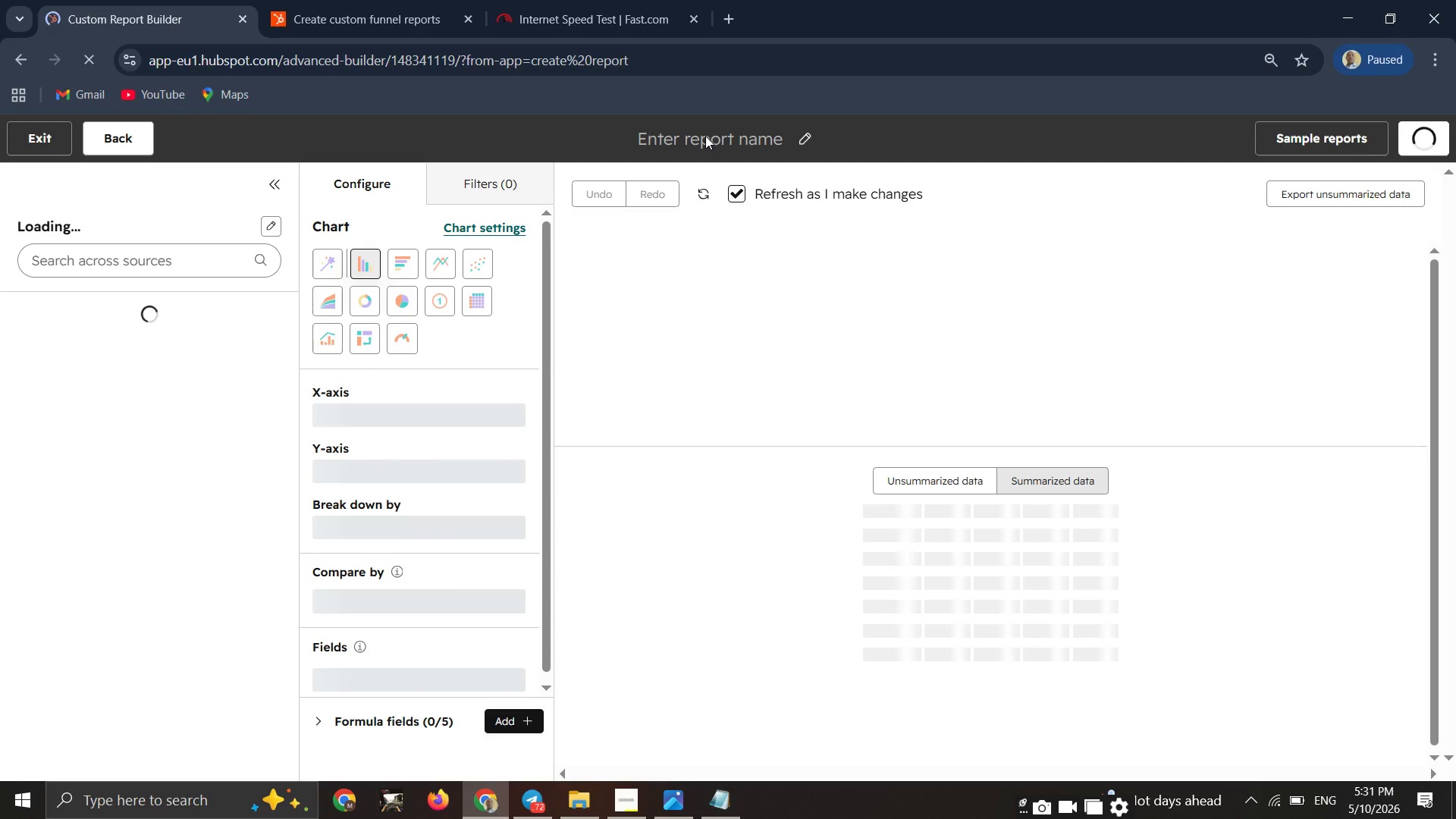 
double_click([686, 149])
 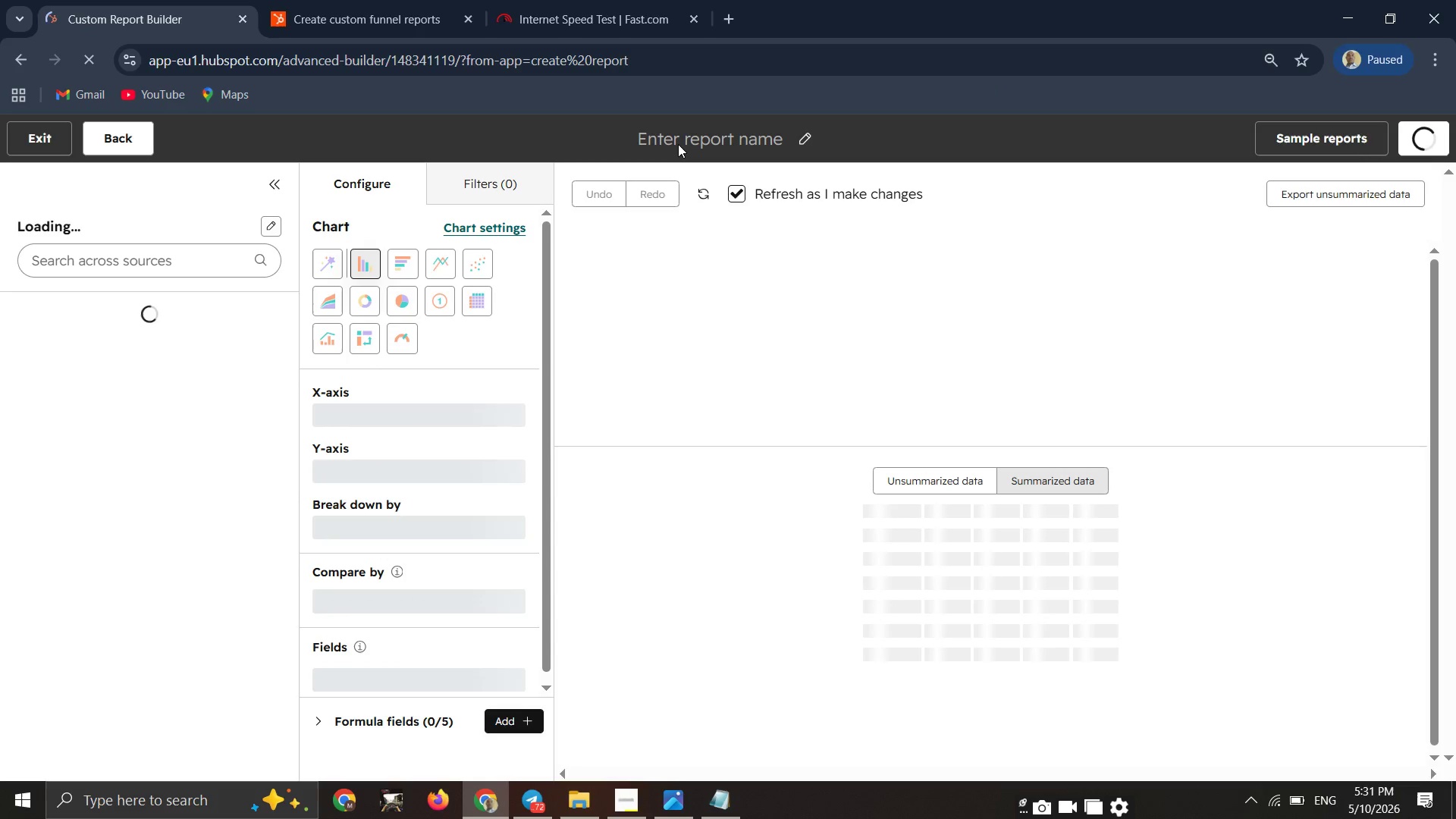 
left_click([678, 144])
 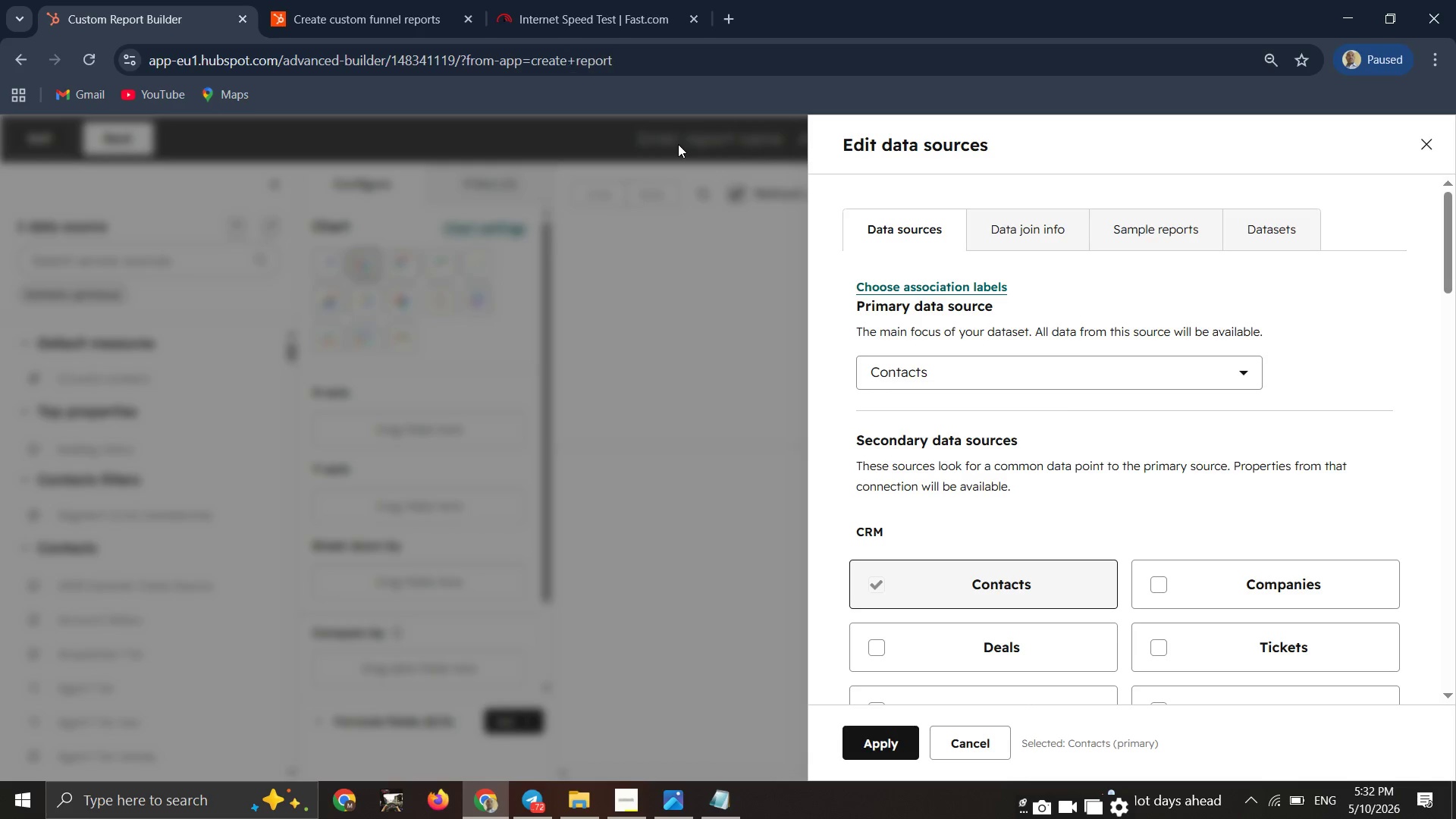 
wait(30.12)
 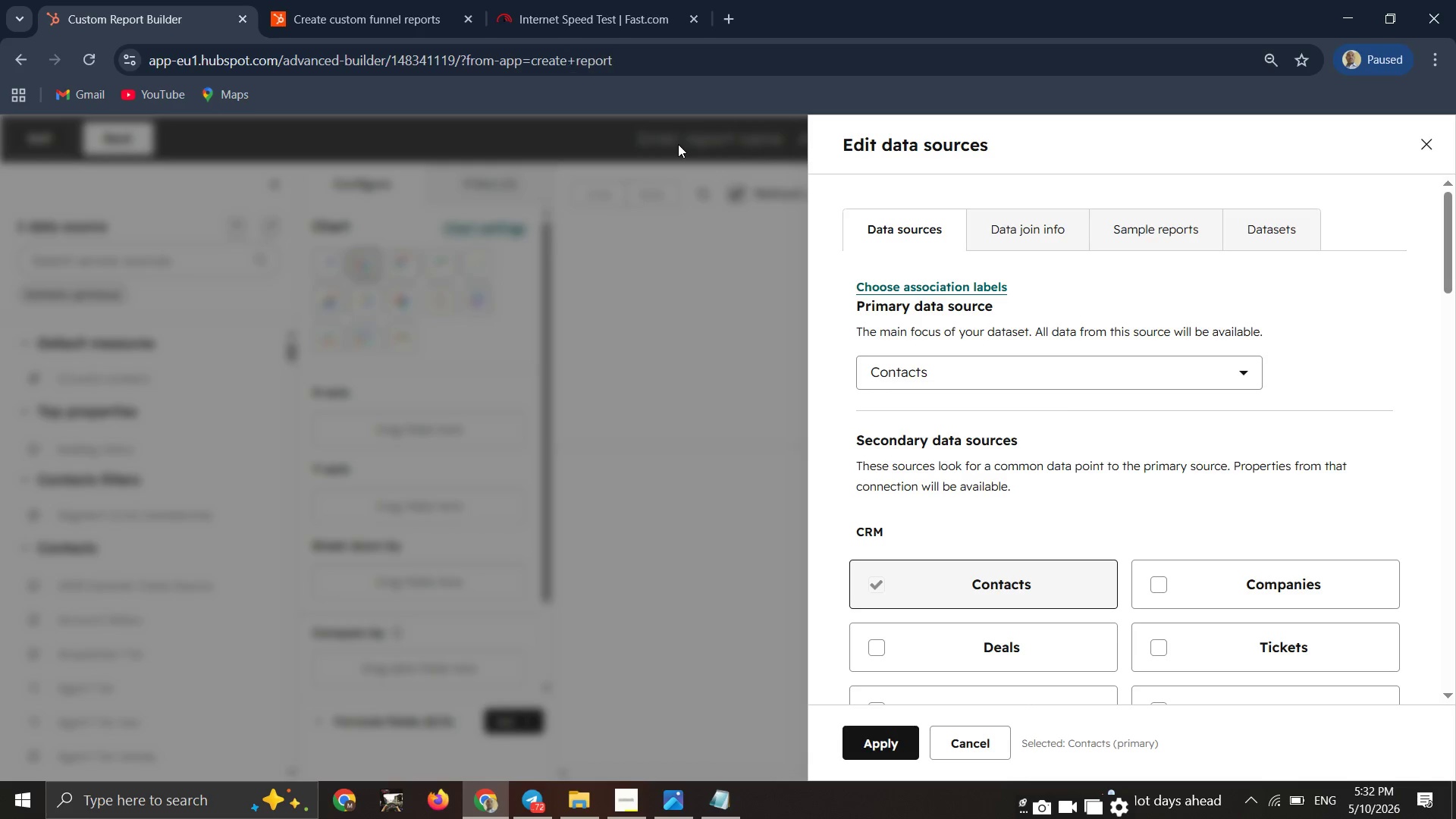 
scroll: coordinate [990, 577], scroll_direction: down, amount: 2.0
 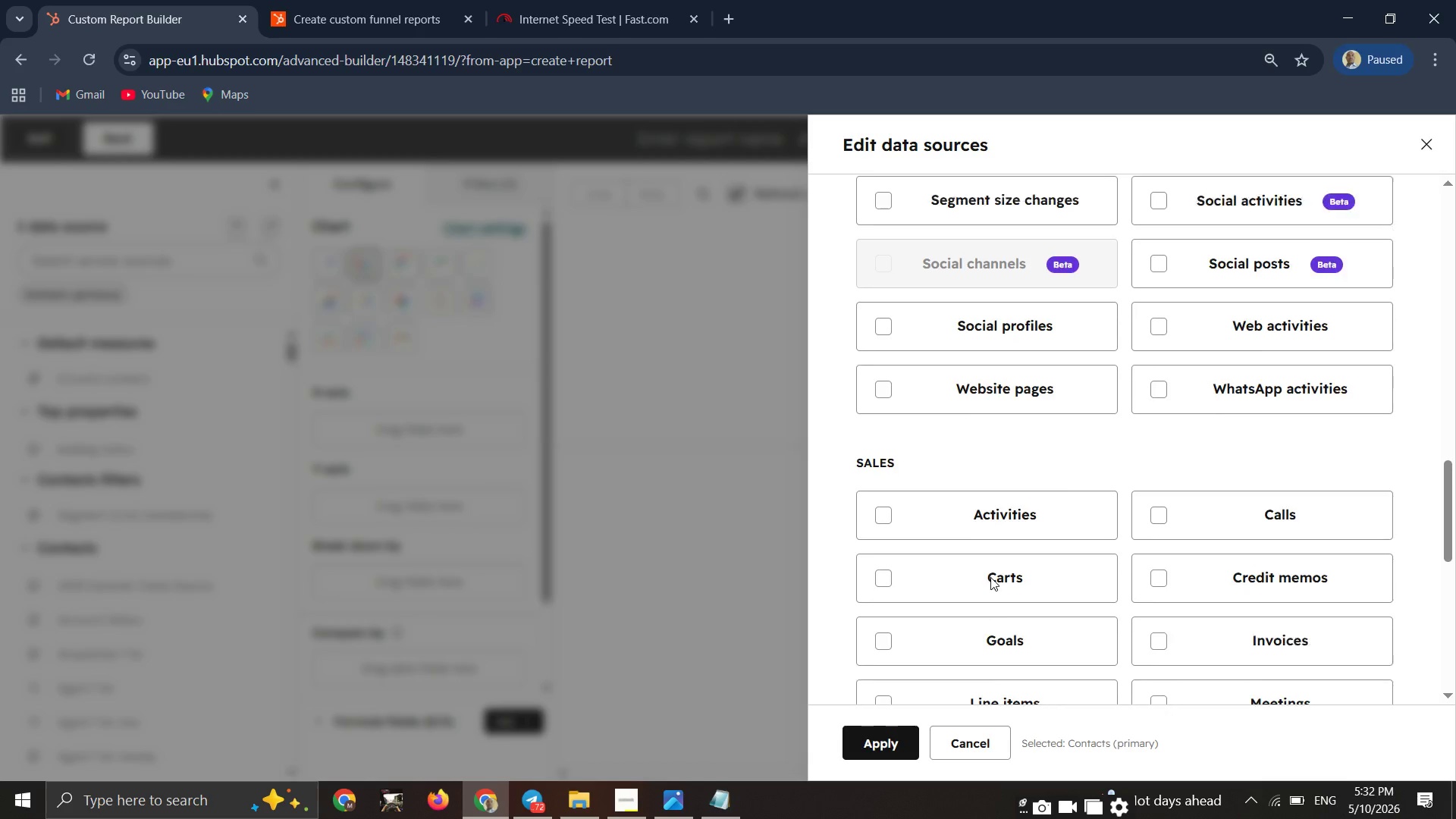 
scroll: coordinate [990, 577], scroll_direction: none, amount: 0.0
 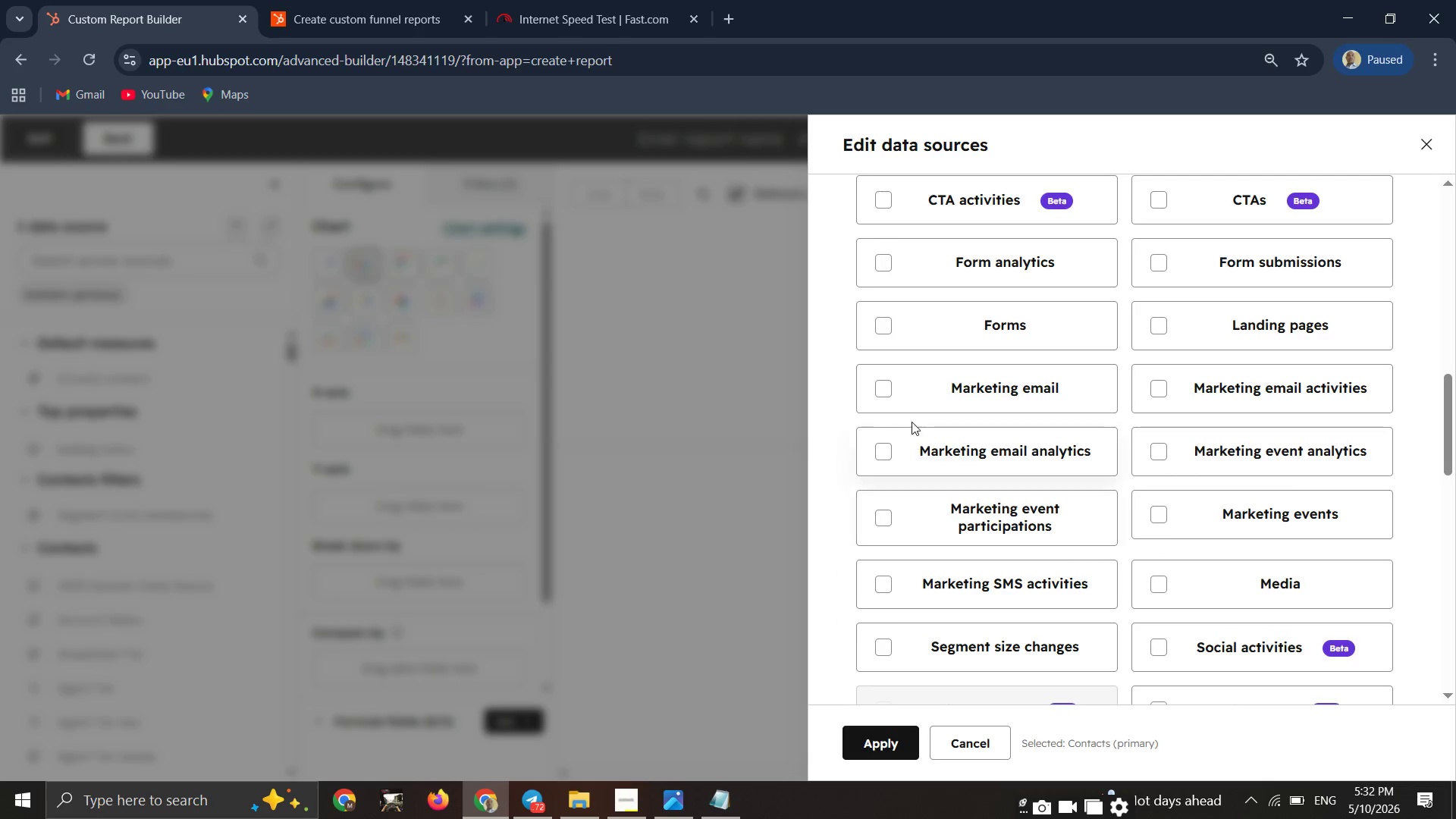 
left_click([875, 388])
 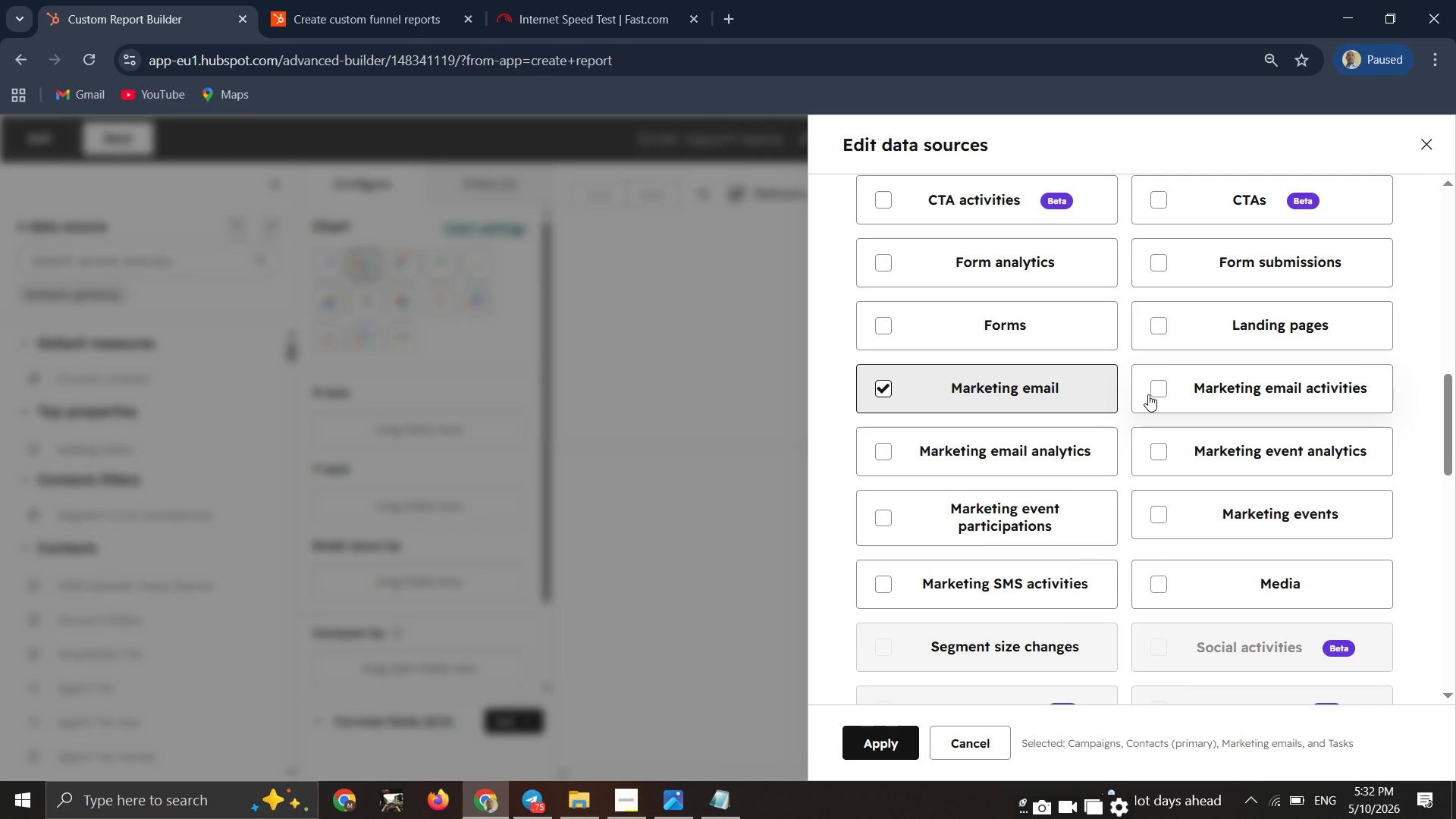 
left_click([1148, 394])
 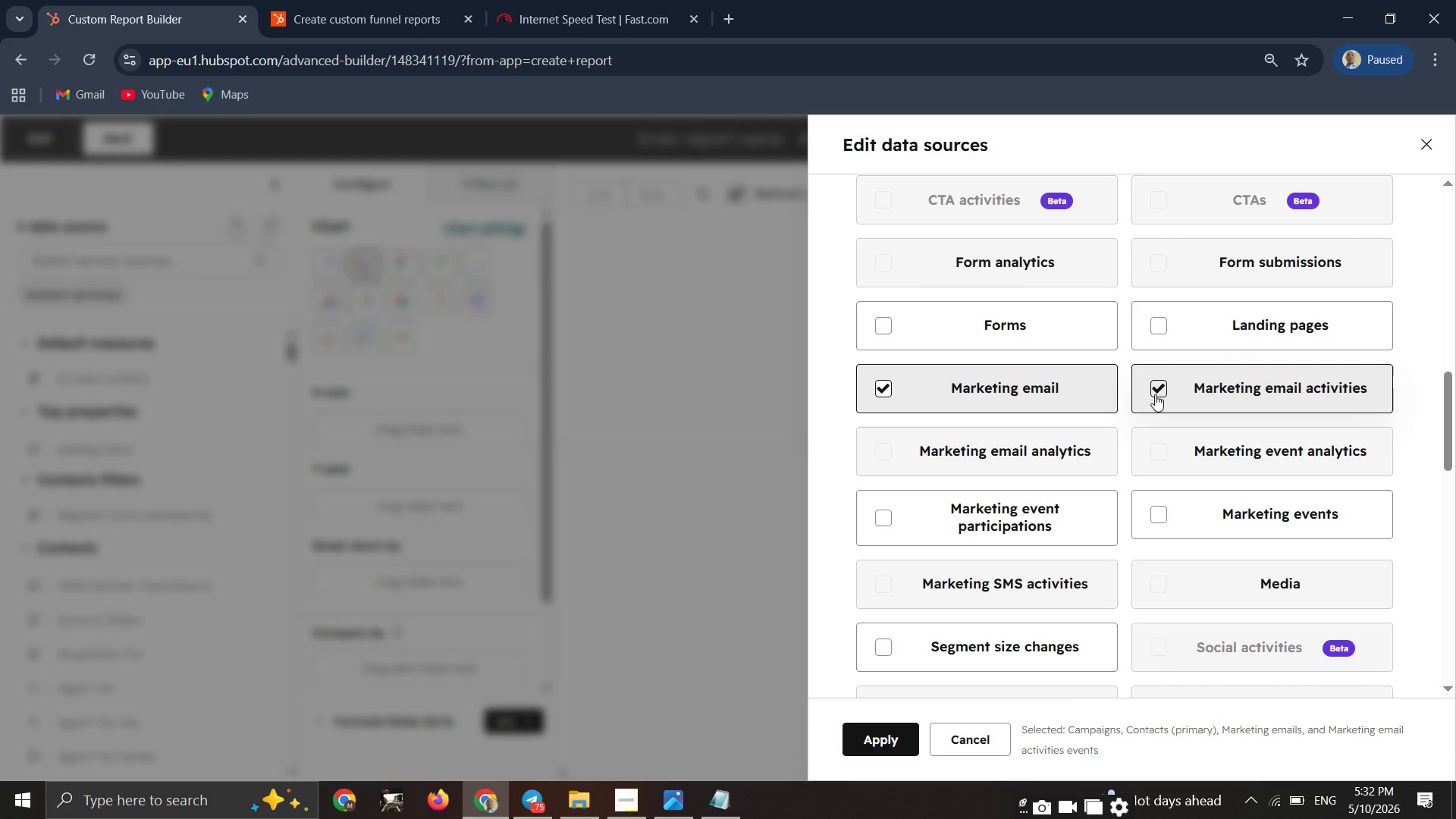 
wait(8.77)
 